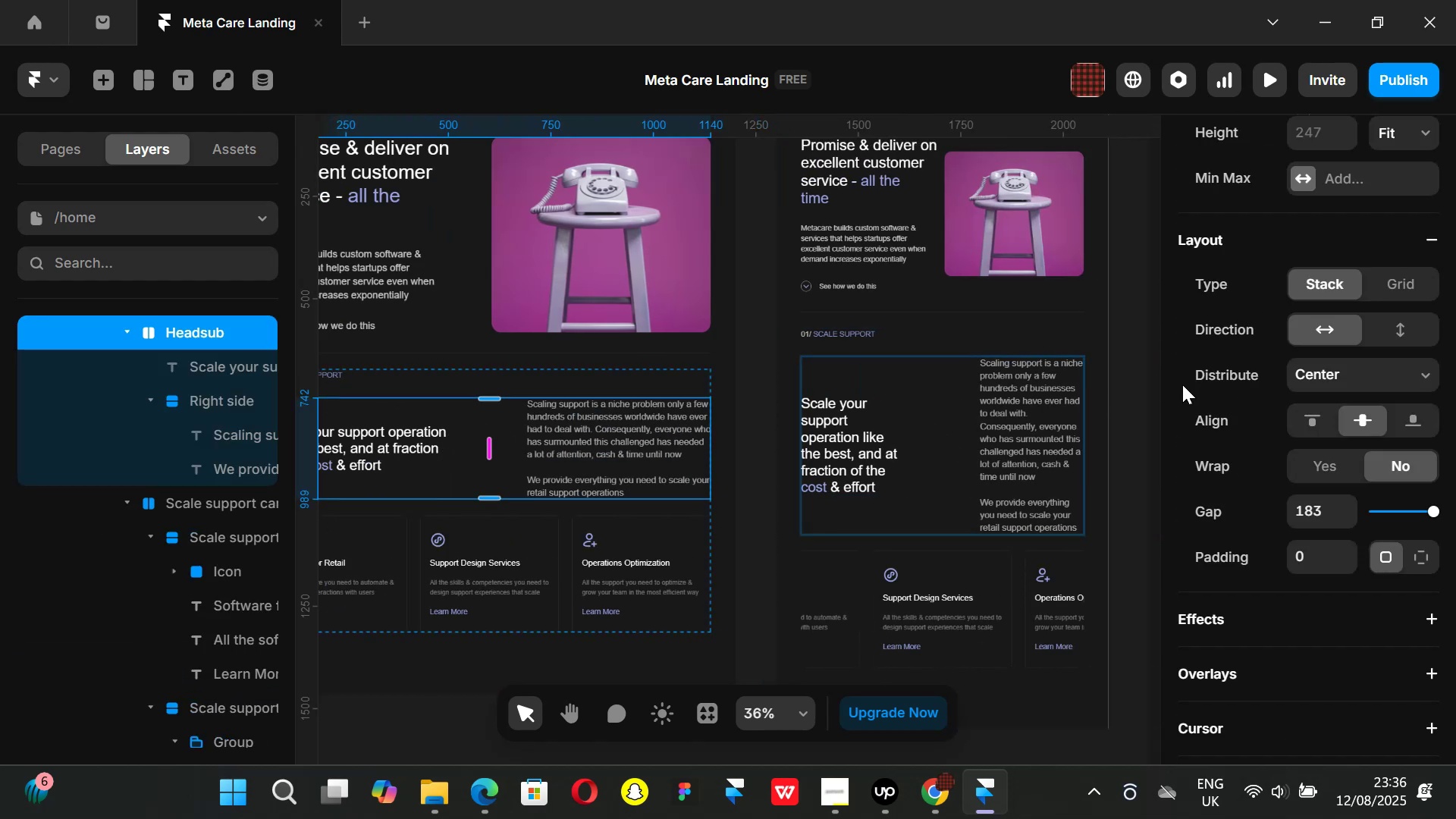 
scroll: coordinate [1272, 390], scroll_direction: up, amount: 1.0
 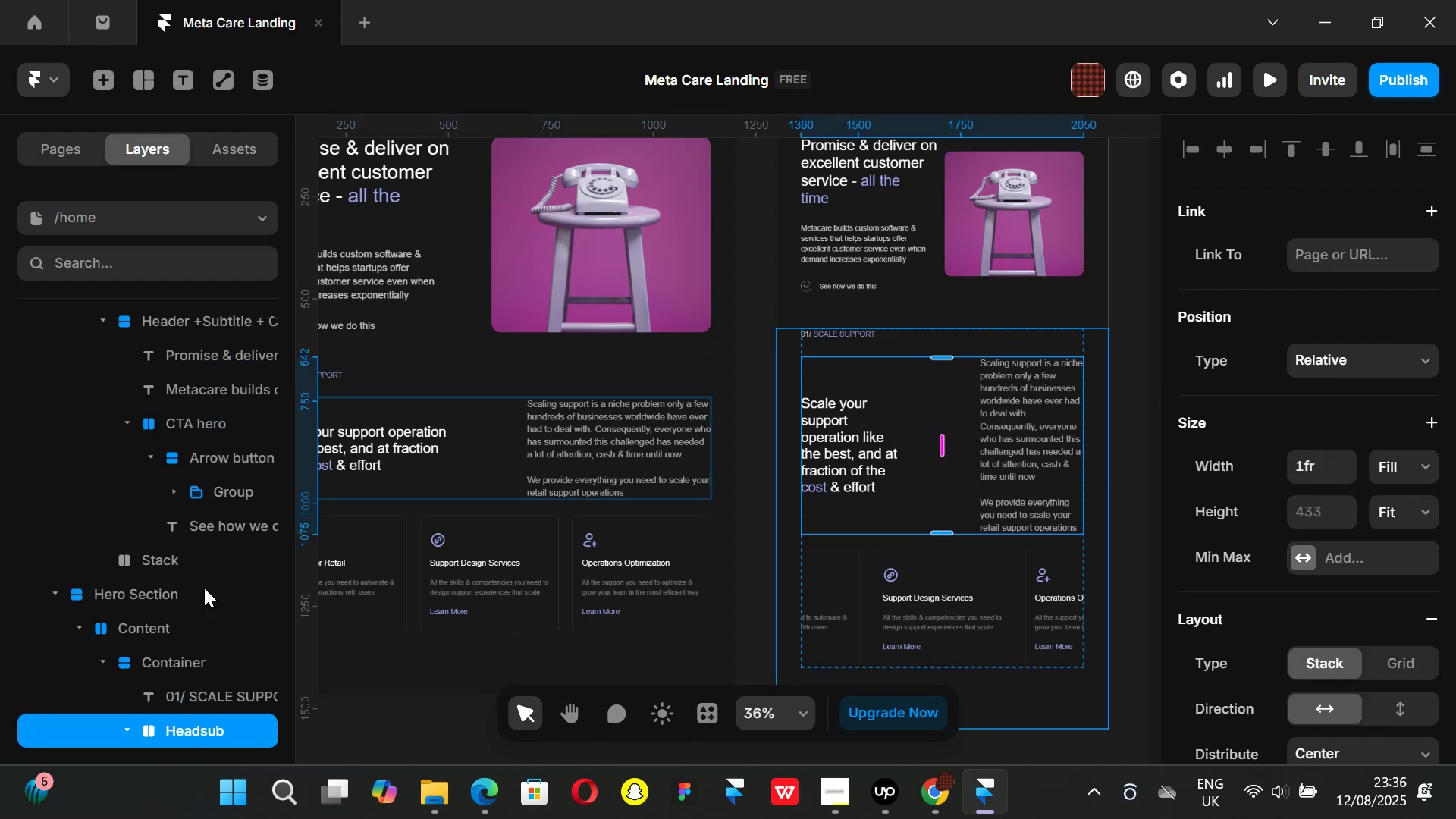 
left_click([165, 658])
 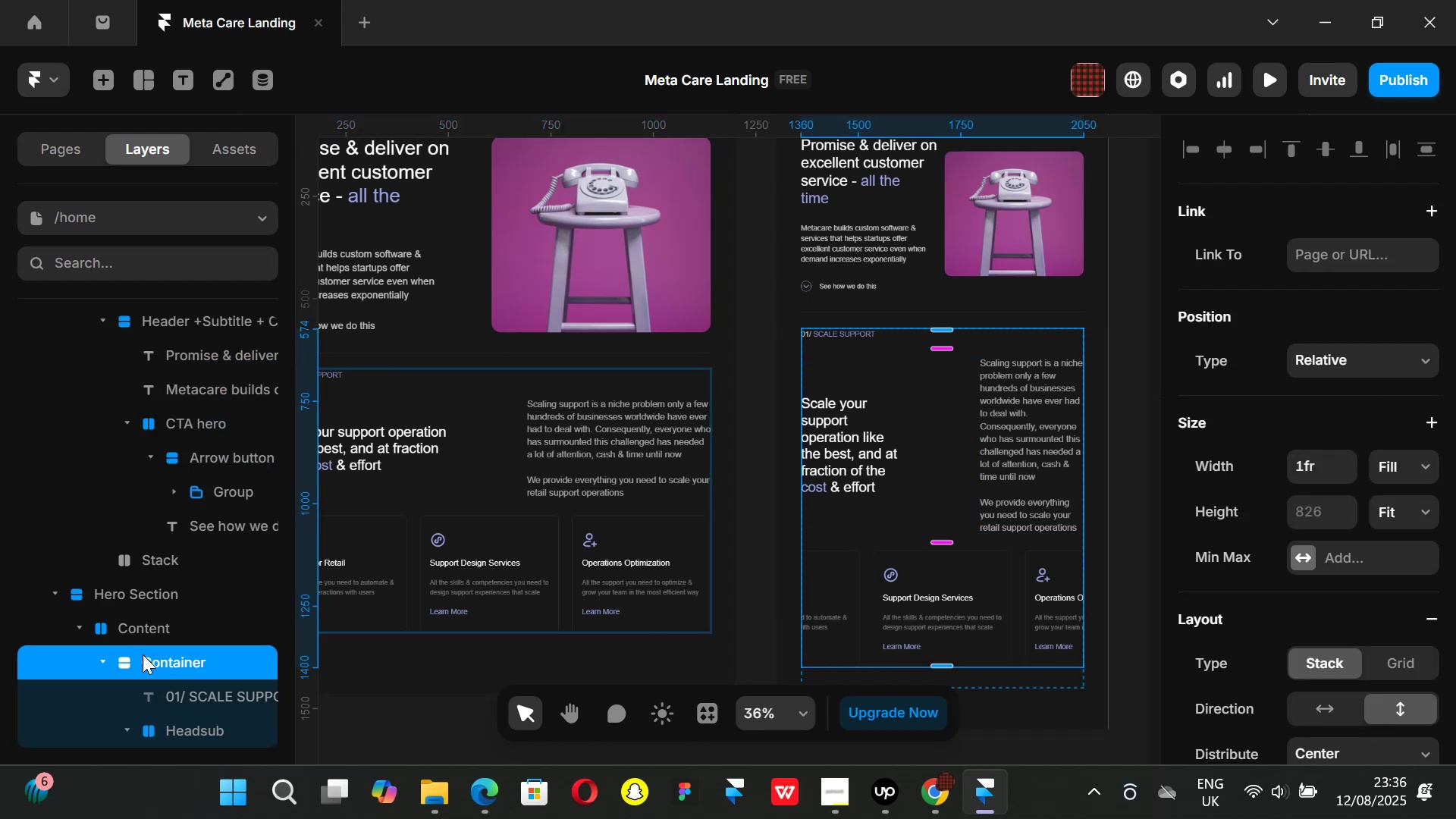 
left_click([127, 625])
 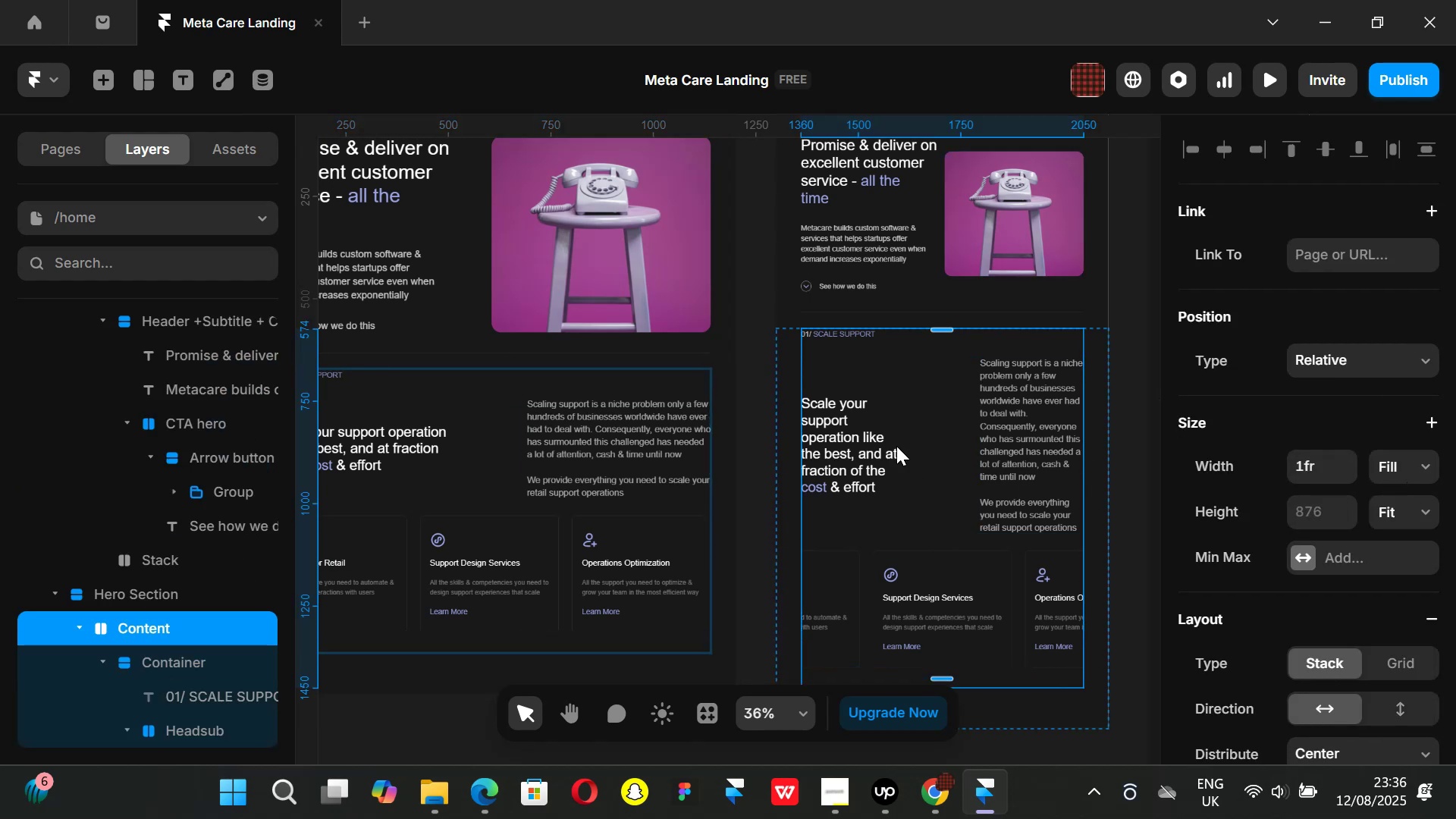 
left_click([756, 393])
 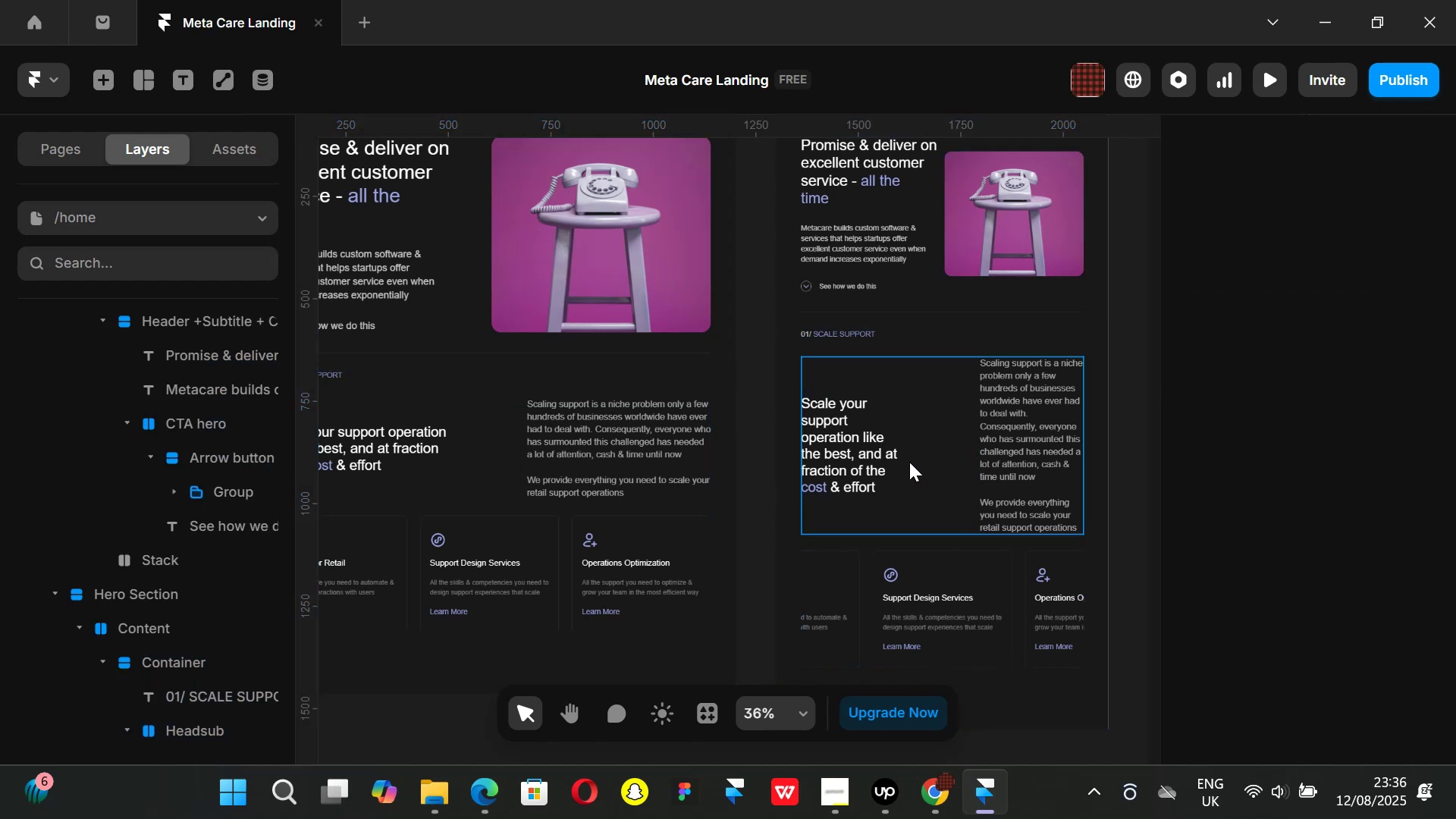 
left_click([882, 453])
 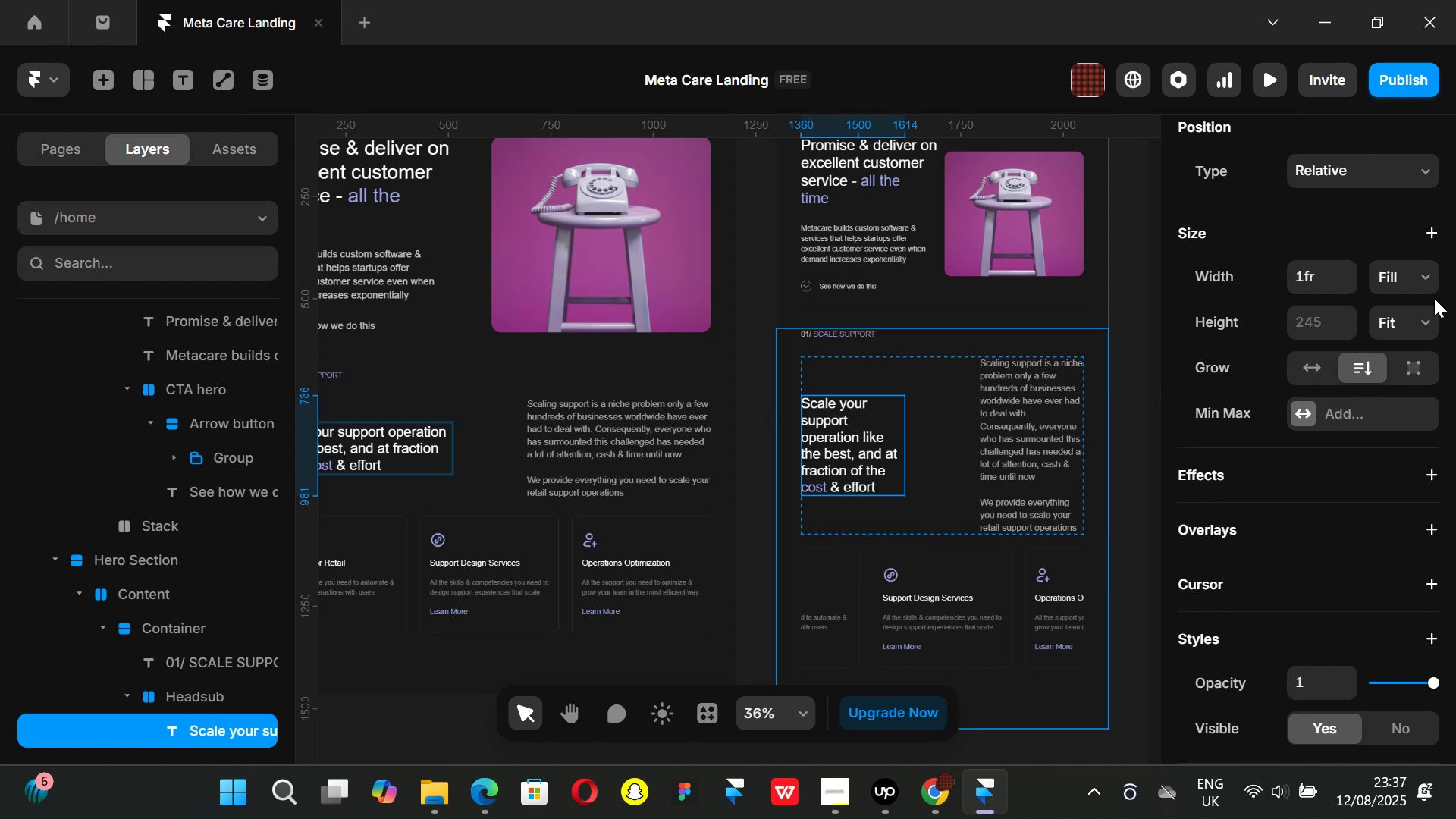 
left_click([1417, 271])
 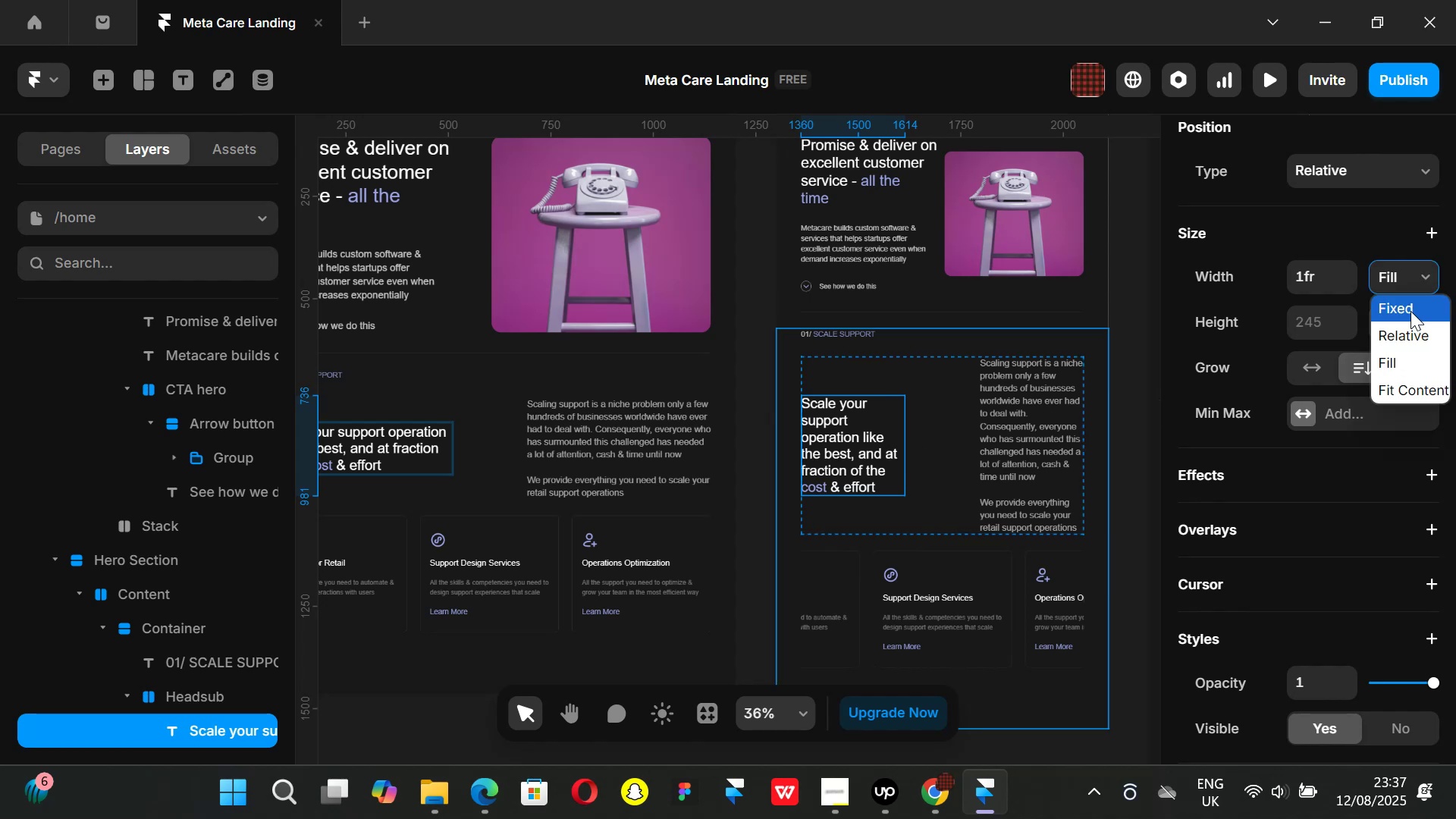 
left_click([1410, 311])
 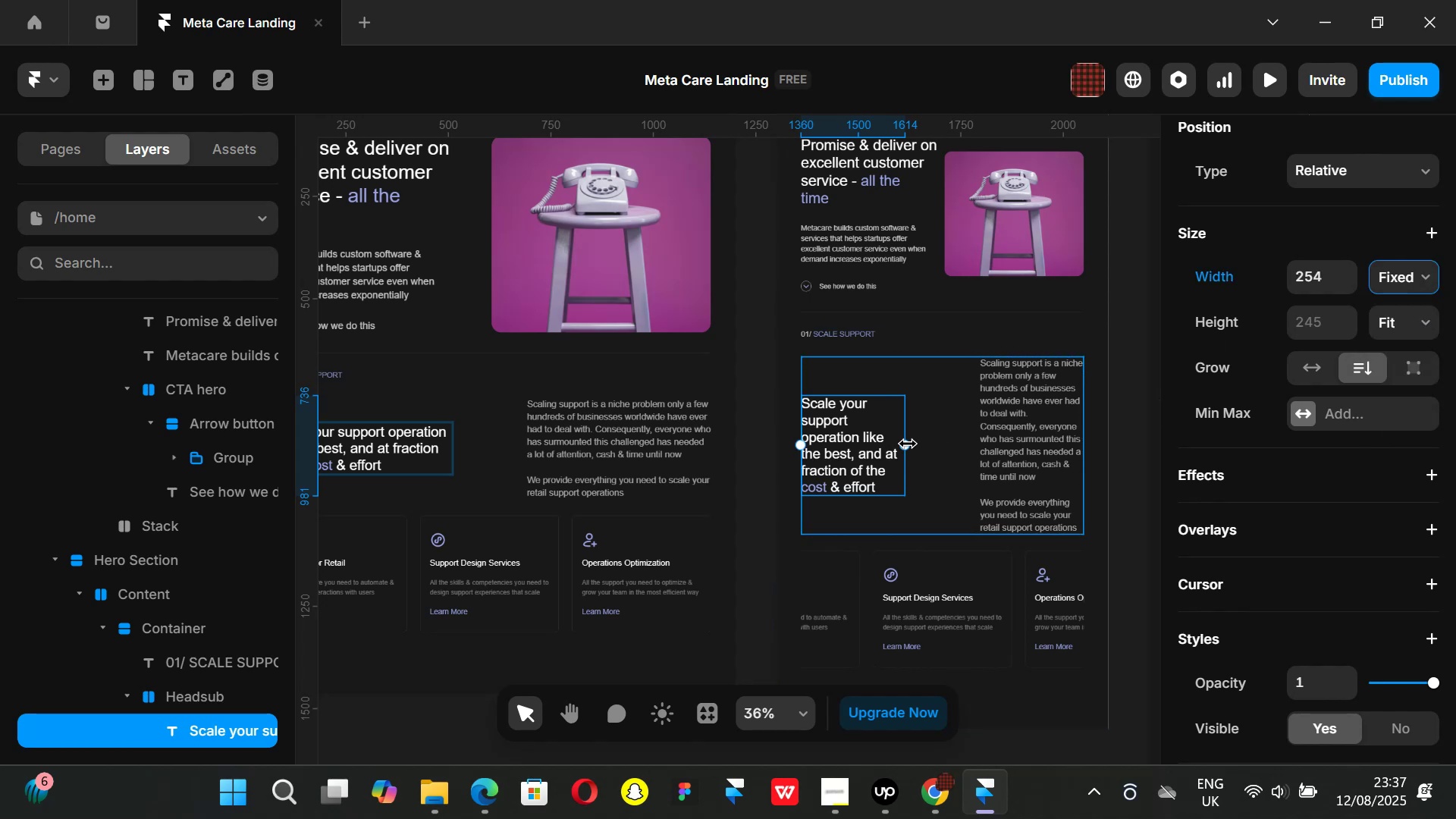 
left_click_drag(start_coordinate=[908, 444], to_coordinate=[937, 444])
 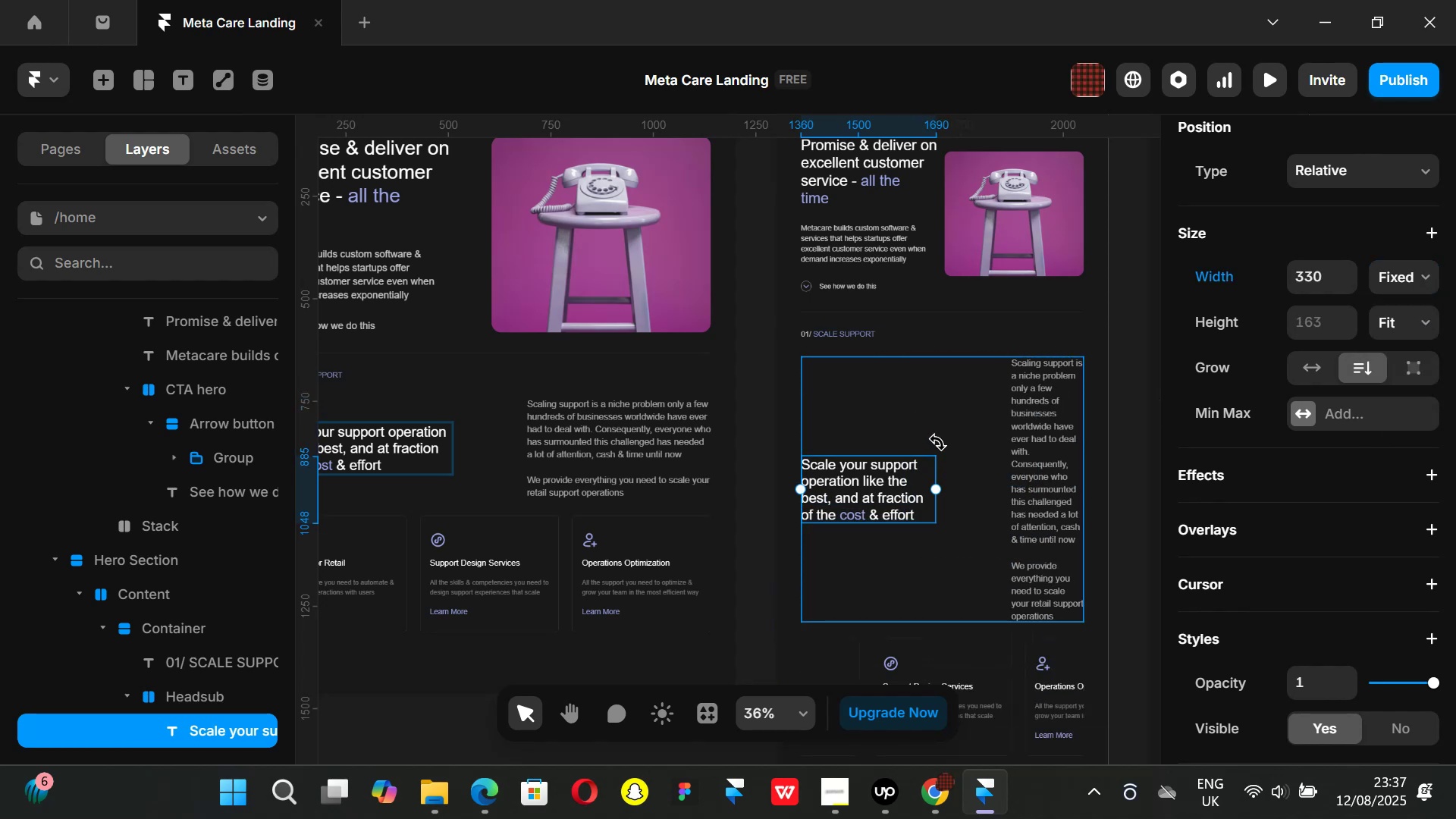 
key(Control+ControlLeft)
 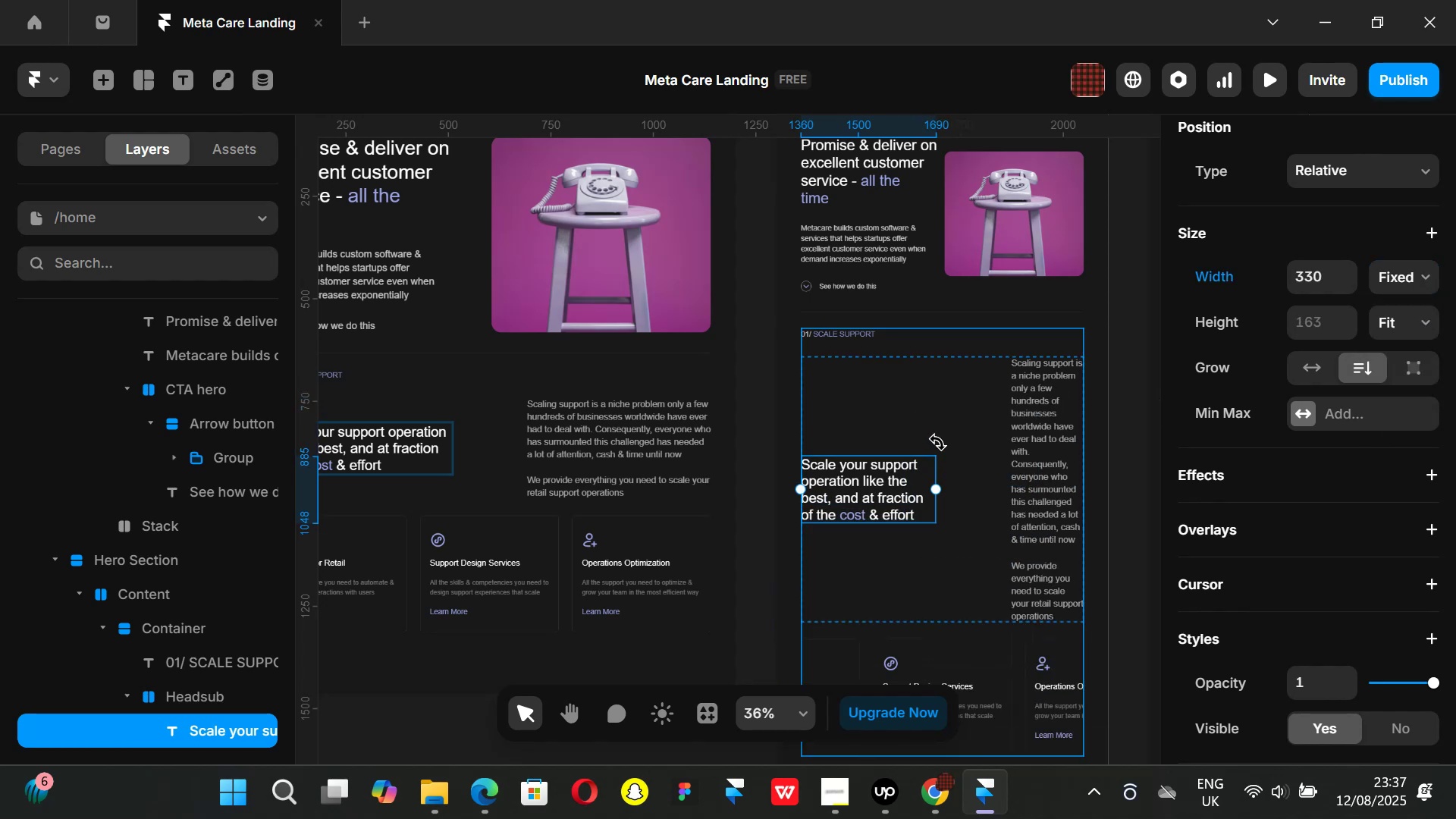 
key(Control+Z)
 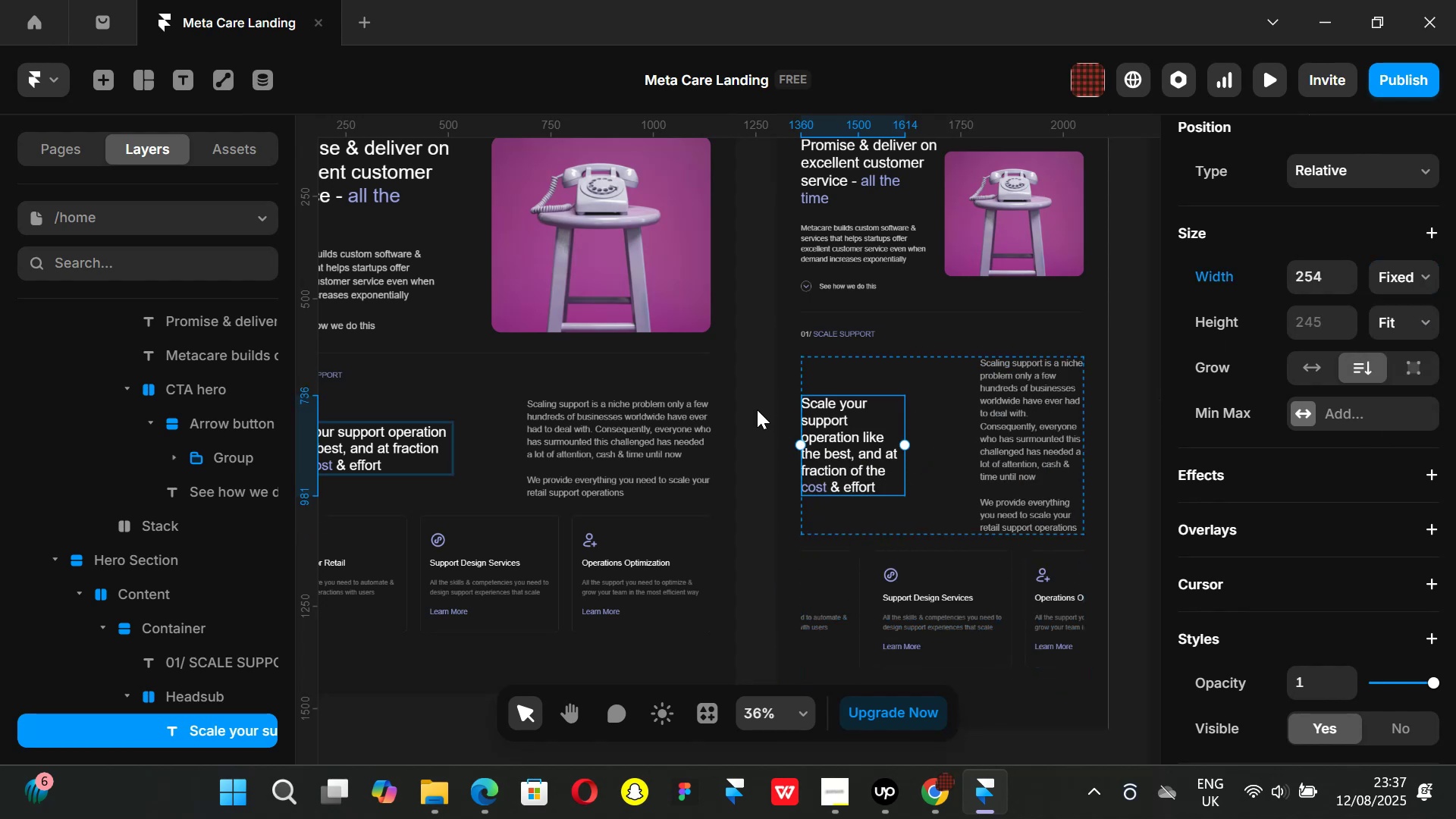 
key(Control+ControlLeft)
 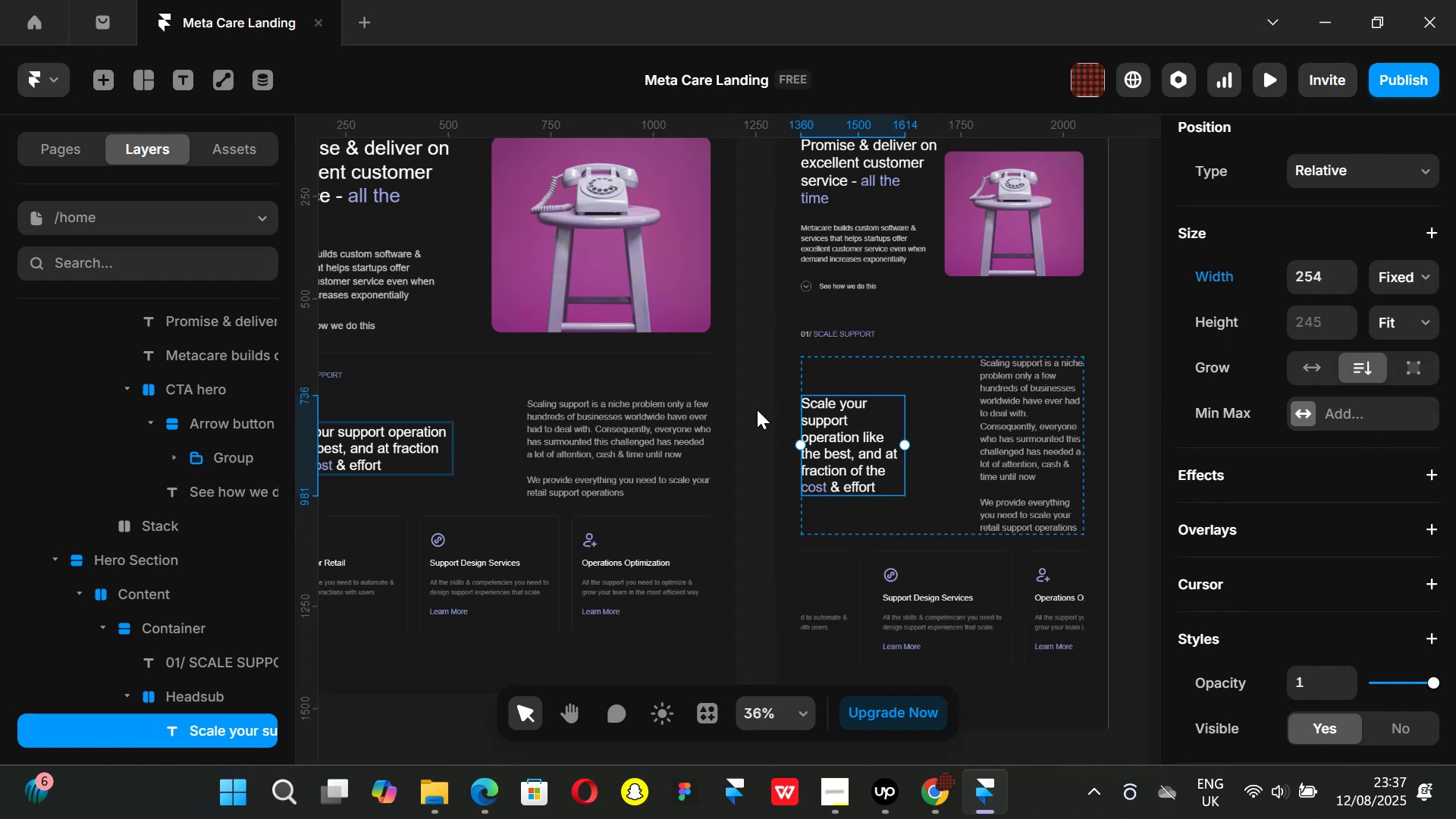 
key(Control+Z)
 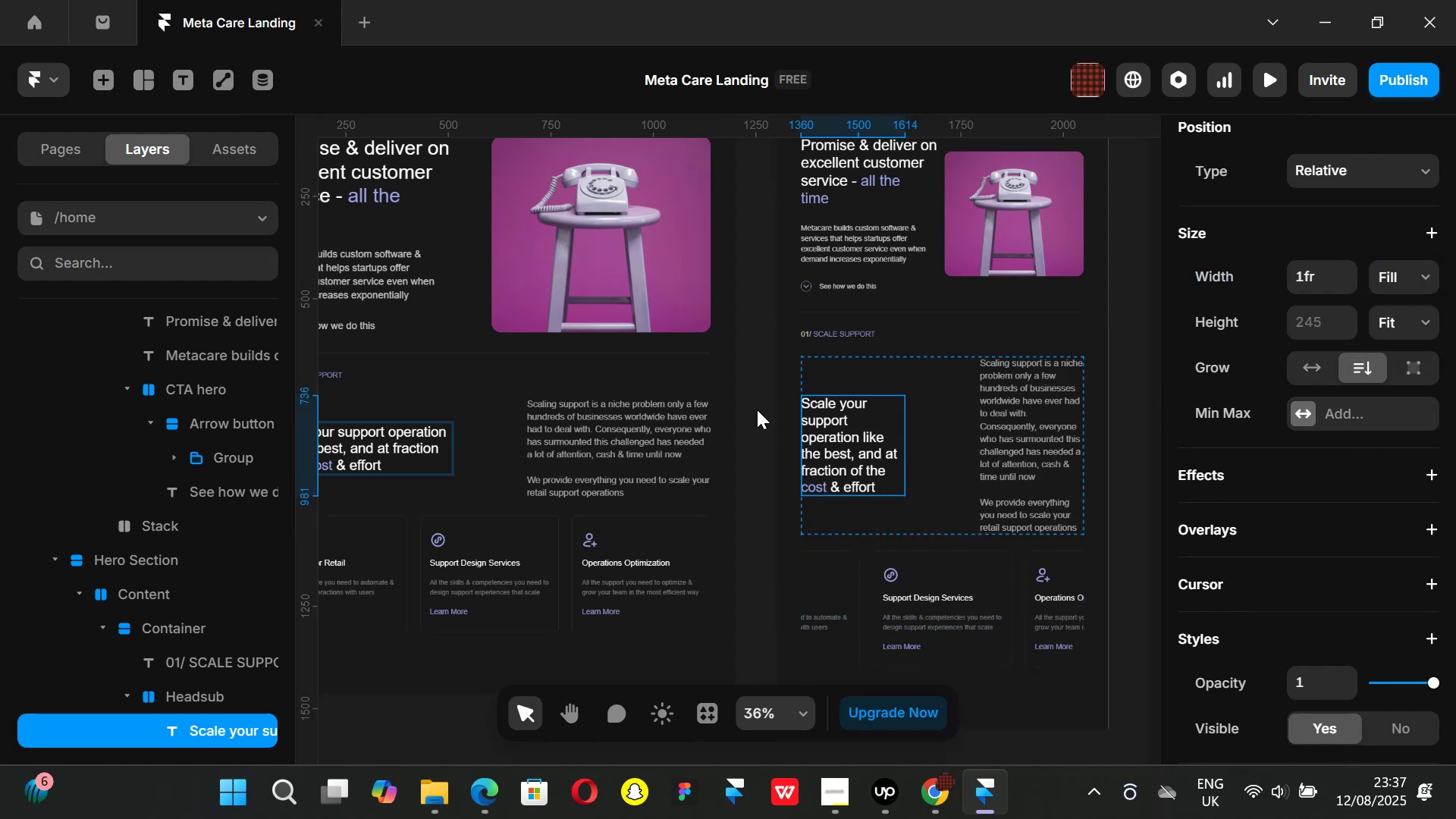 
left_click([757, 410])
 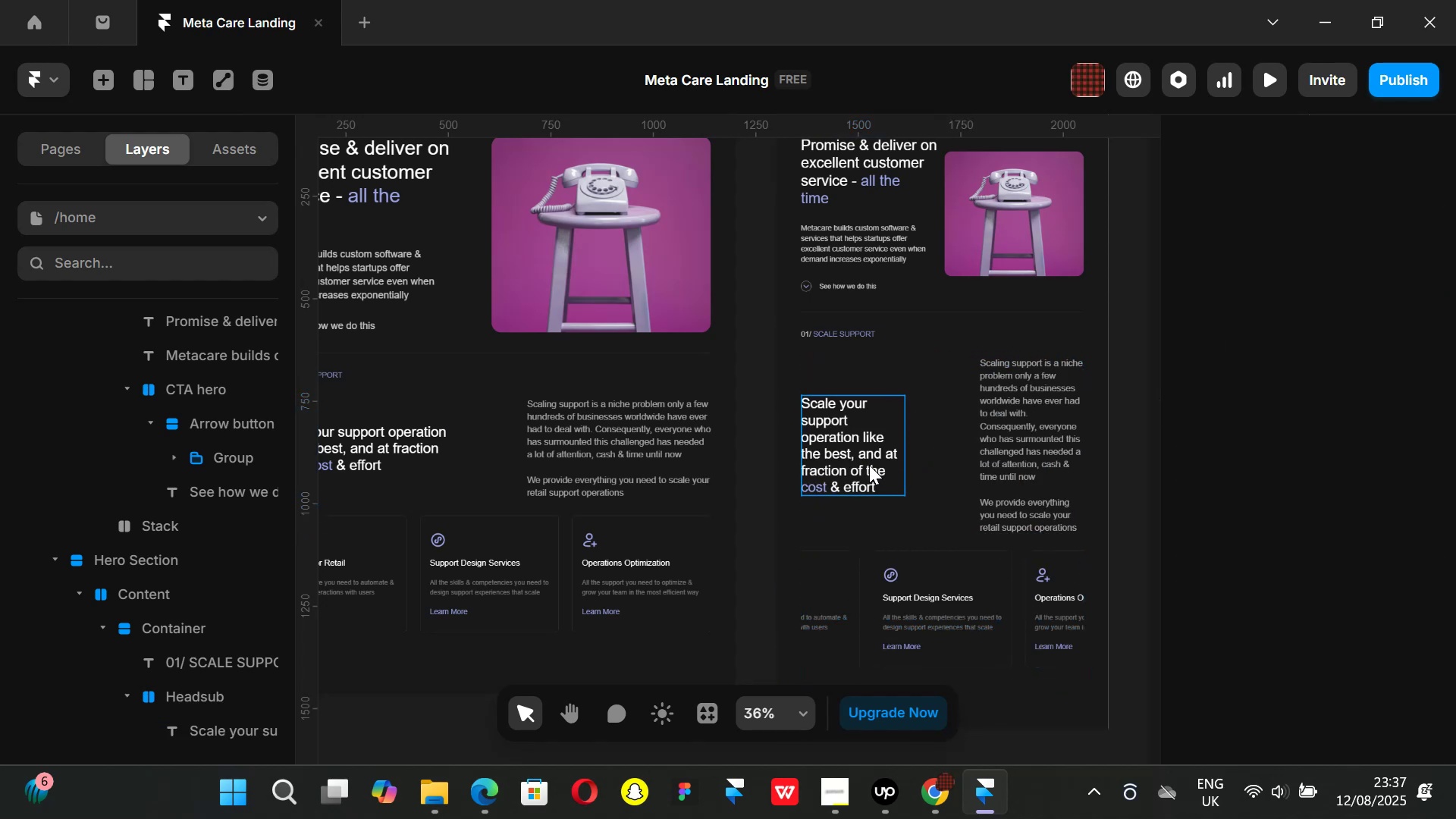 
left_click([868, 463])
 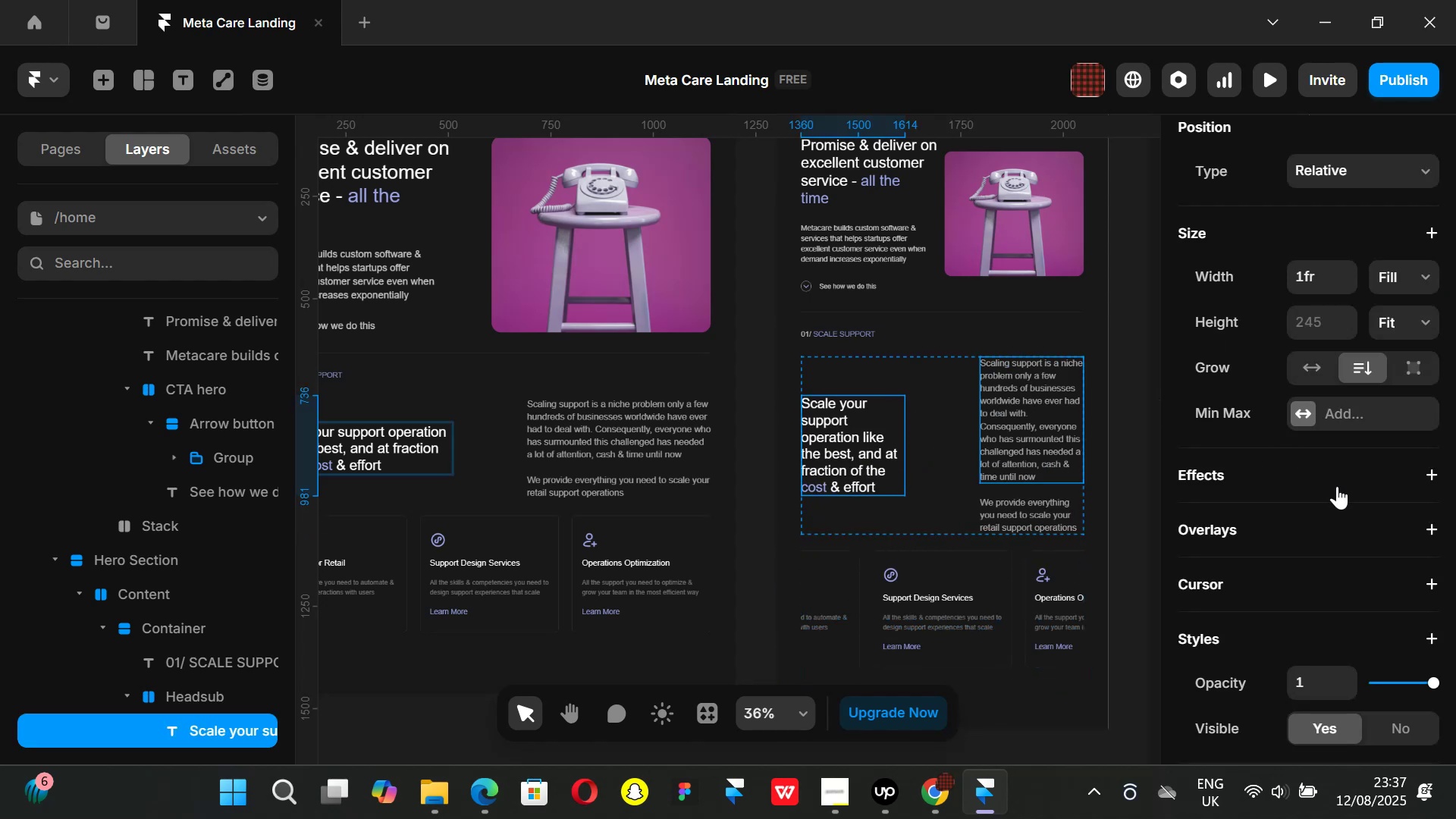 
scroll: coordinate [1318, 581], scroll_direction: down, amount: 3.0
 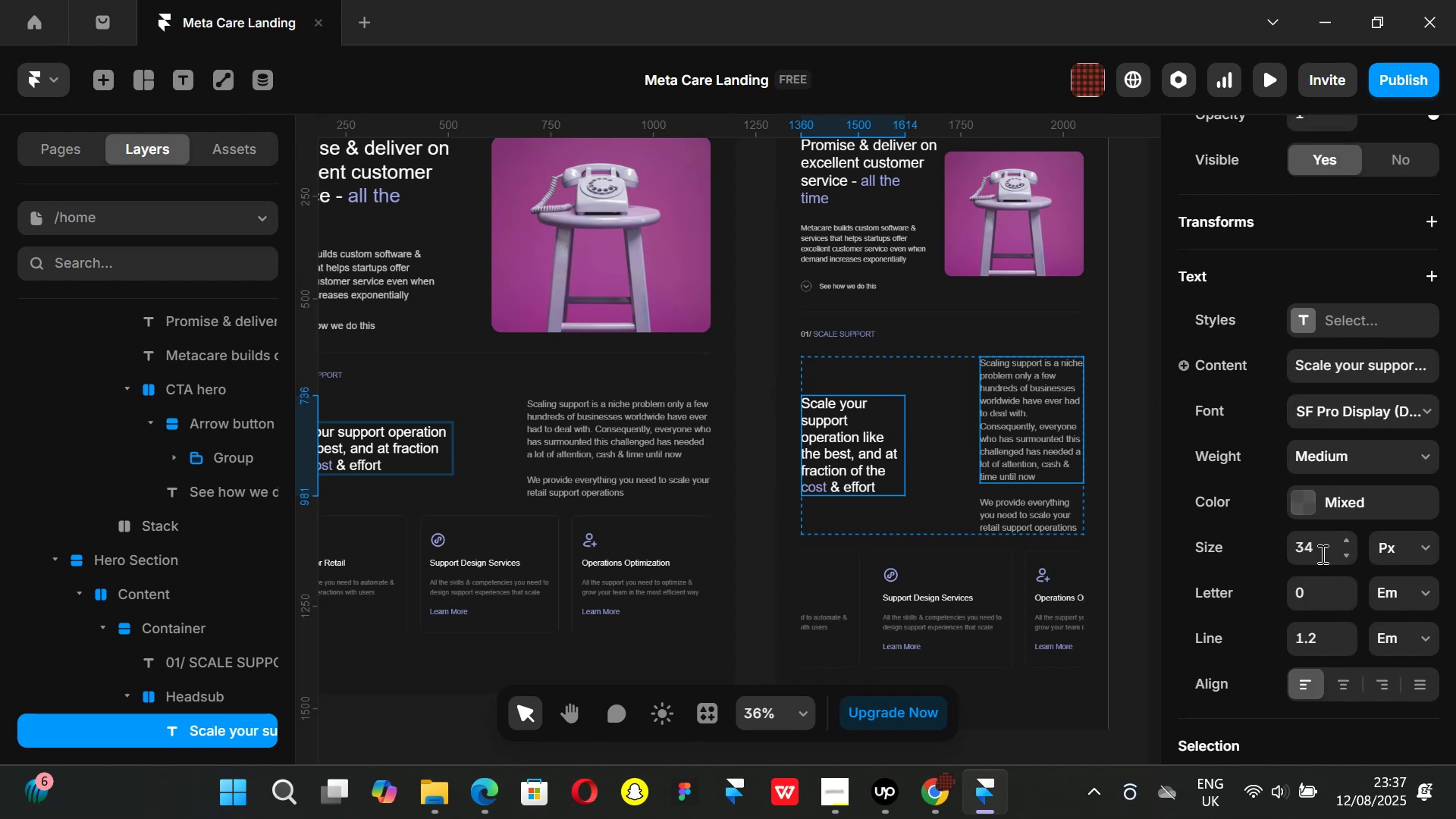 
left_click([1320, 551])
 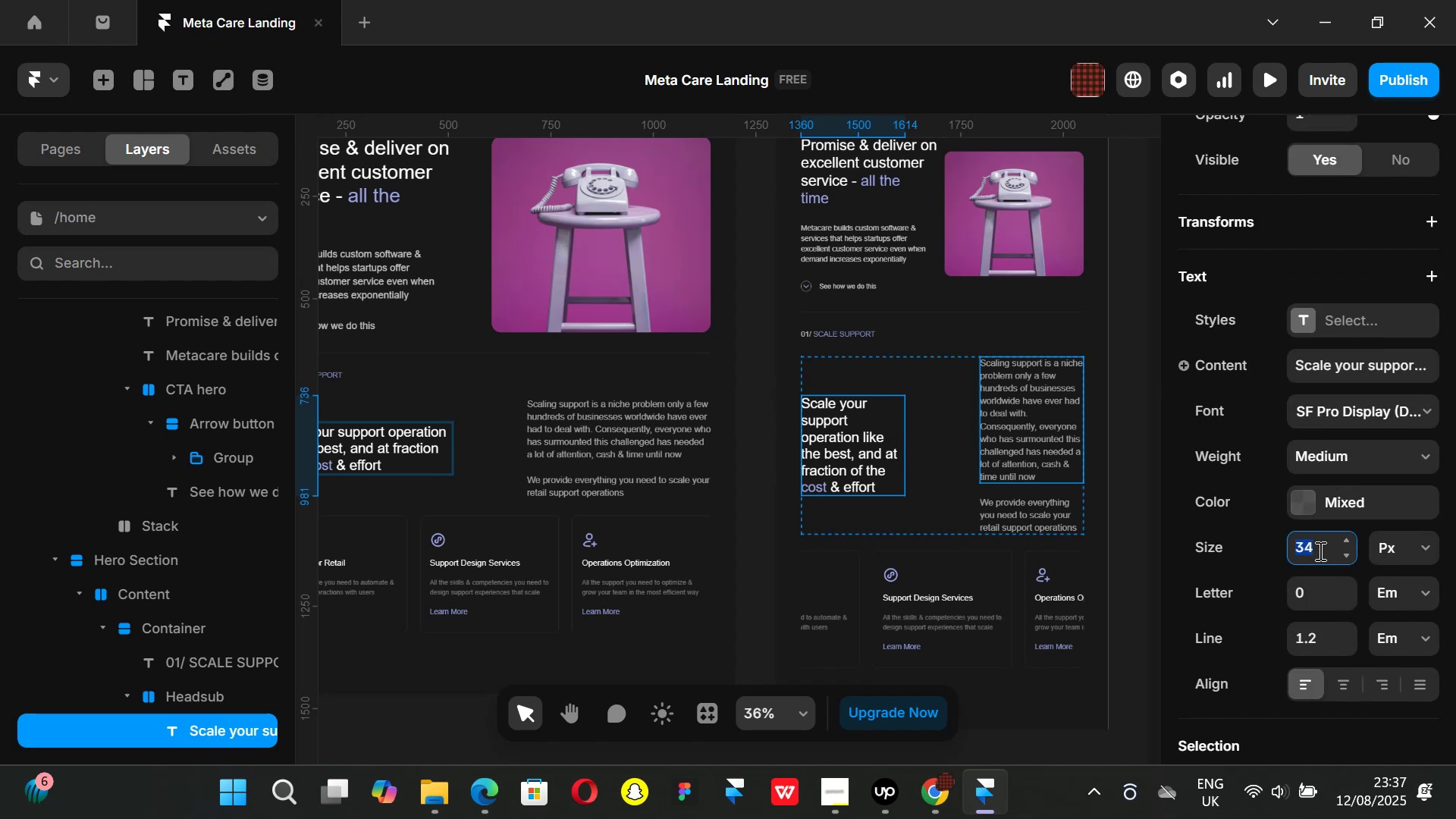 
type(3)
key(Backspace)
type(28)
 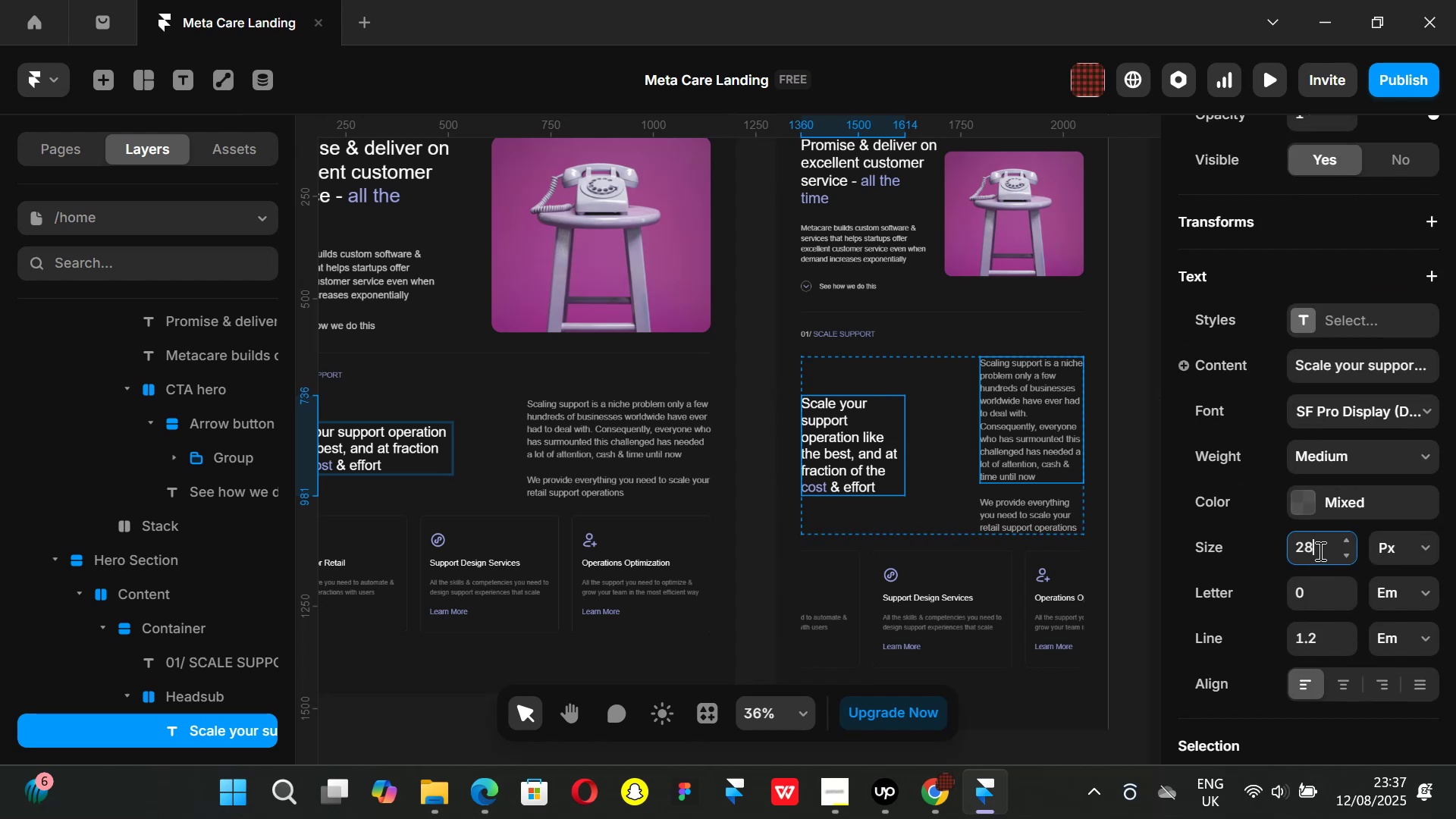 
key(Enter)
 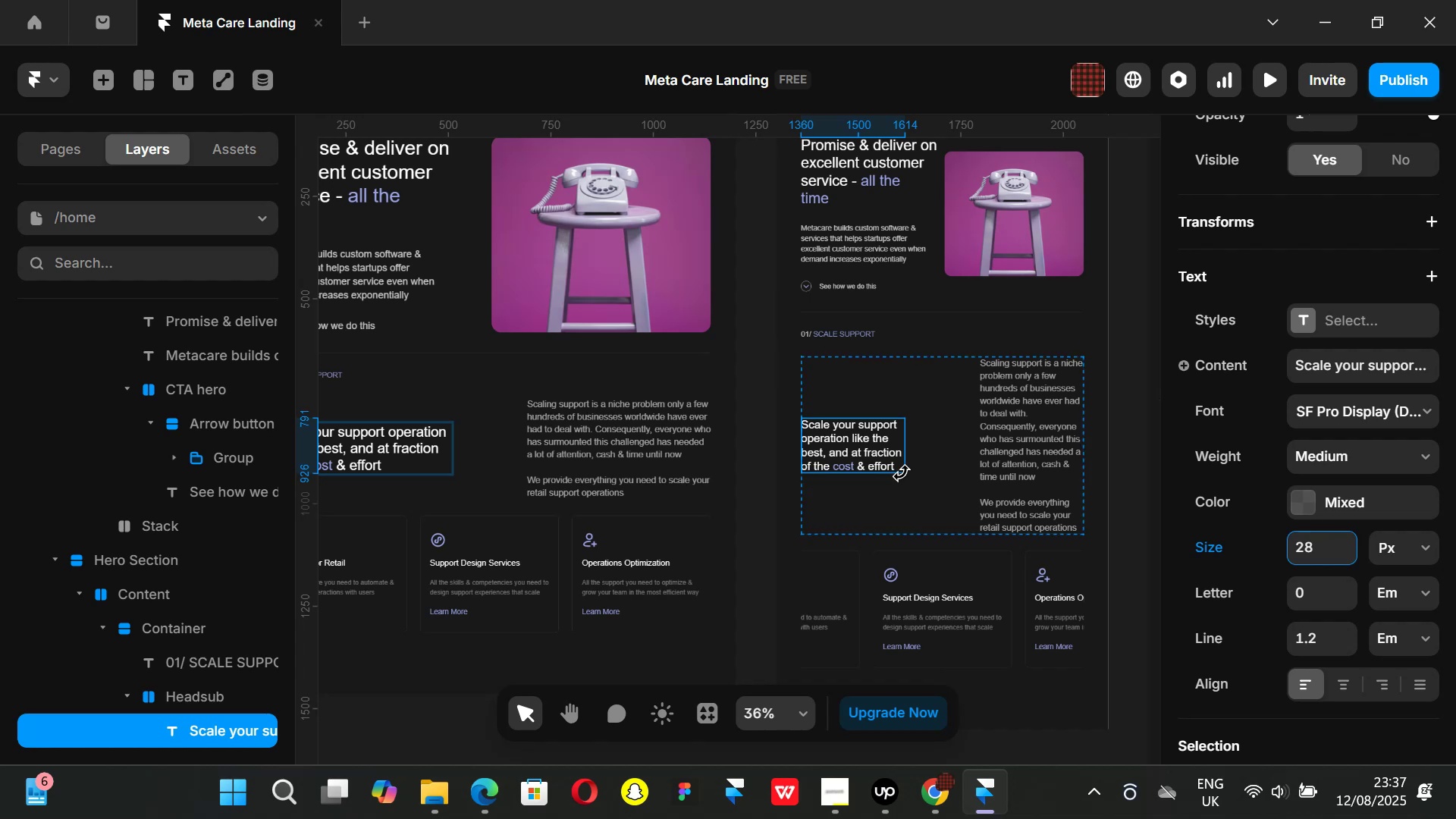 
key(Backspace)
 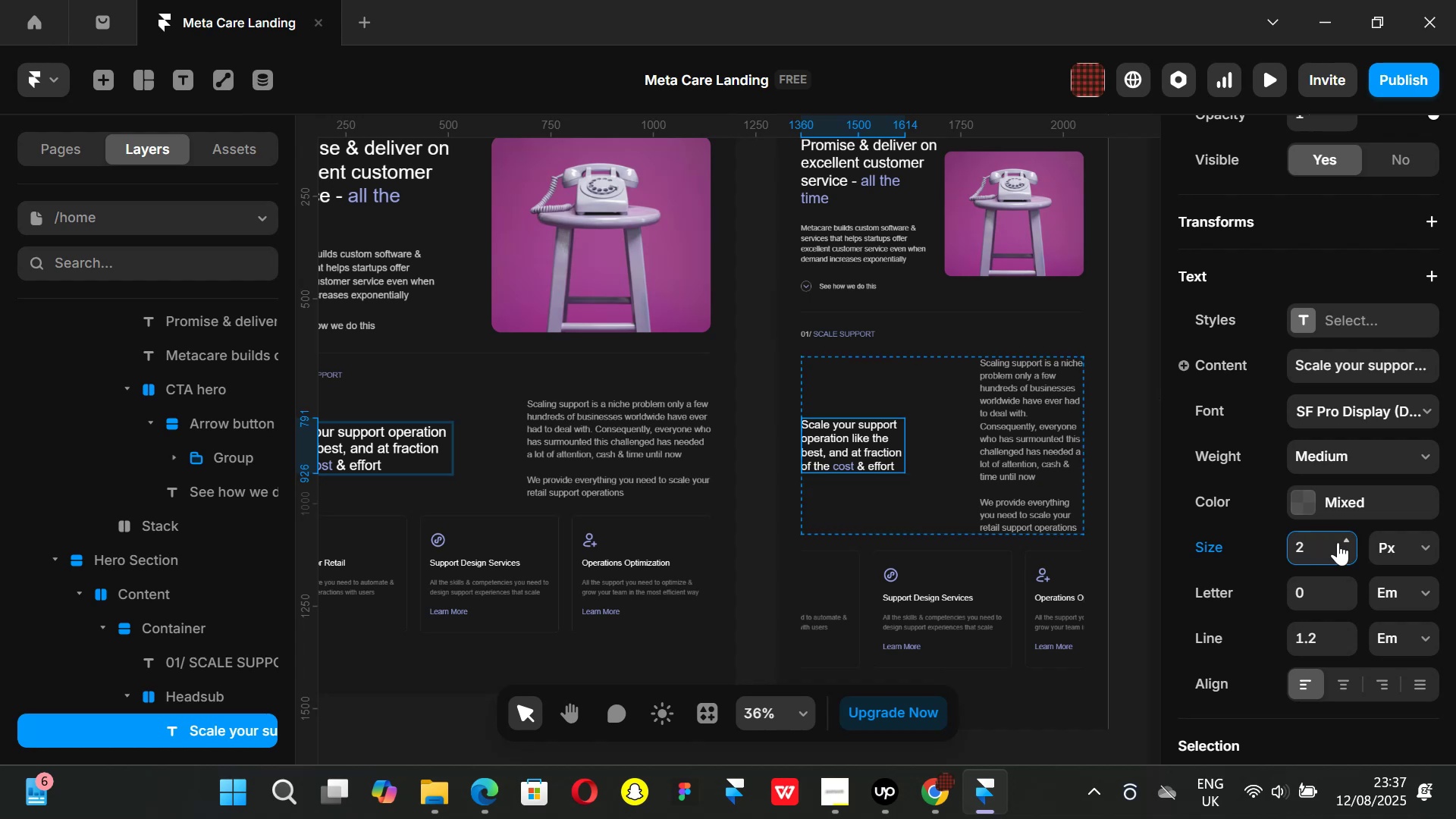 
key(4)
 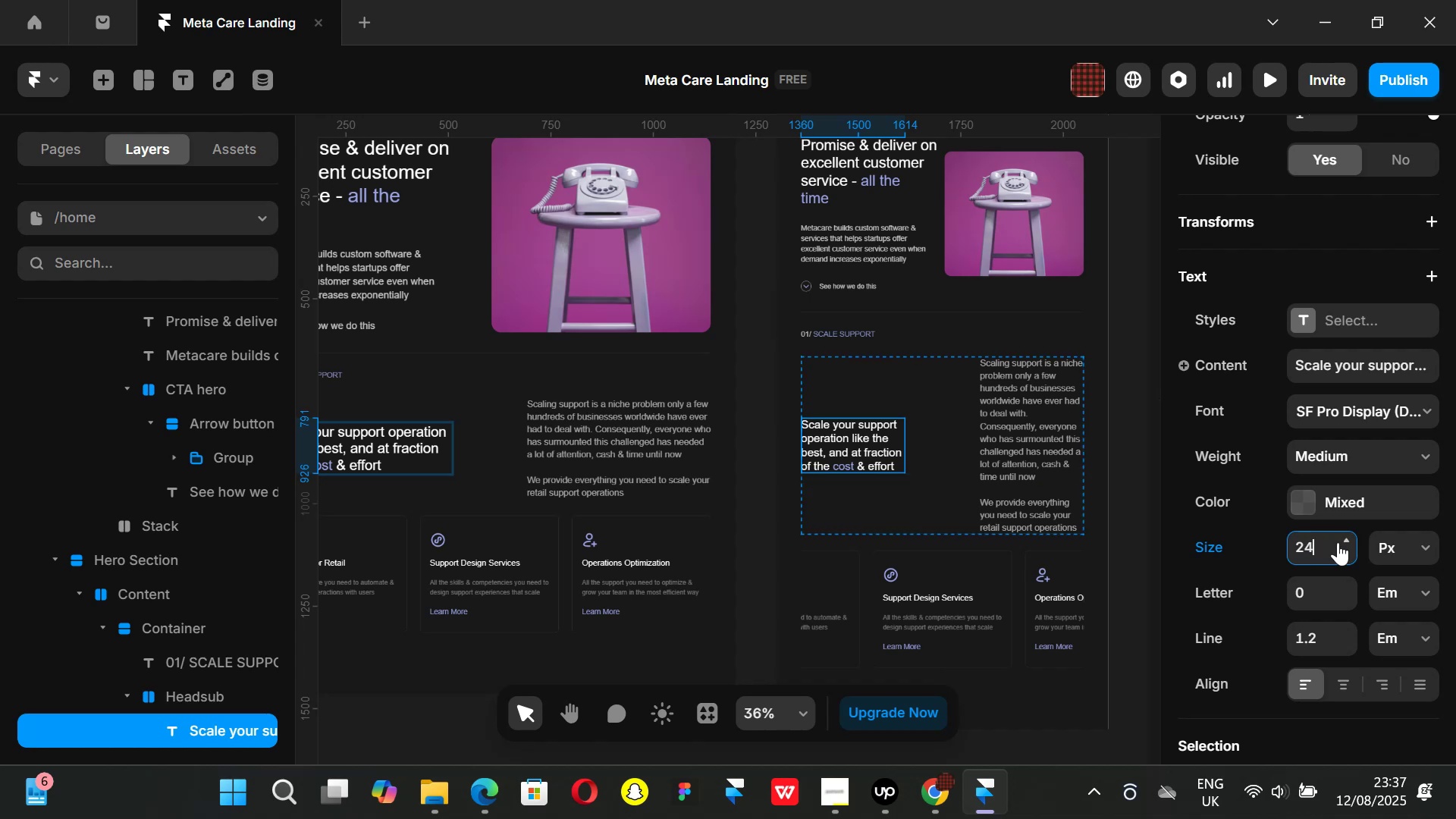 
key(Enter)
 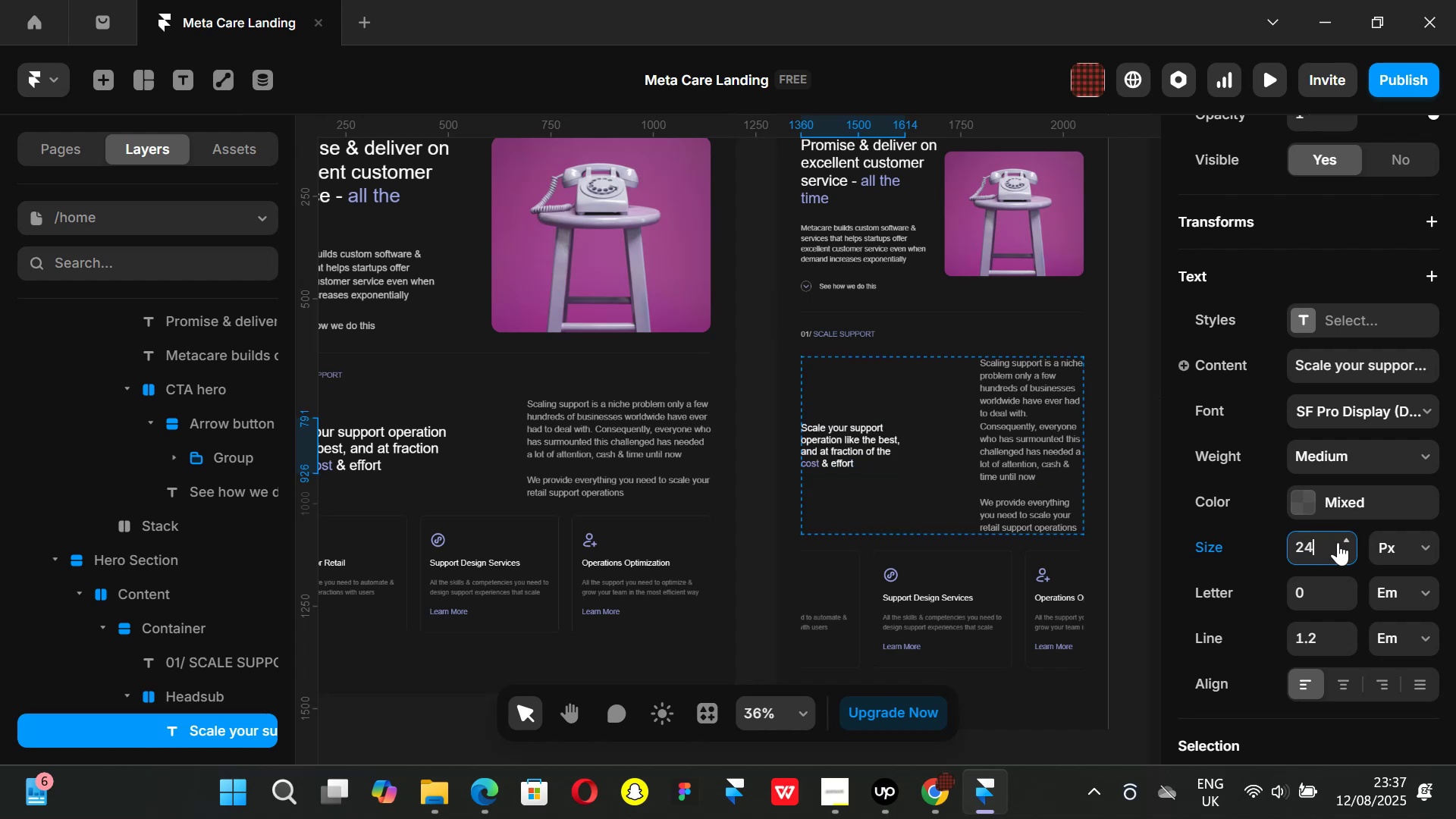 
key(Backspace)
 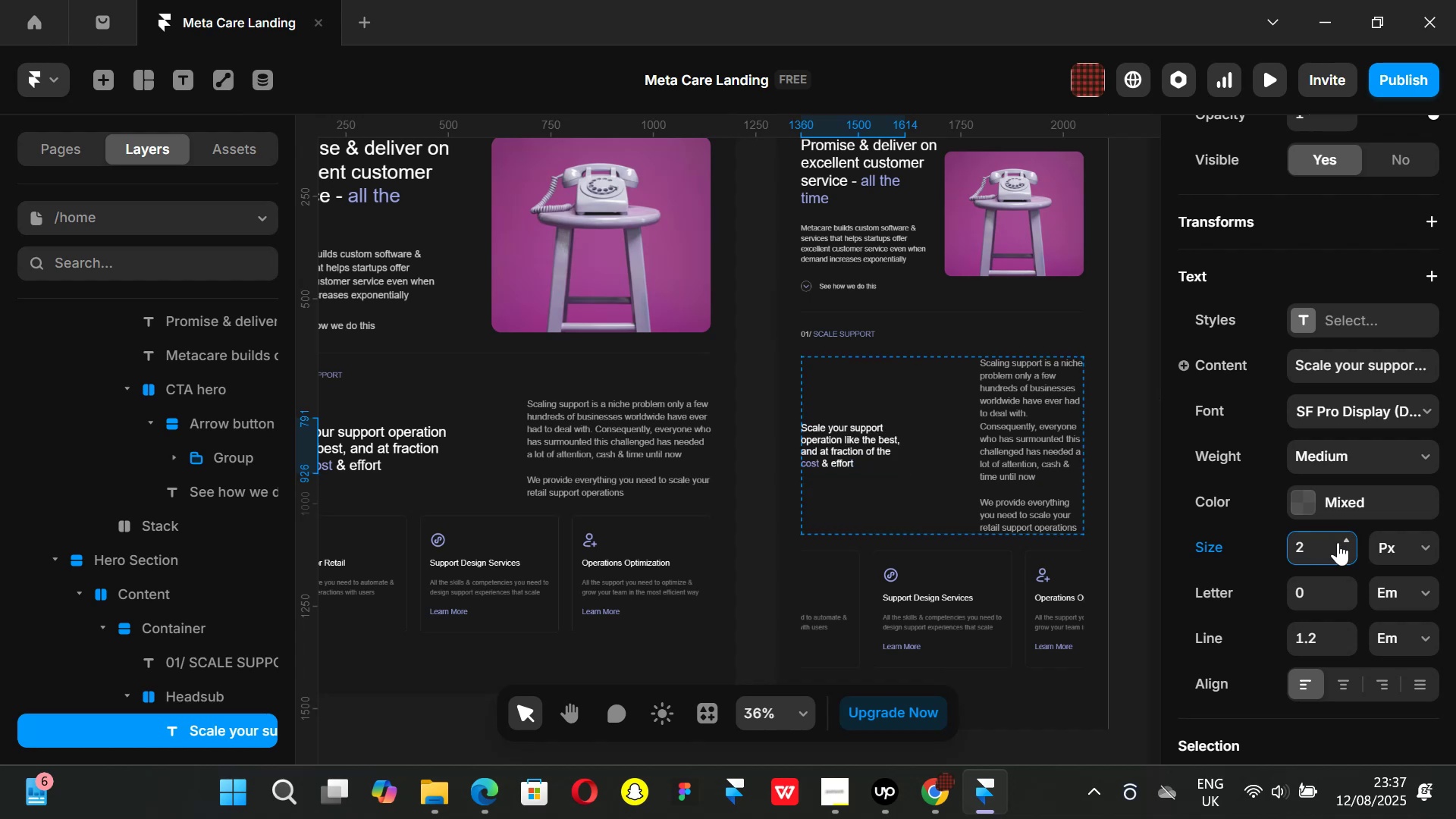 
key(2)
 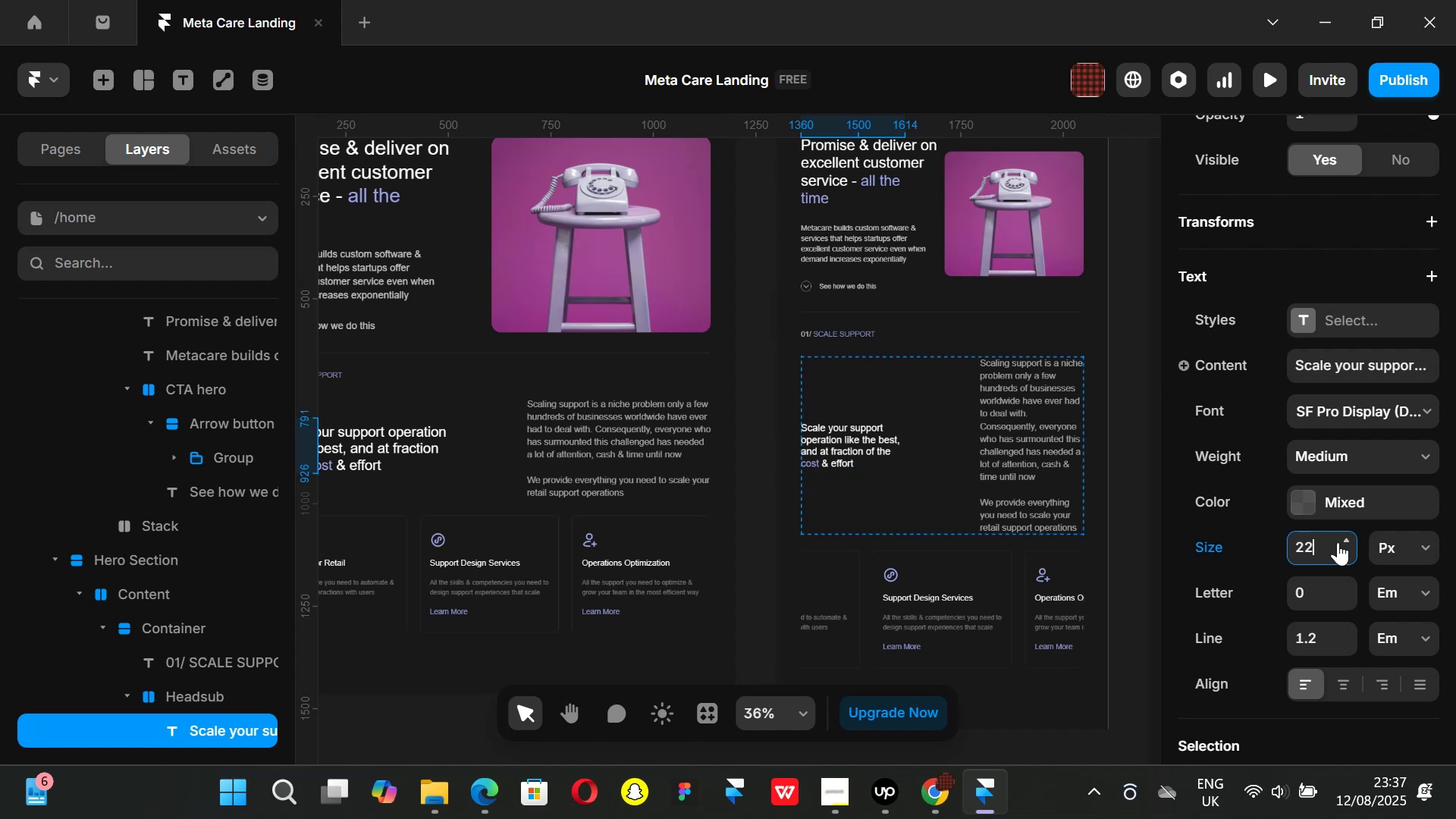 
key(Enter)
 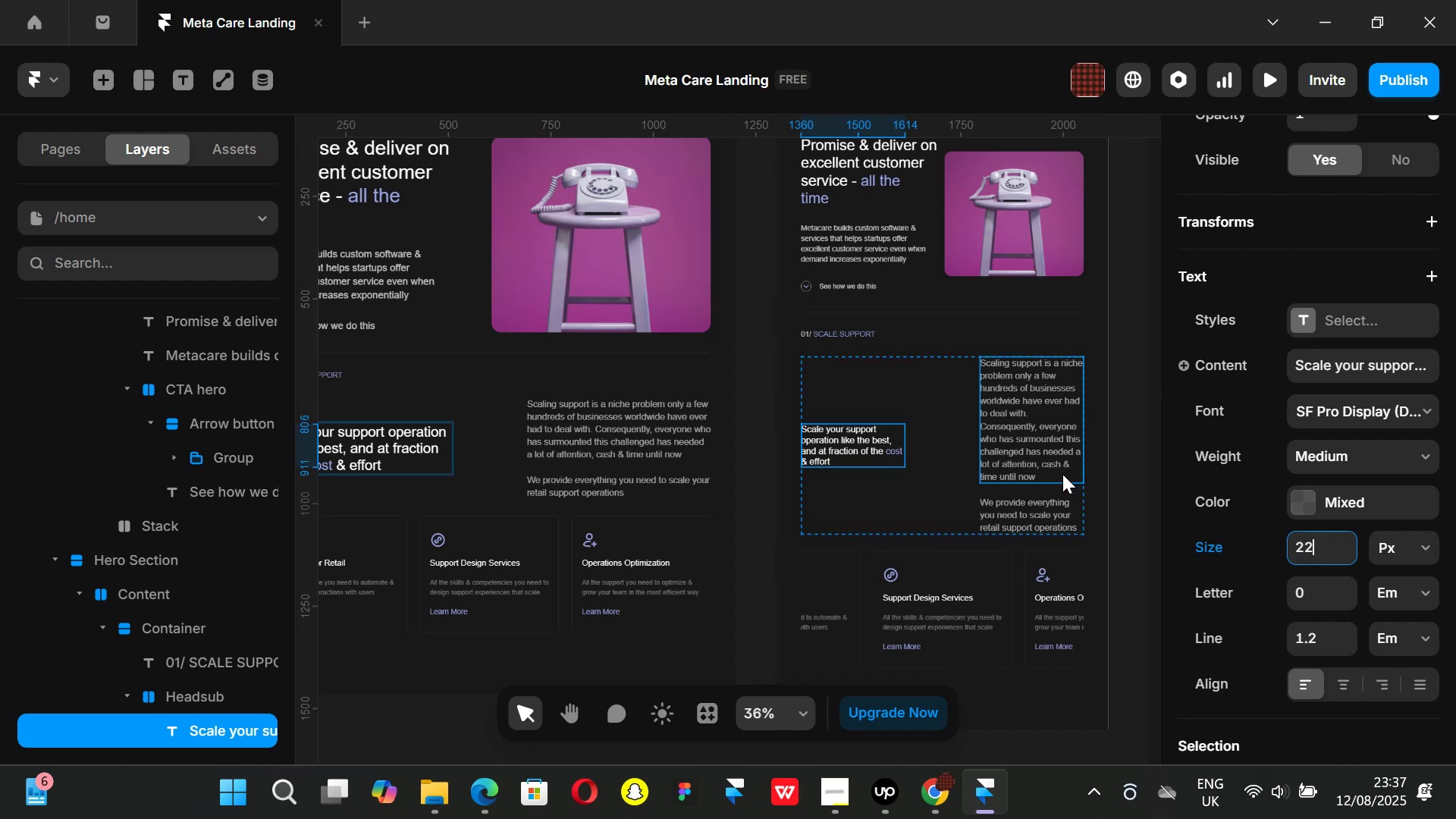 
key(Backspace)
 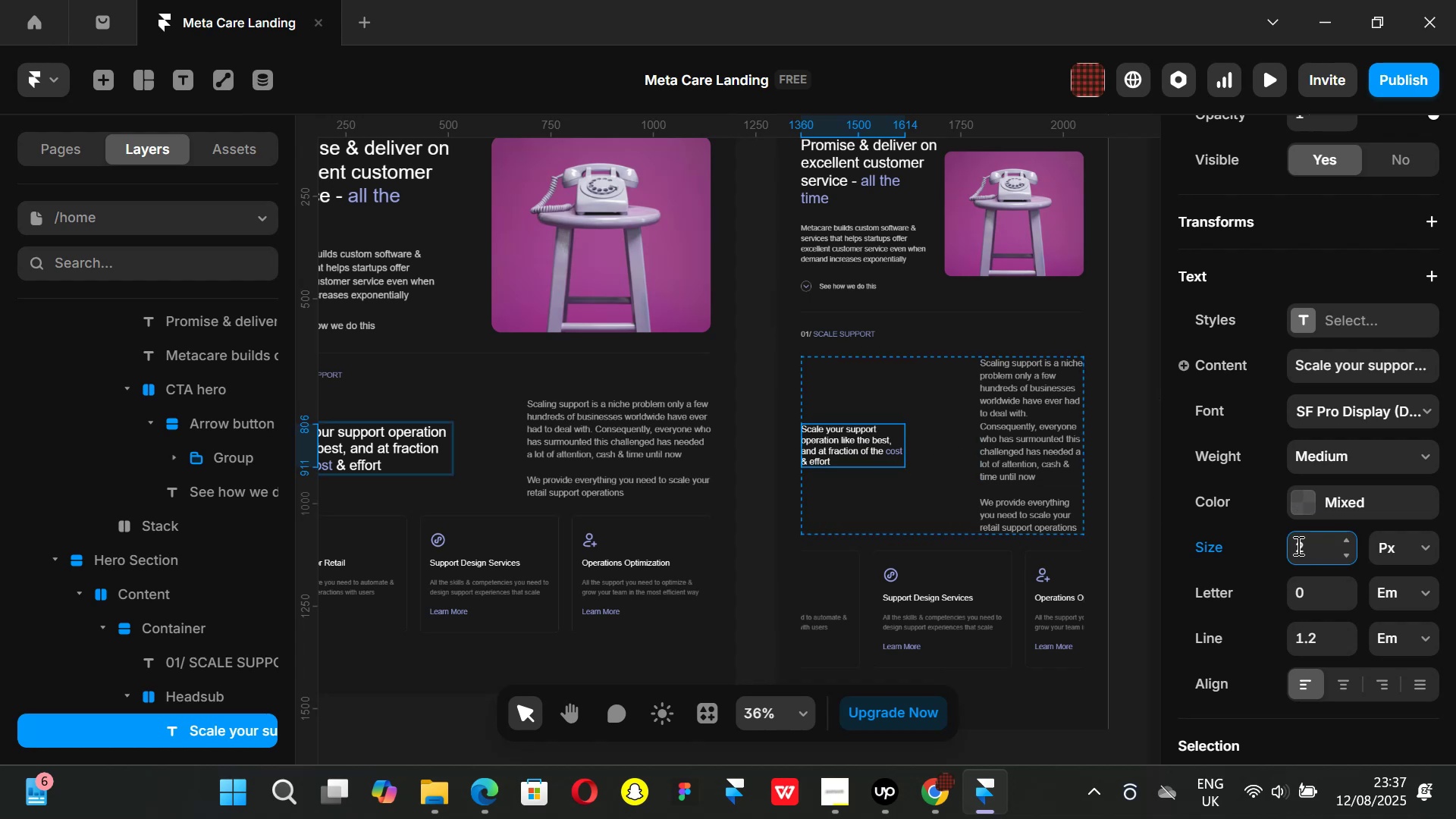 
key(0)
 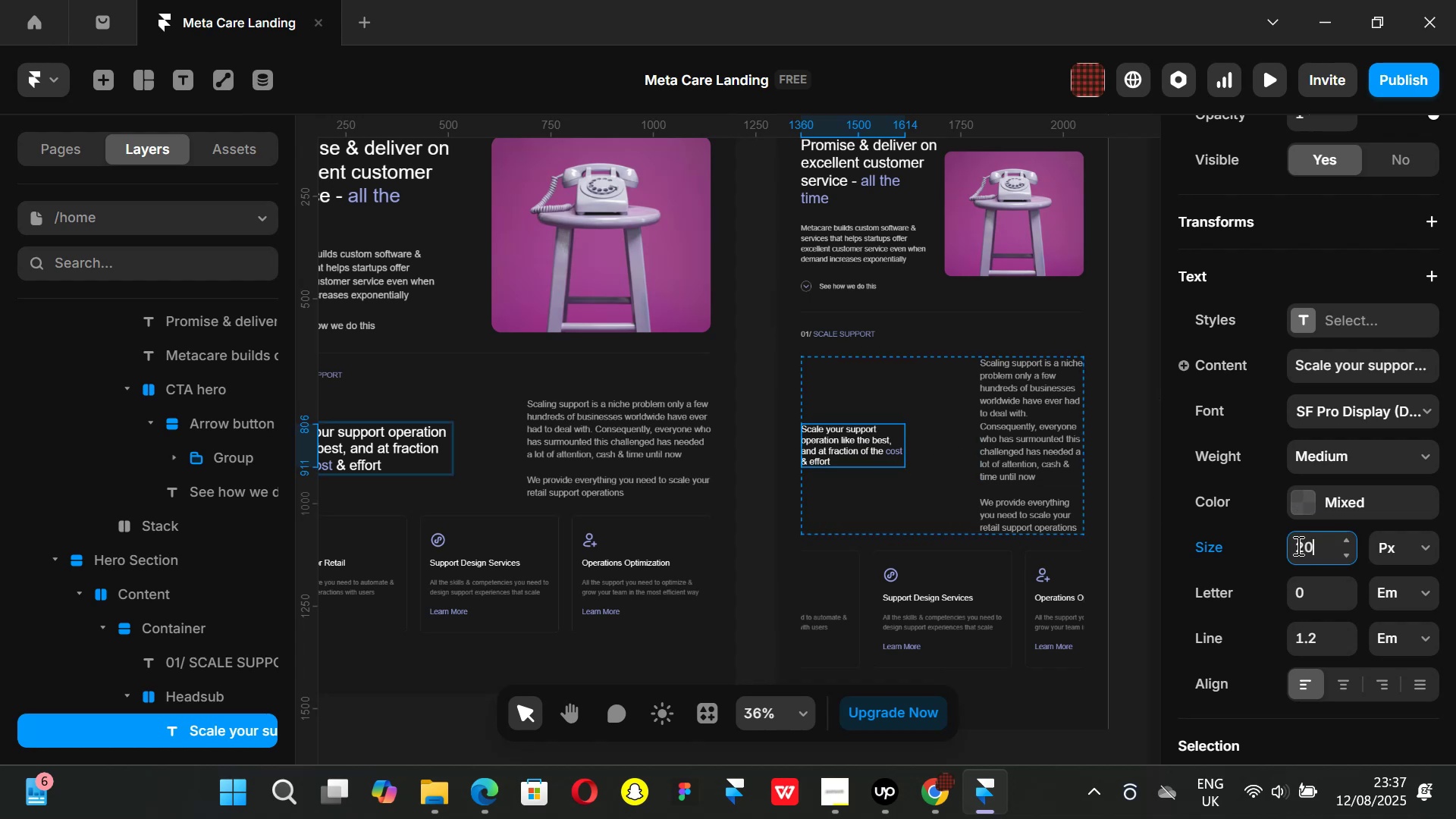 
key(Enter)
 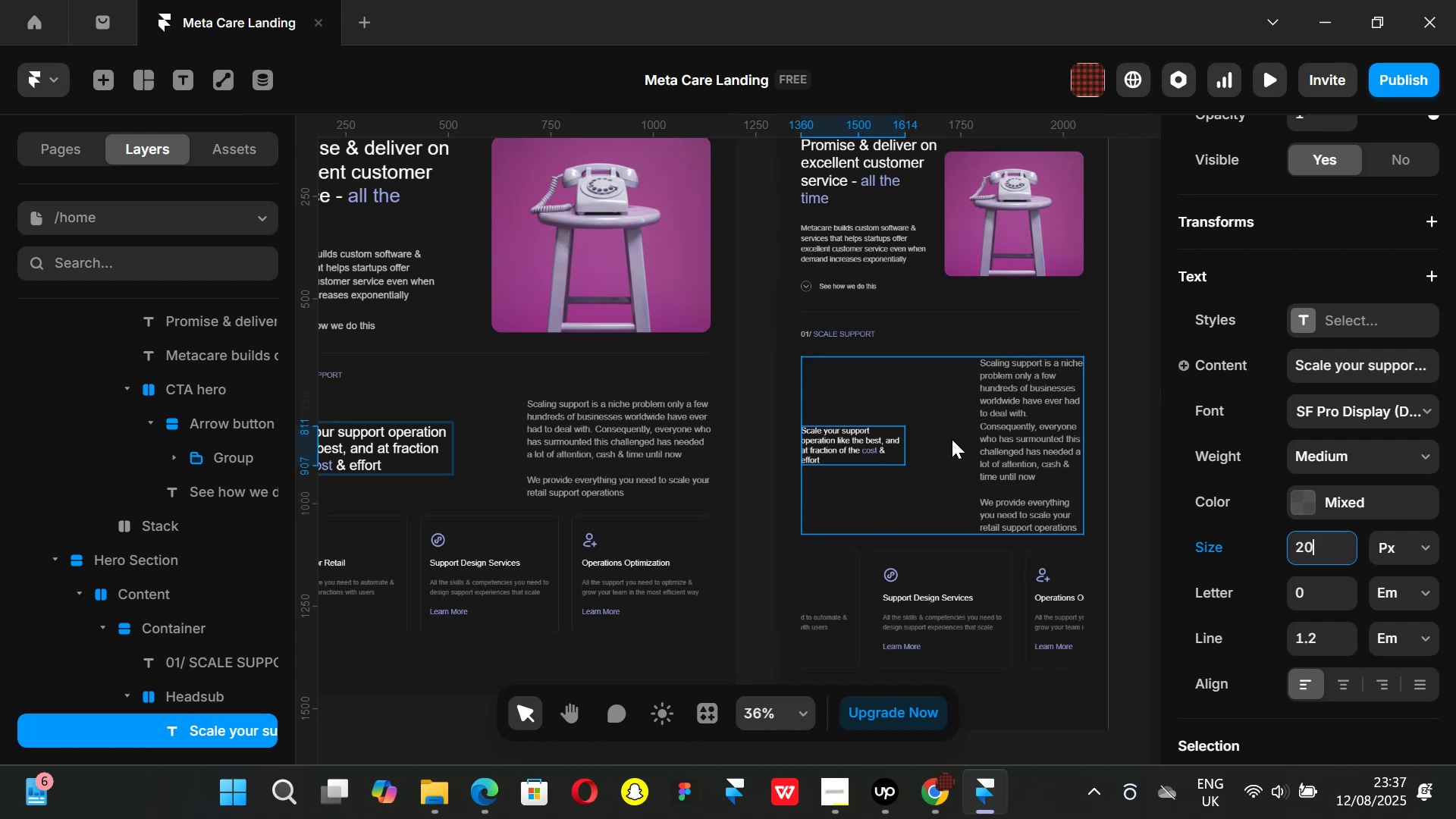 
key(Control+ControlLeft)
 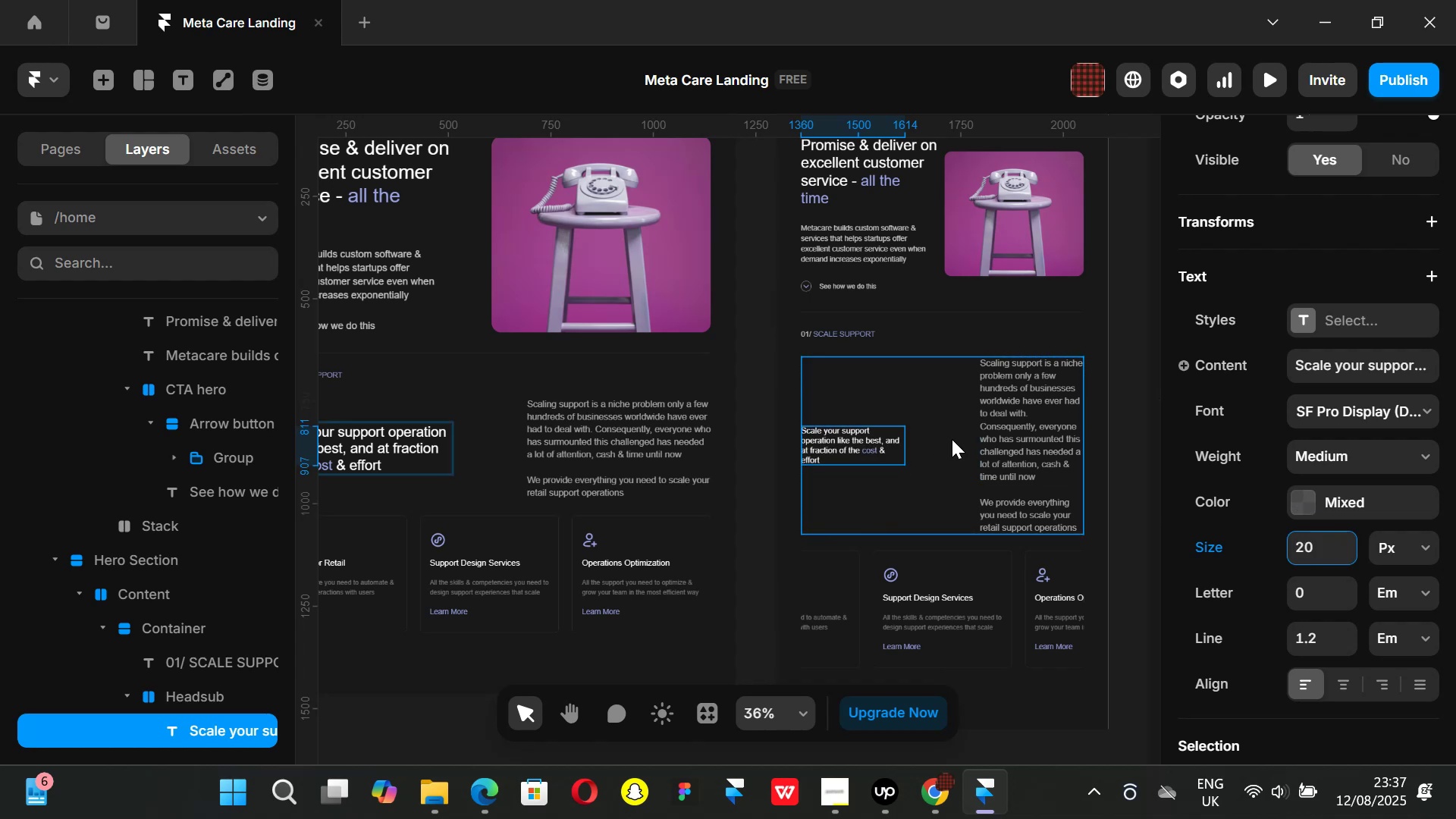 
key(Control+Z)
 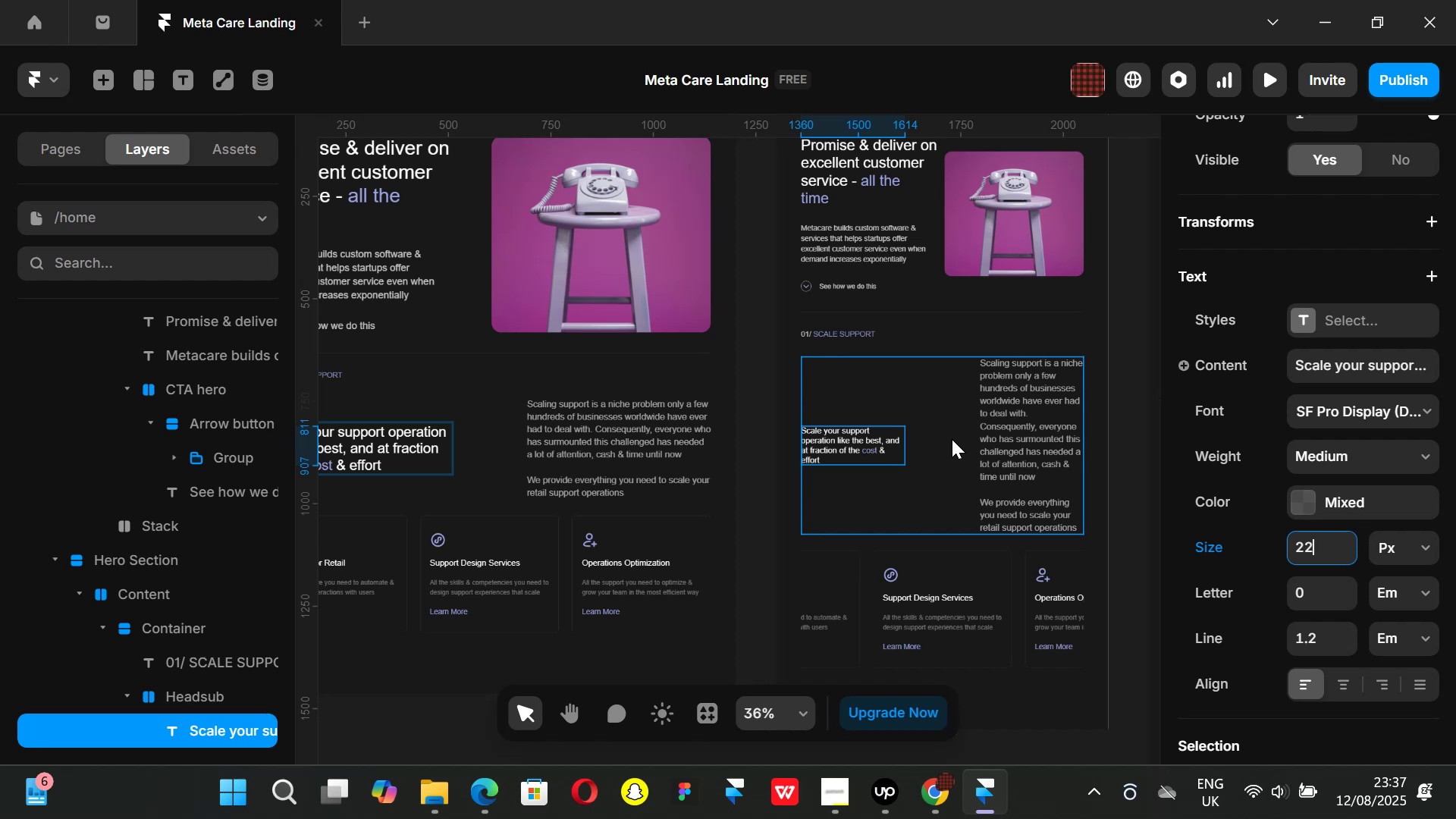 
key(Control+ControlLeft)
 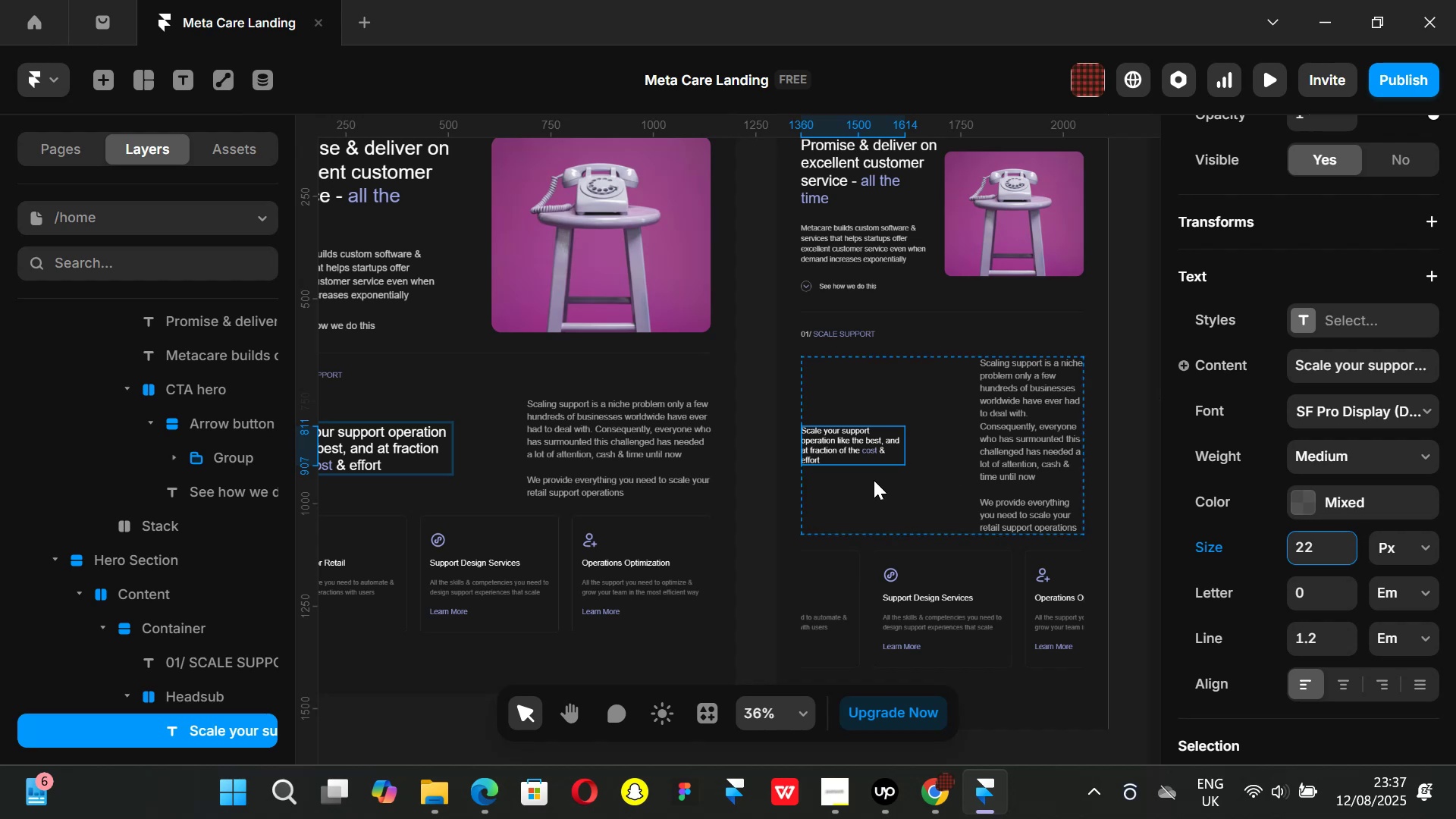 
key(Control+Z)
 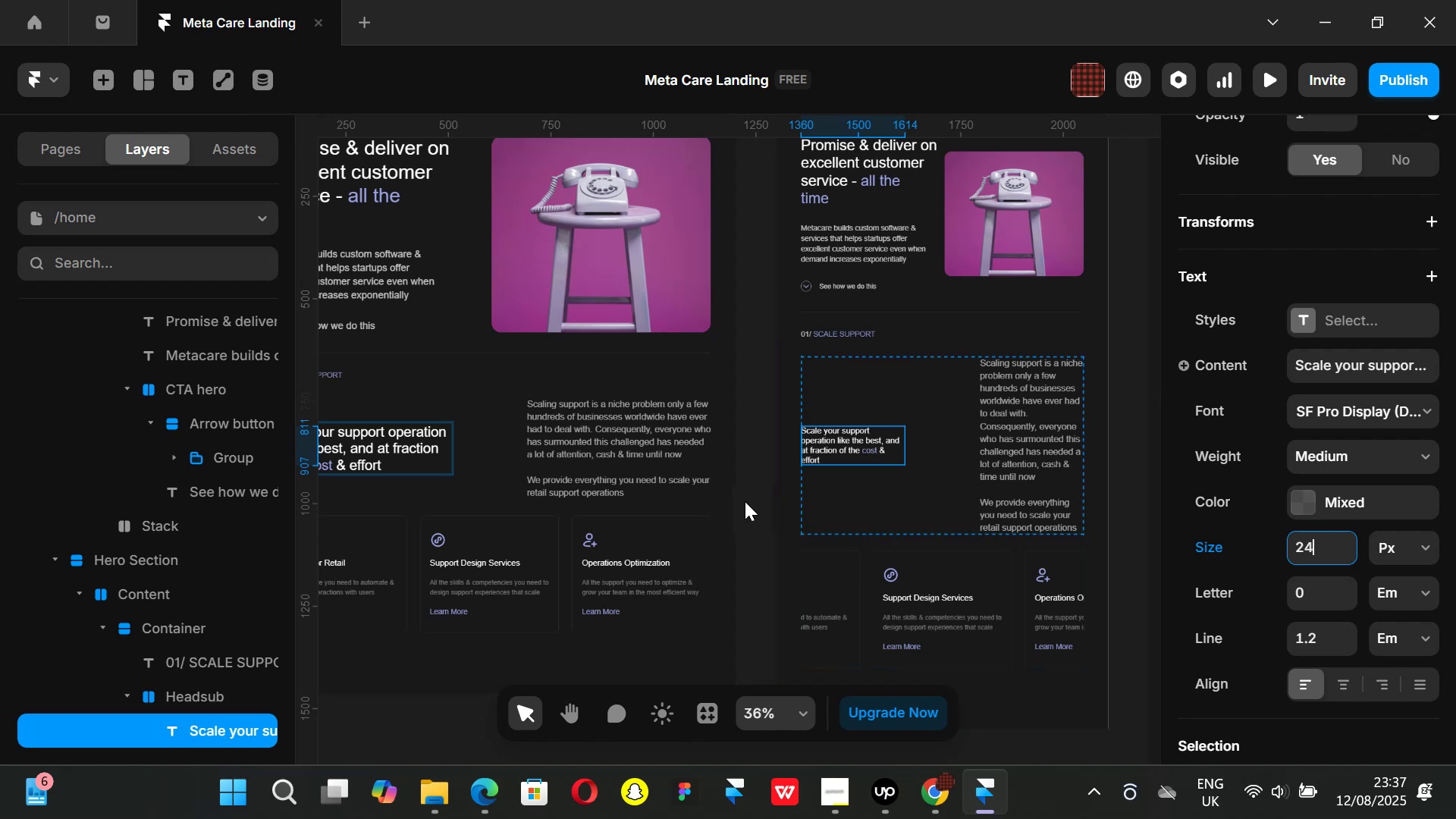 
key(Control+ControlLeft)
 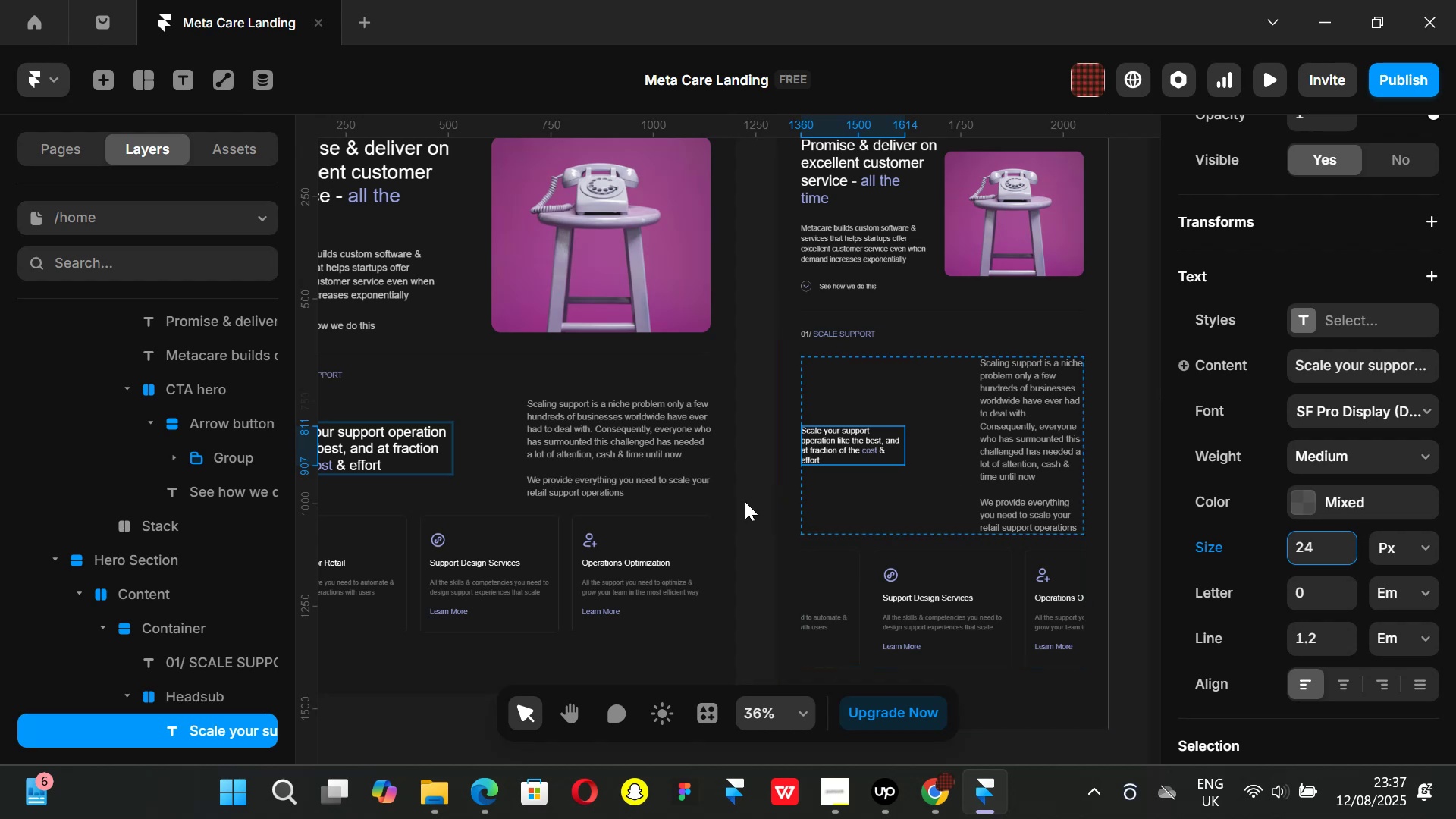 
key(Control+Z)
 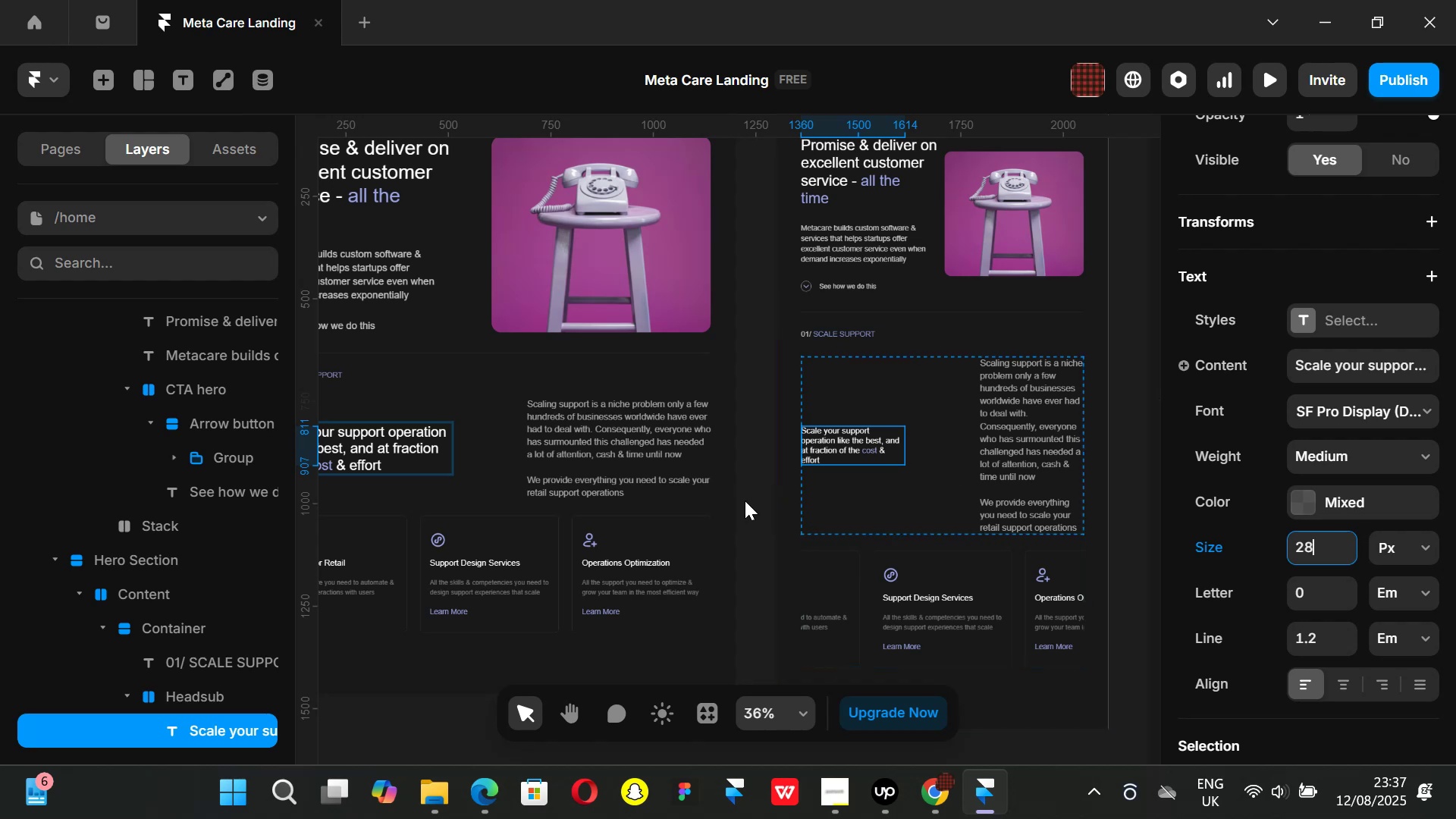 
key(Control+ControlLeft)
 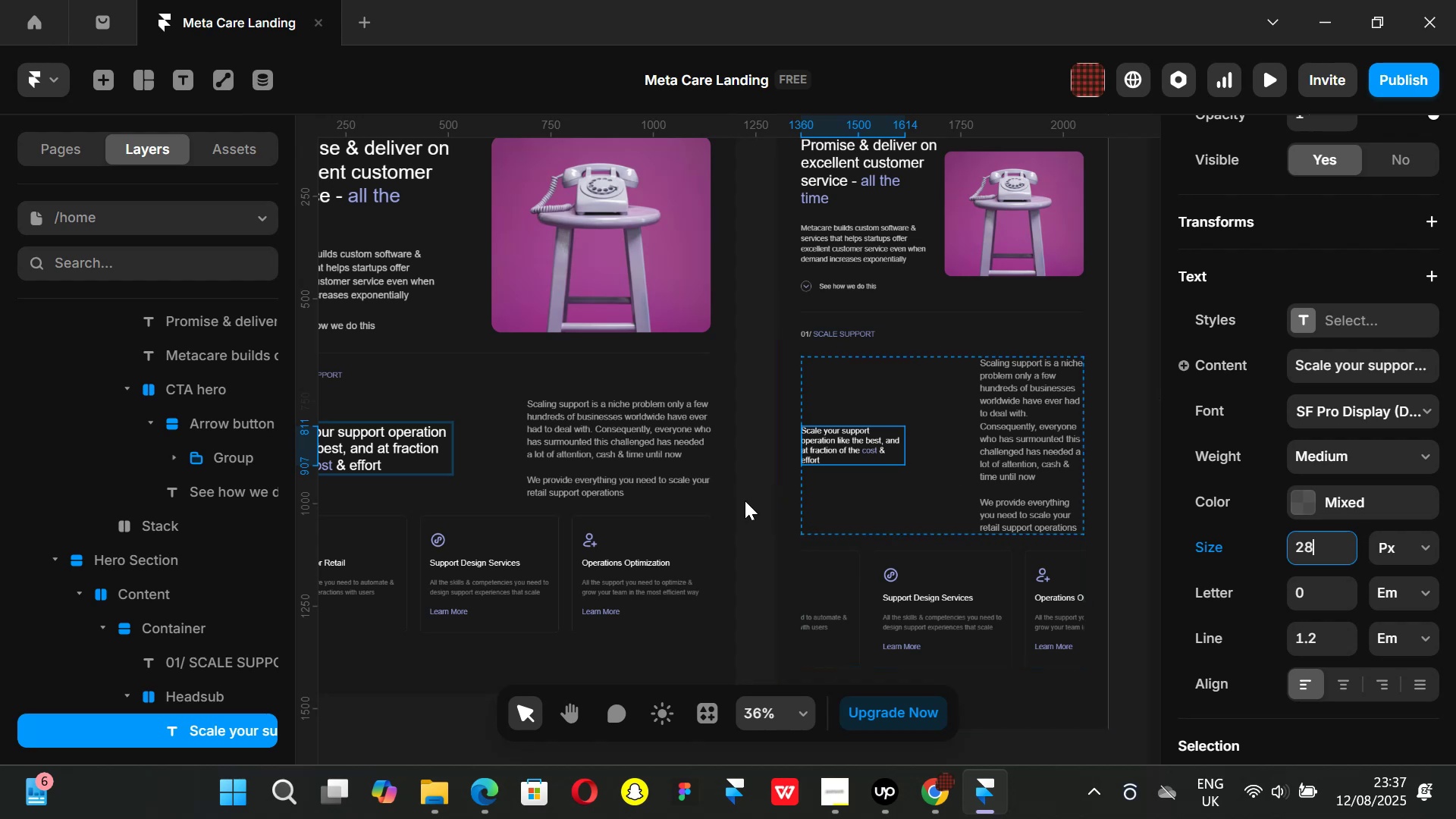 
key(Control+Z)
 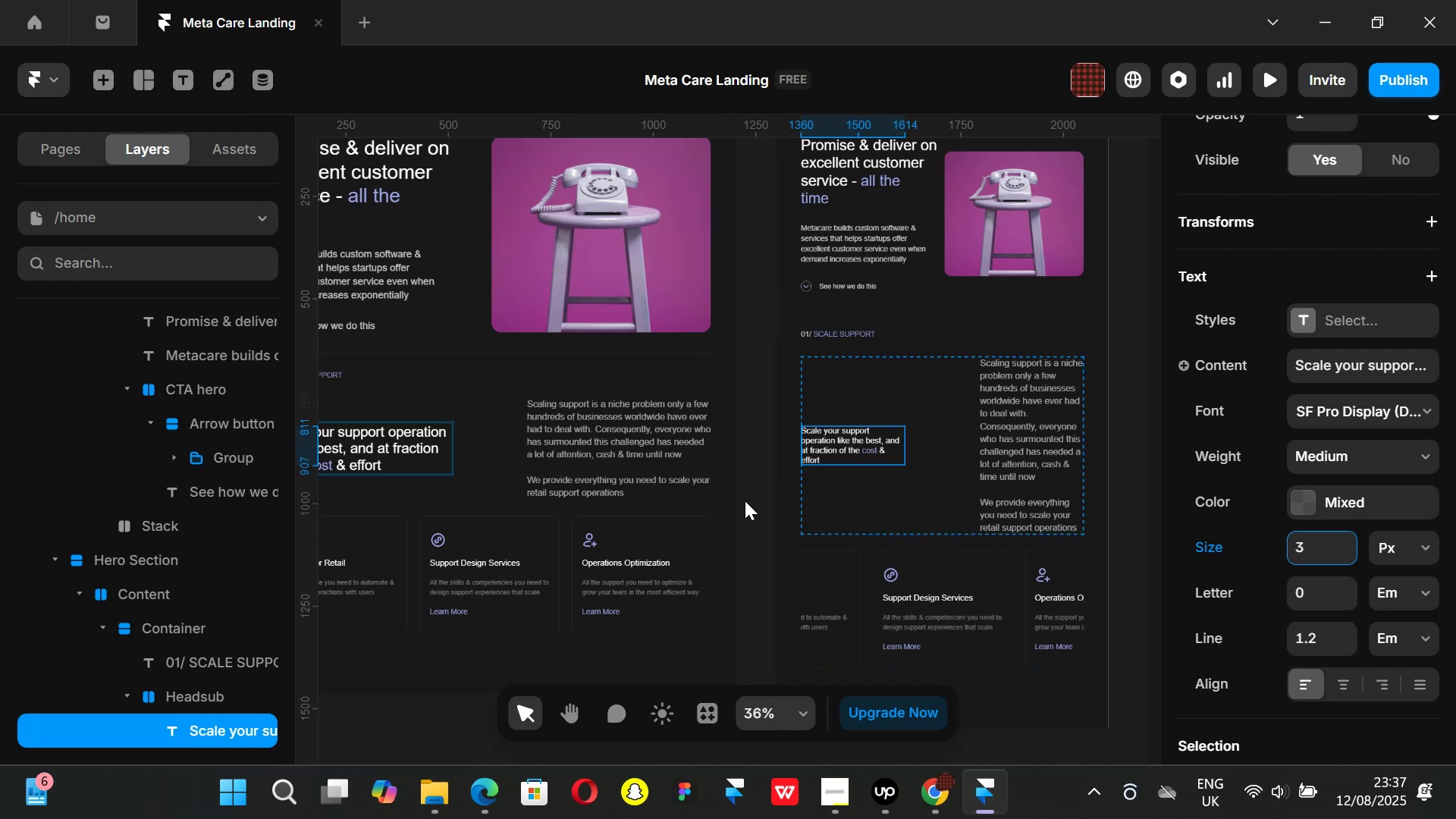 
left_click([745, 500])
 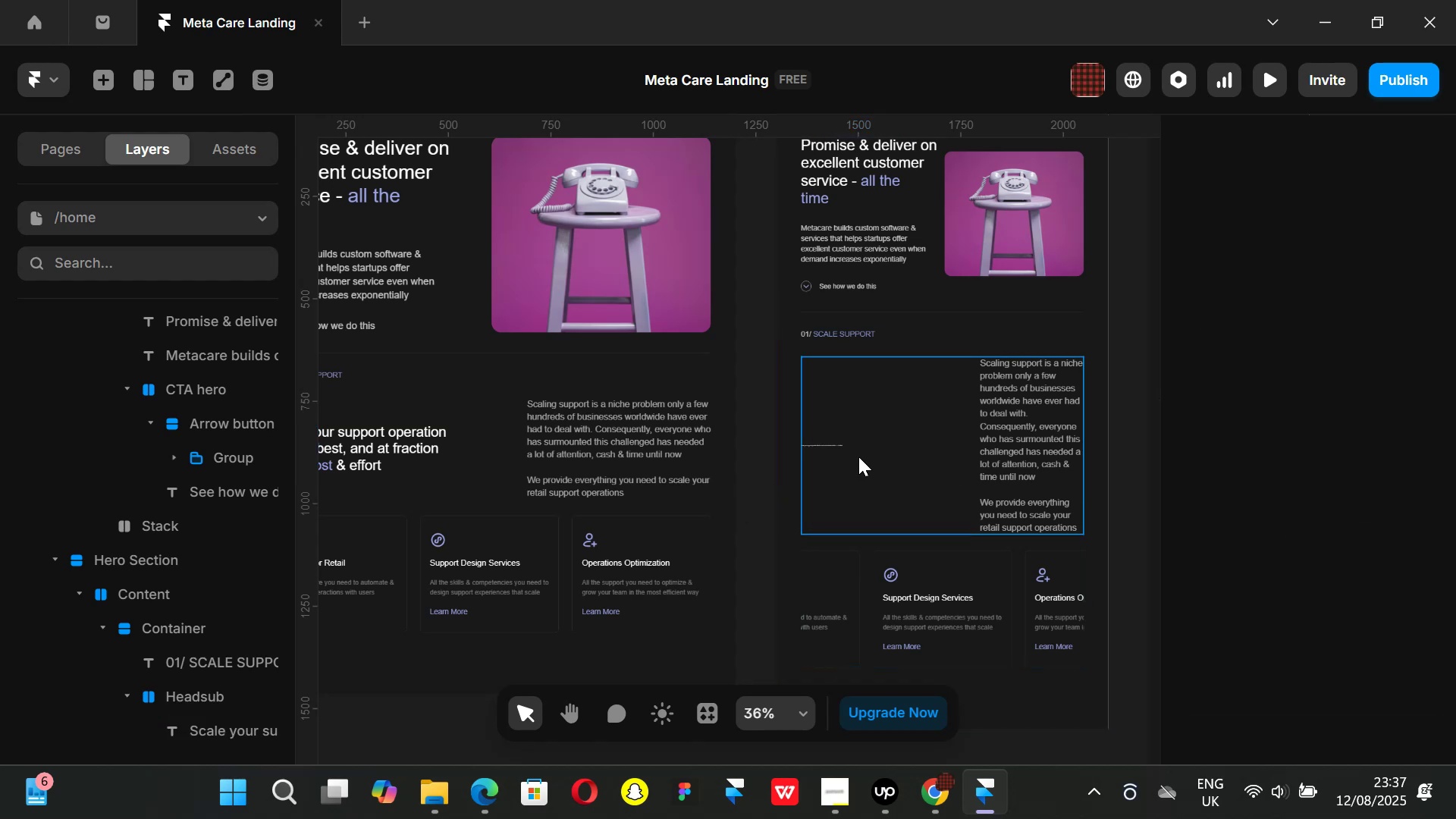 
key(Control+ControlLeft)
 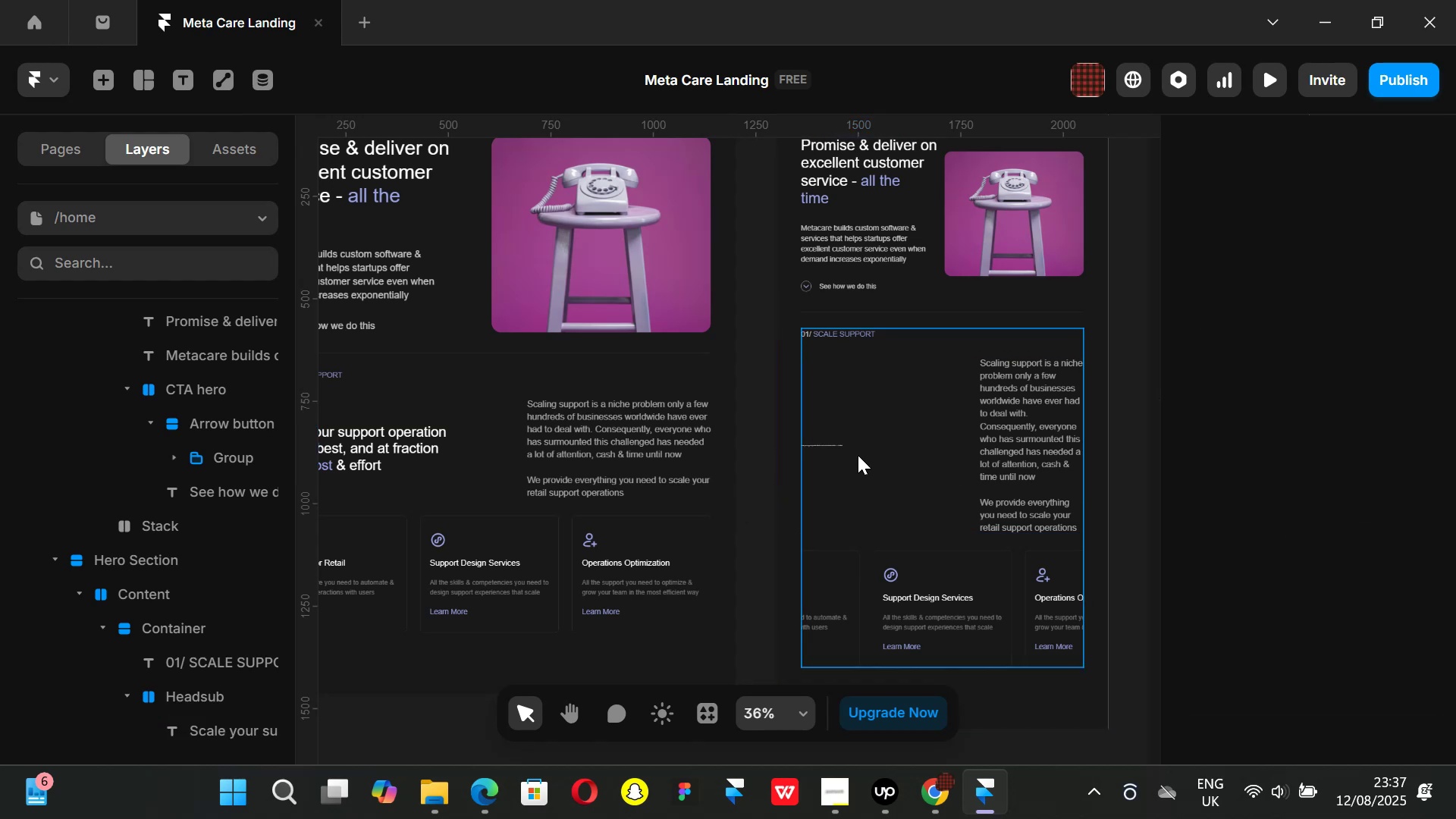 
key(Control+Z)
 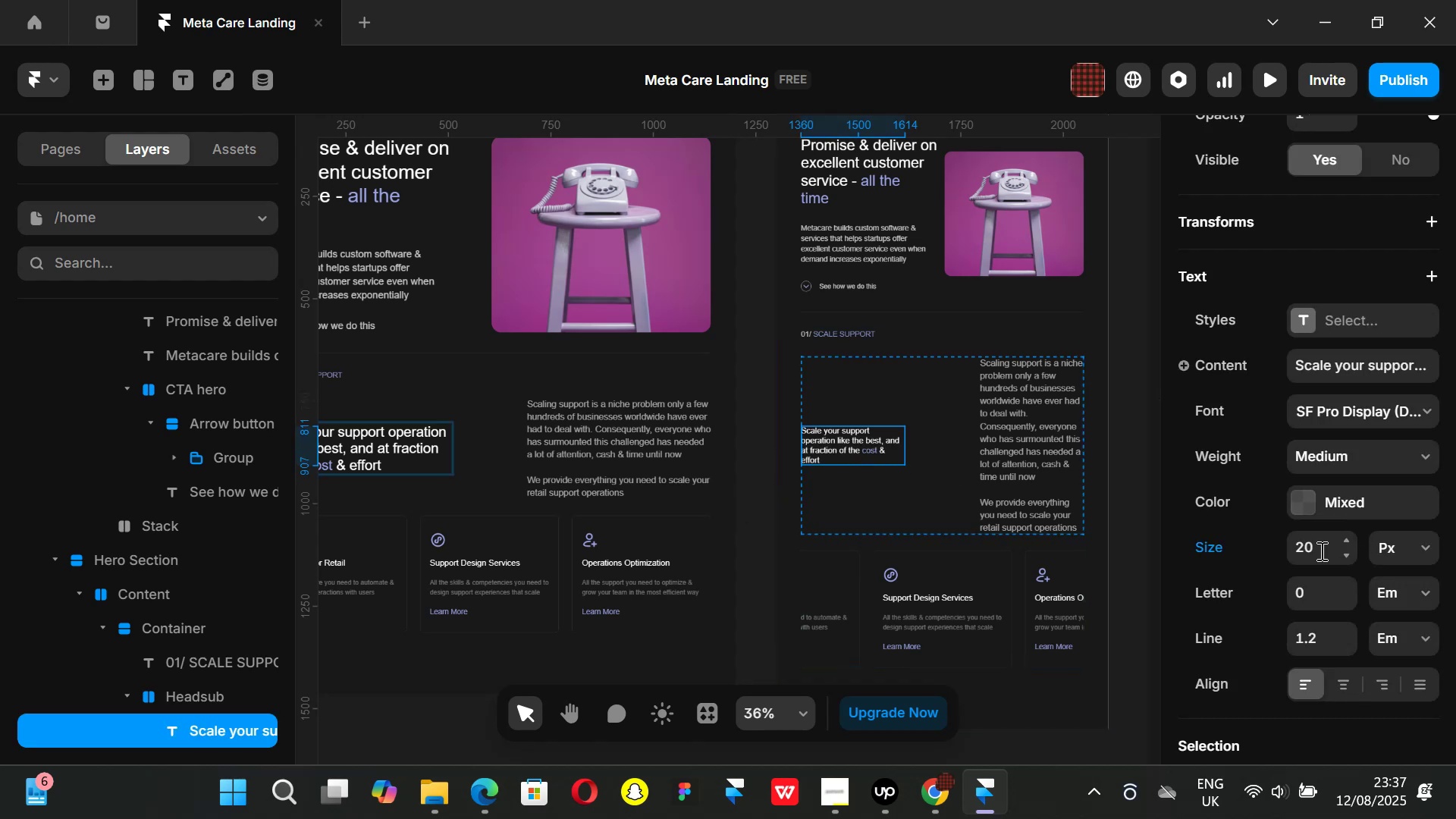 
left_click([1317, 548])
 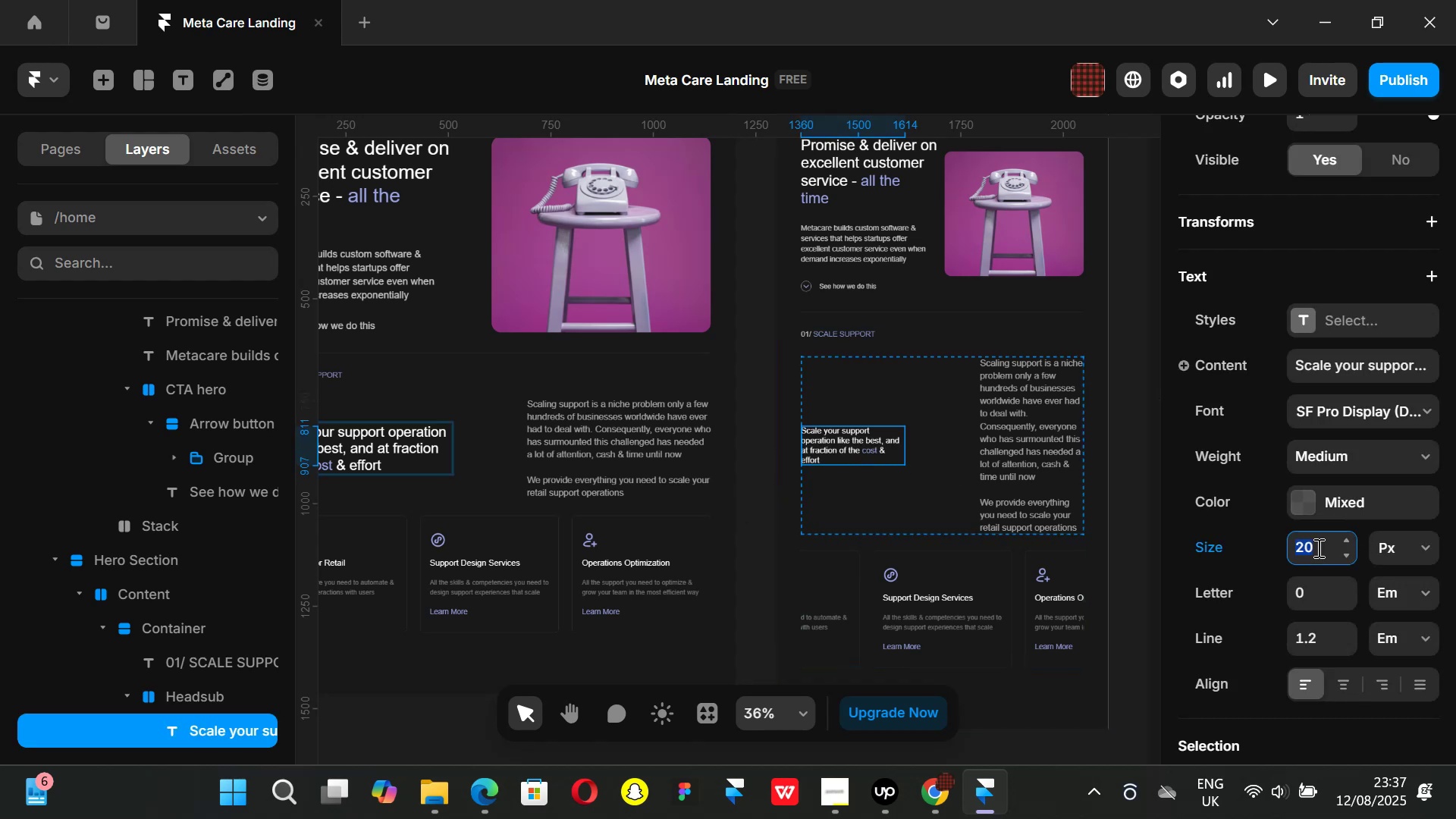 
type(28)
 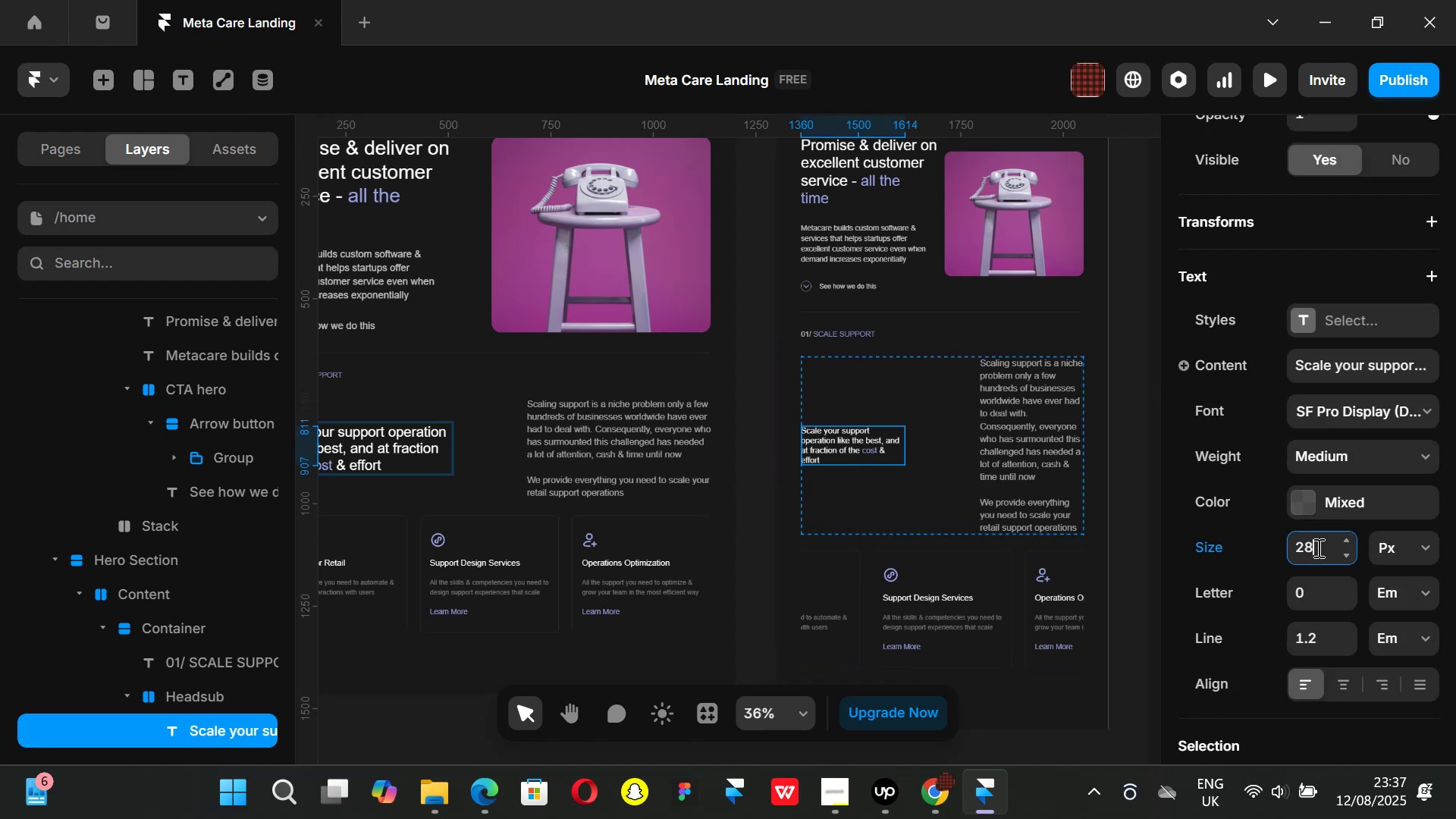 
key(Enter)
 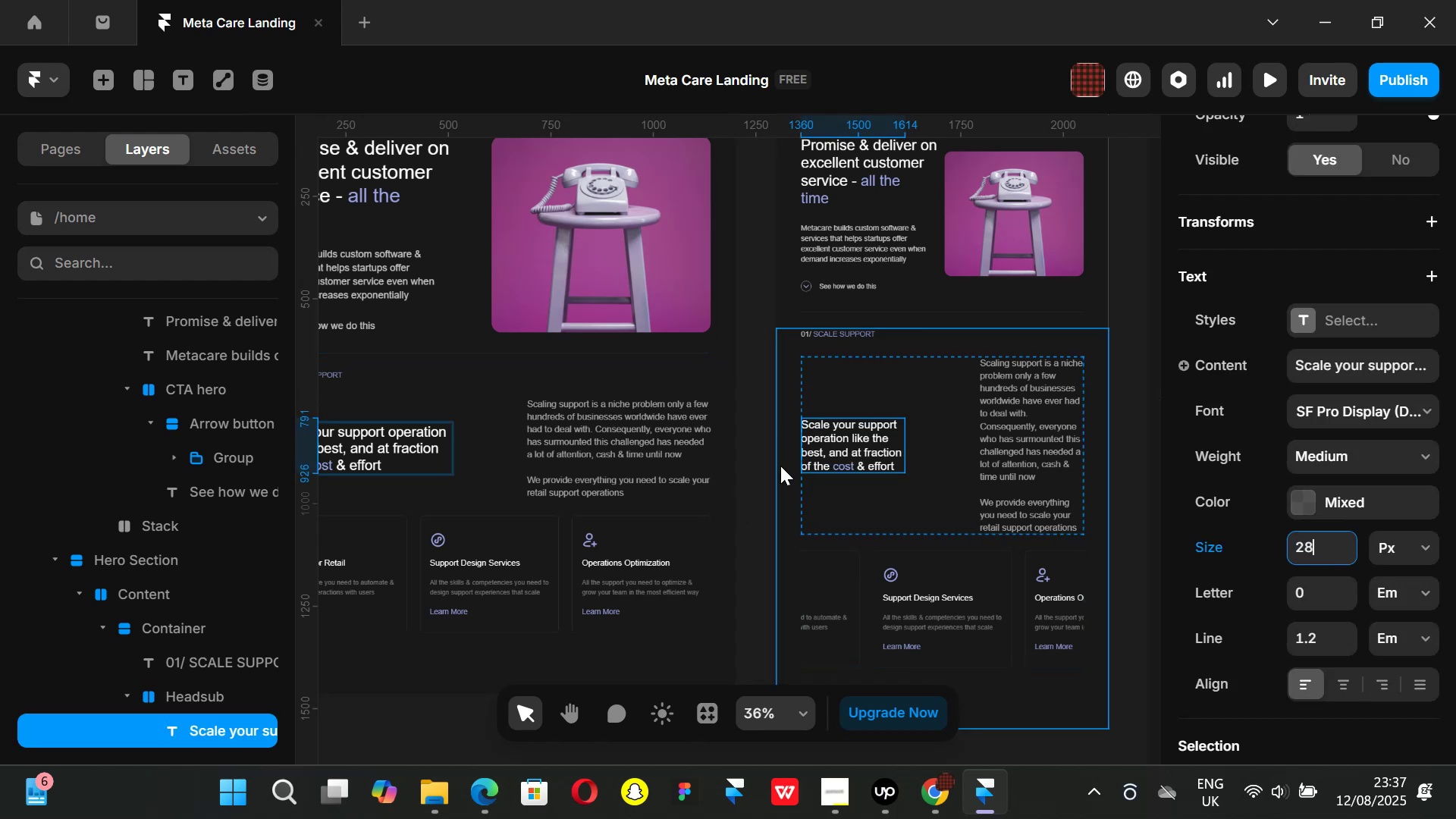 
hold_key(key=ShiftLeft, duration=1.51)
scroll: coordinate [780, 466], scroll_direction: up, amount: 2.0
 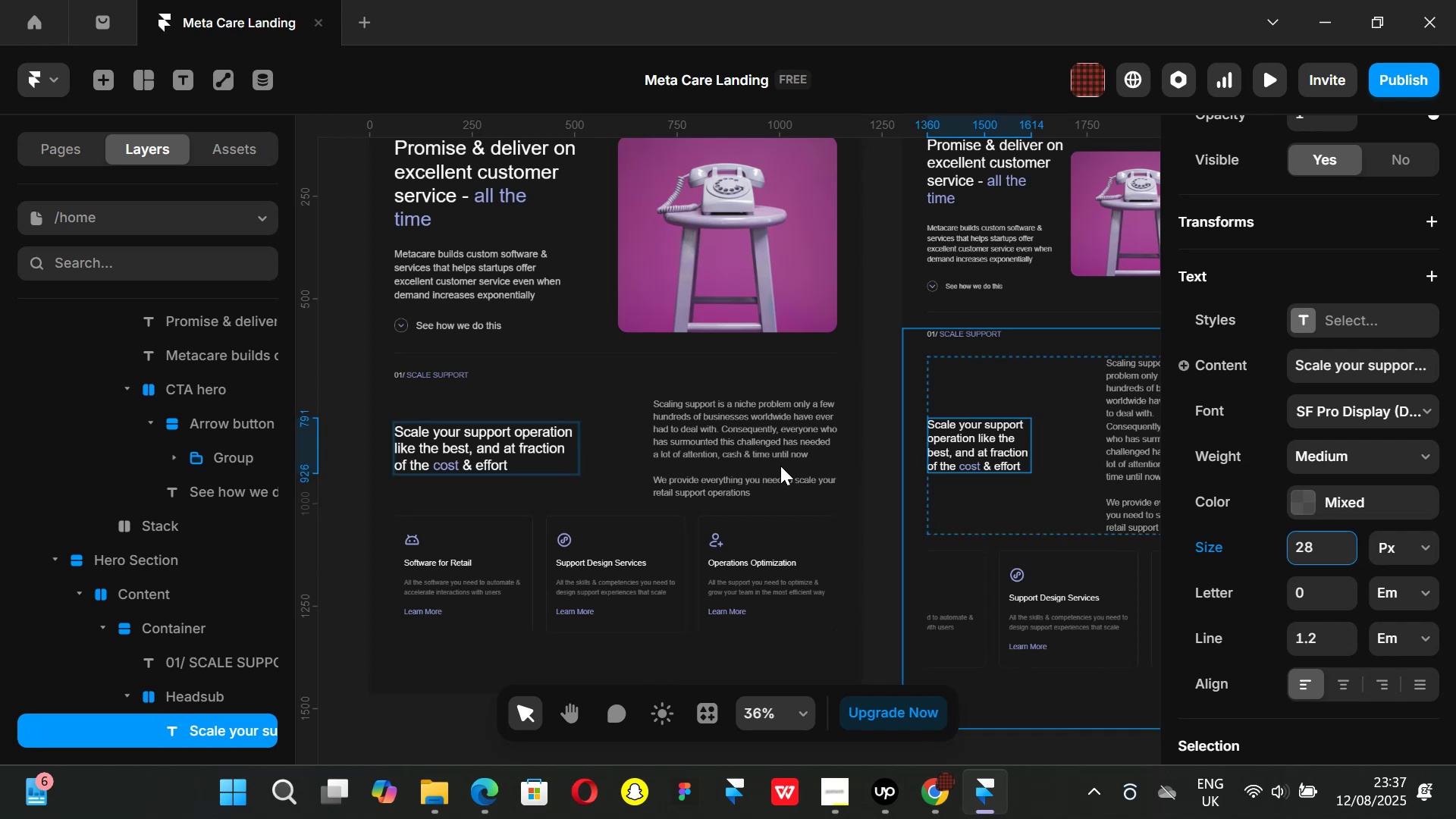 
scroll: coordinate [780, 466], scroll_direction: down, amount: 2.0
 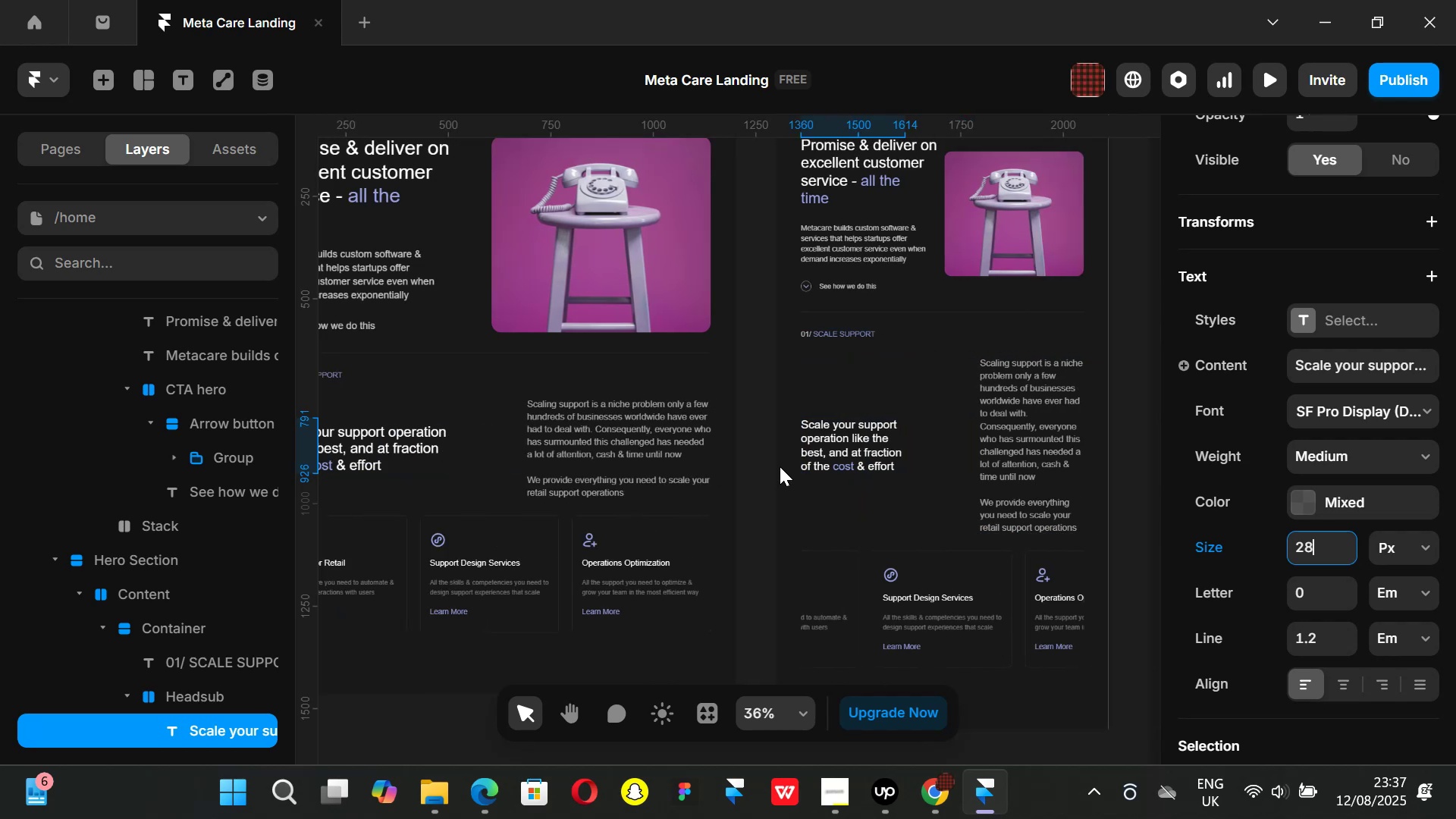 
key(Shift+ShiftLeft)
 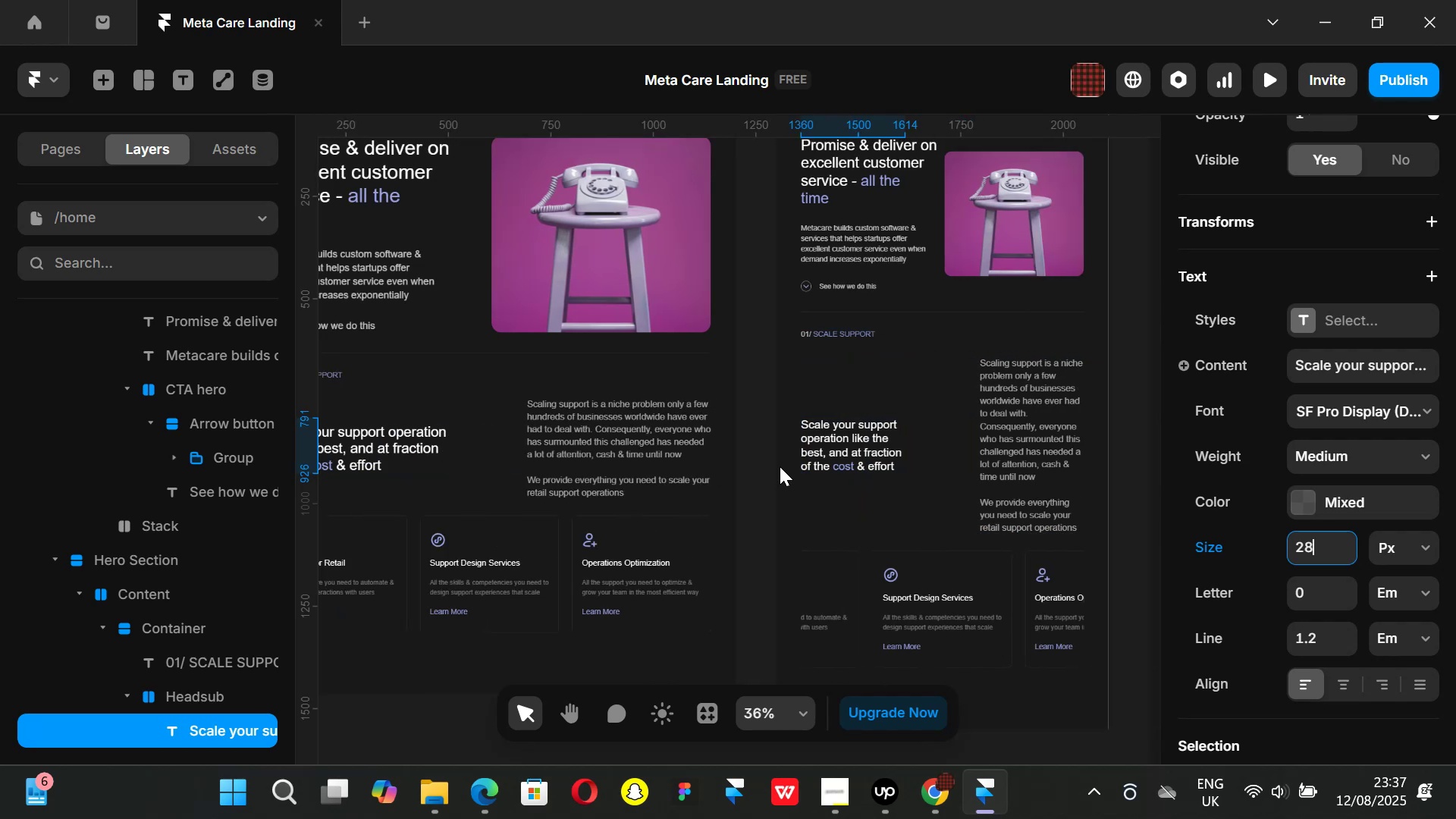 
key(Shift+ShiftLeft)
 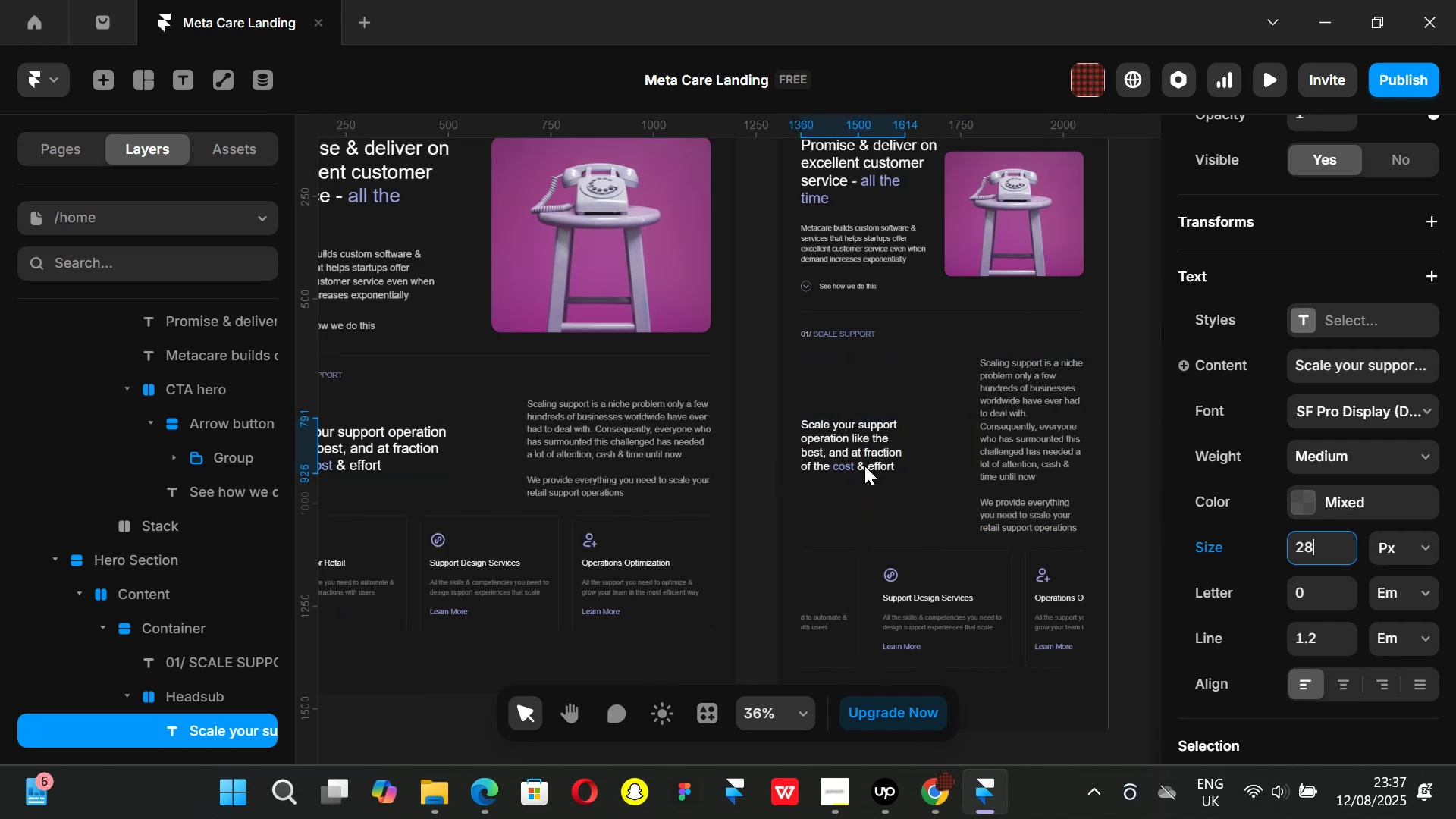 
key(Shift+ShiftLeft)
 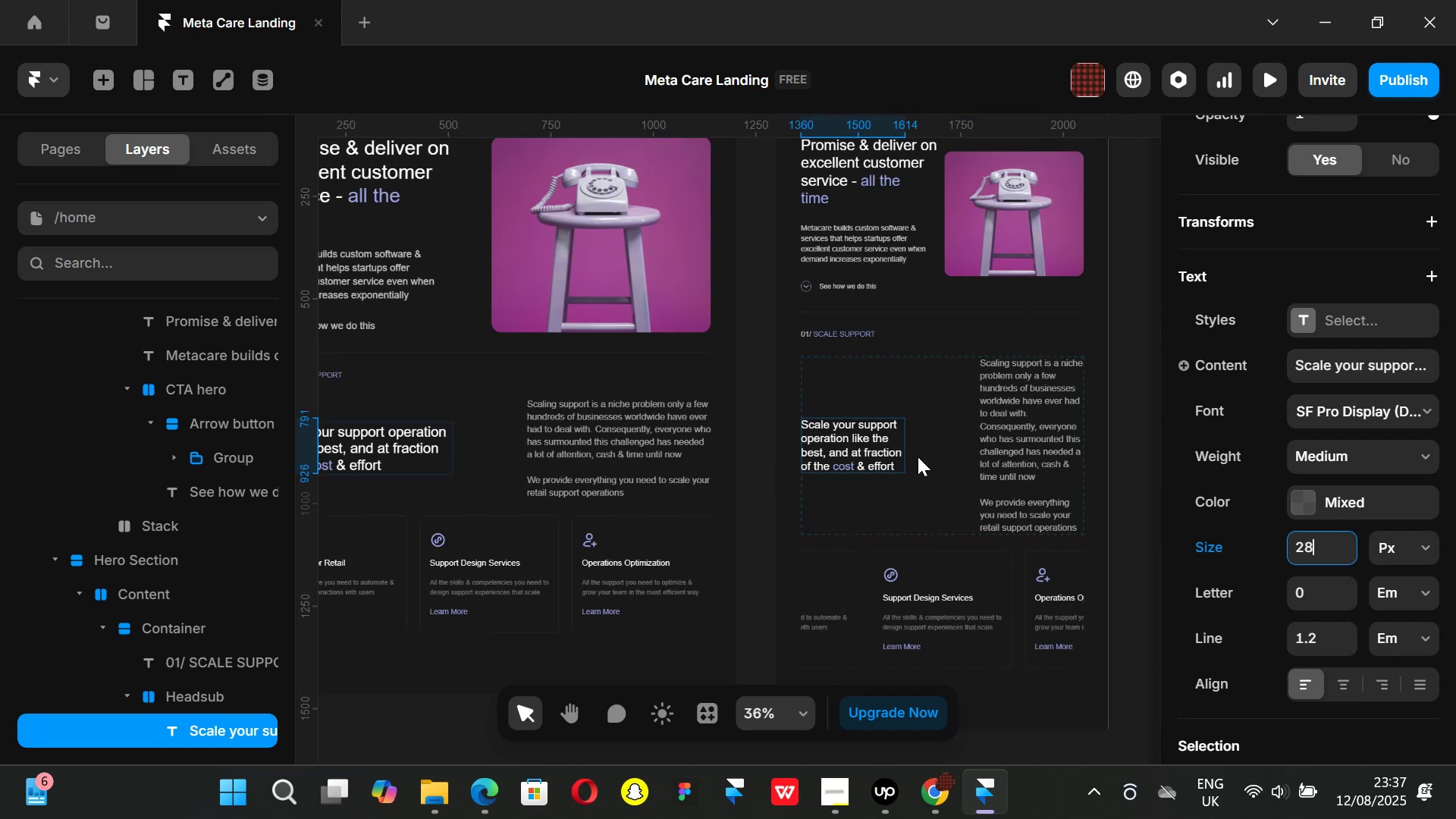 
key(Shift+ShiftLeft)
 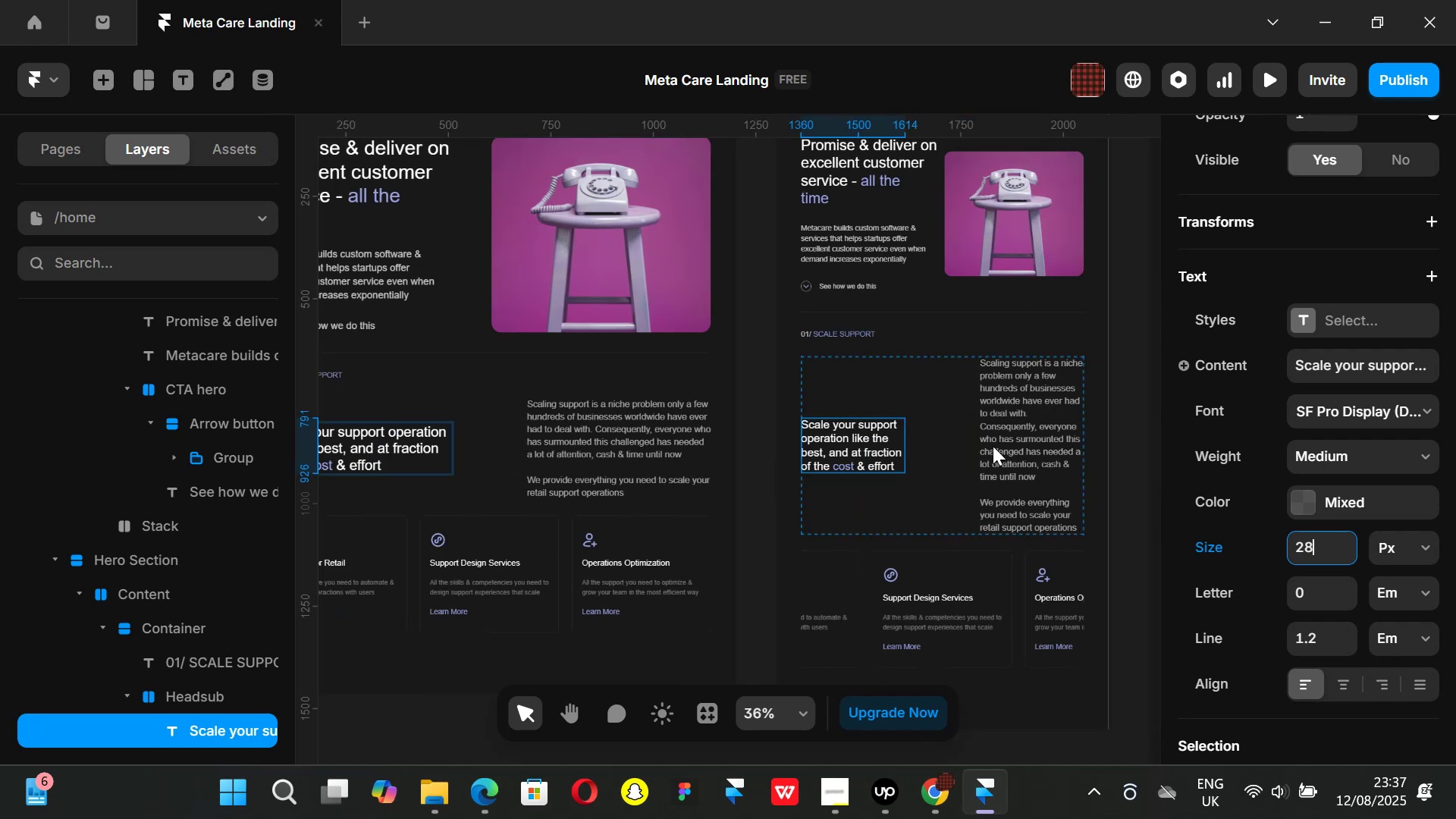 
key(Shift+ShiftLeft)
 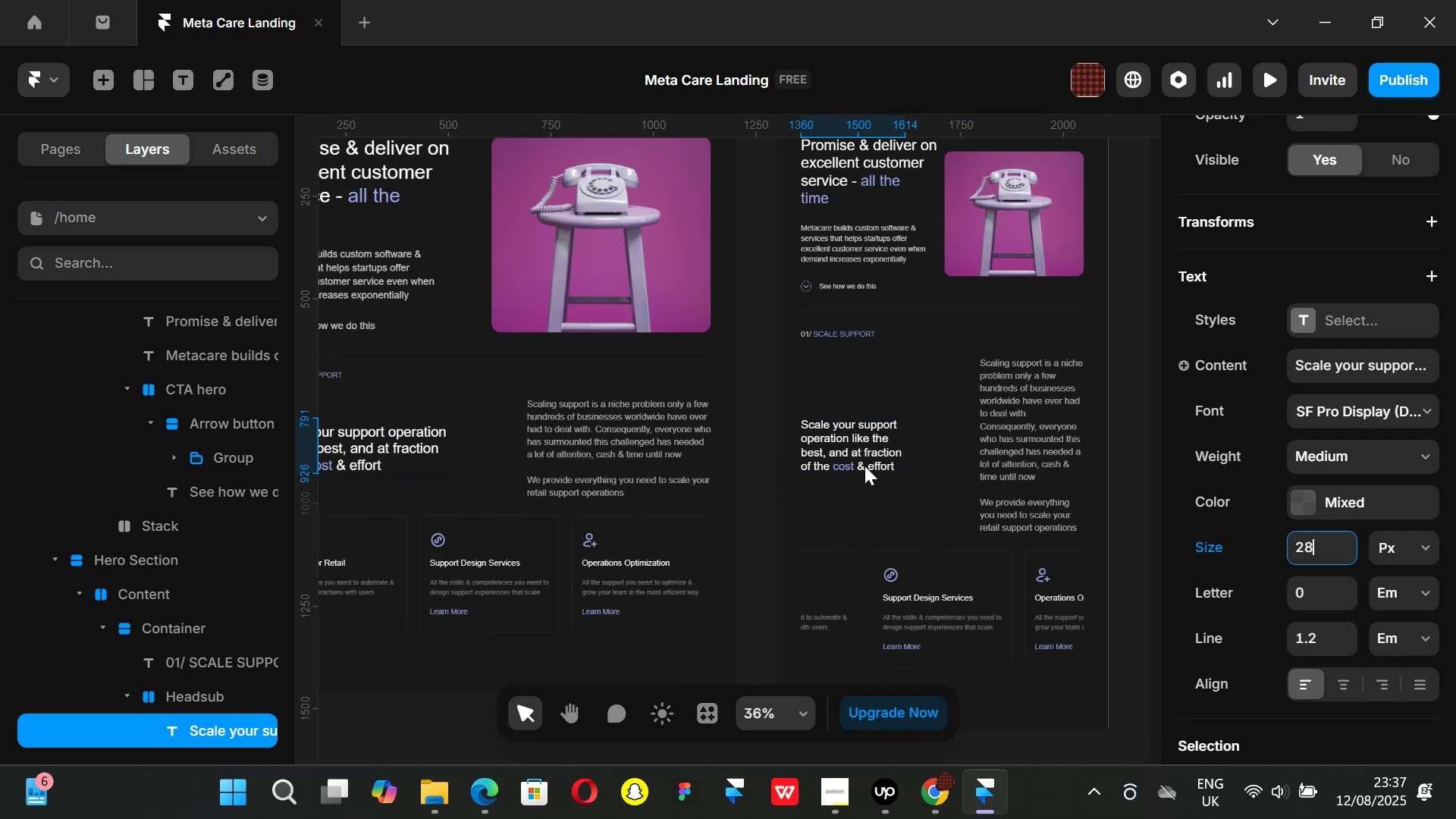 
key(Shift+ShiftLeft)
 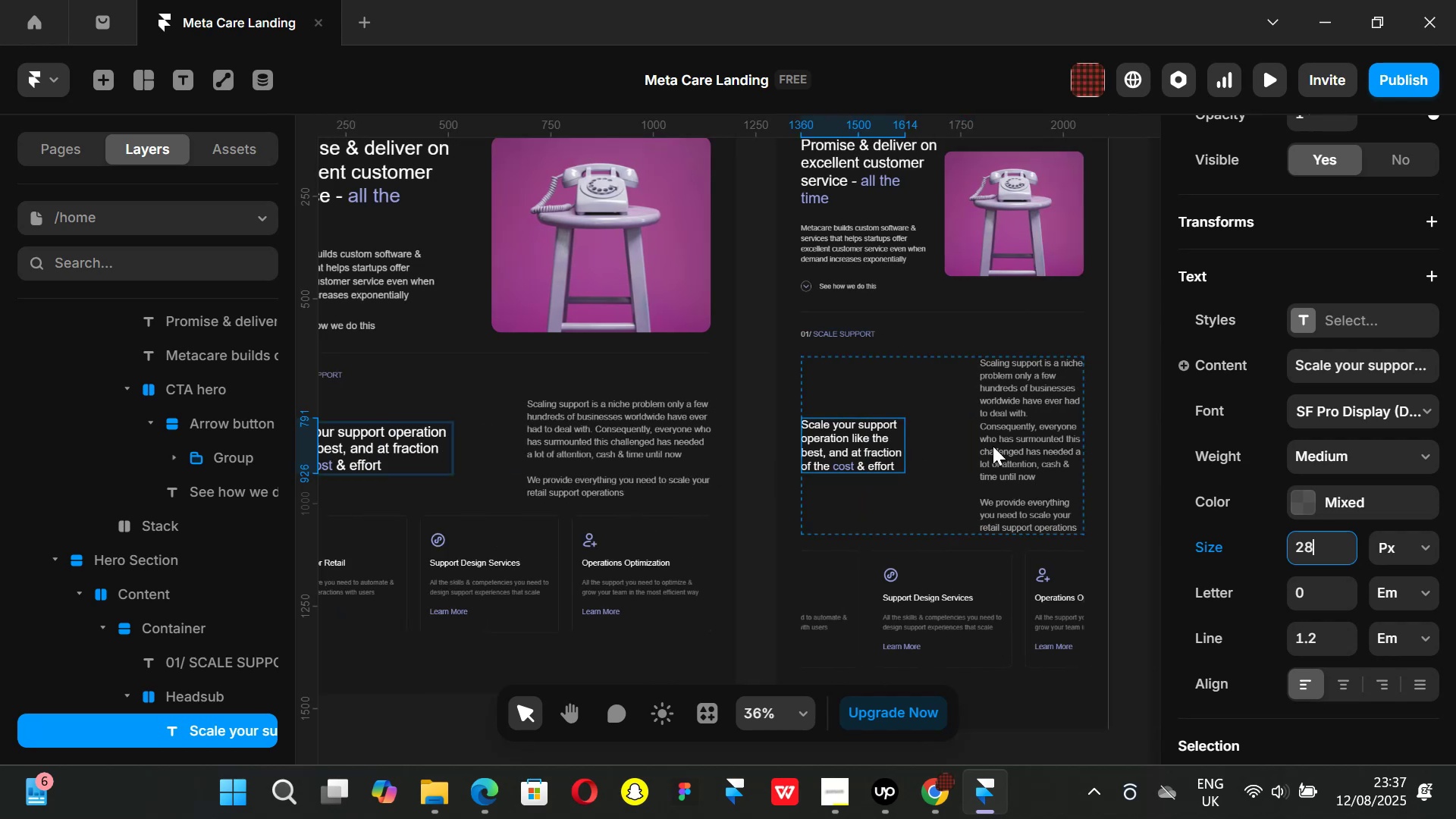 
key(Shift+ShiftLeft)
 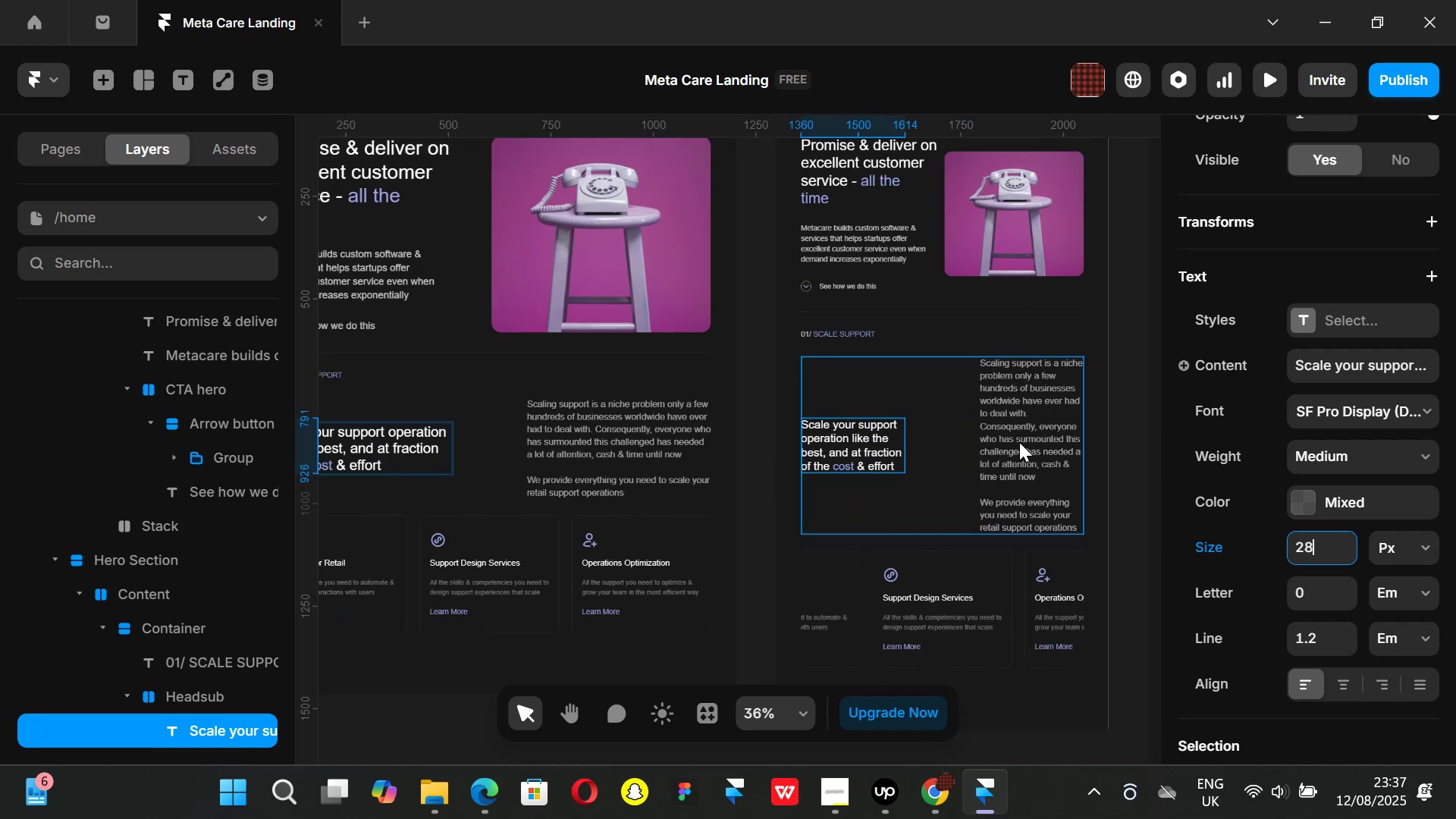 
key(Shift+ShiftLeft)
 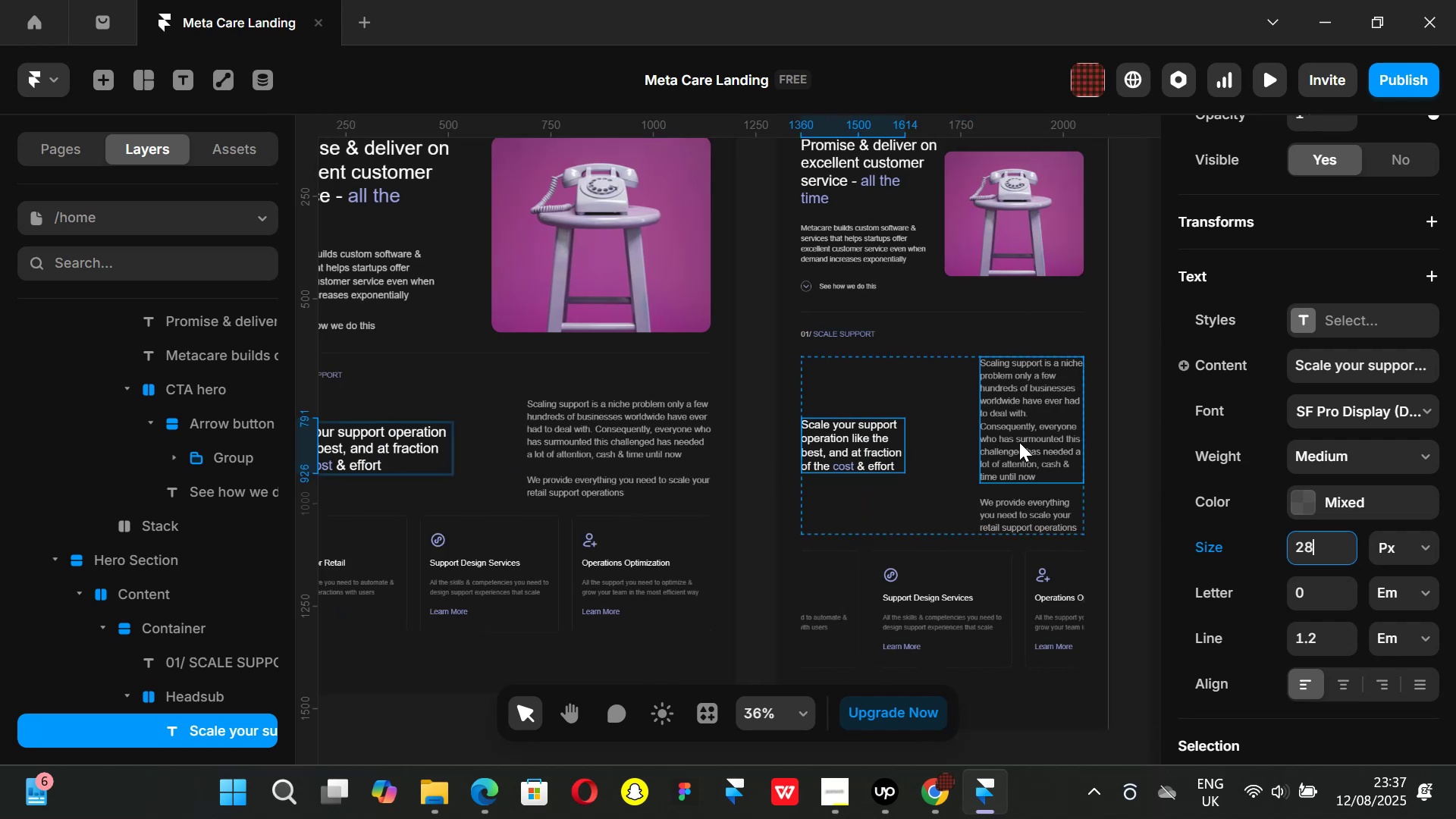 
key(Shift+ShiftLeft)
 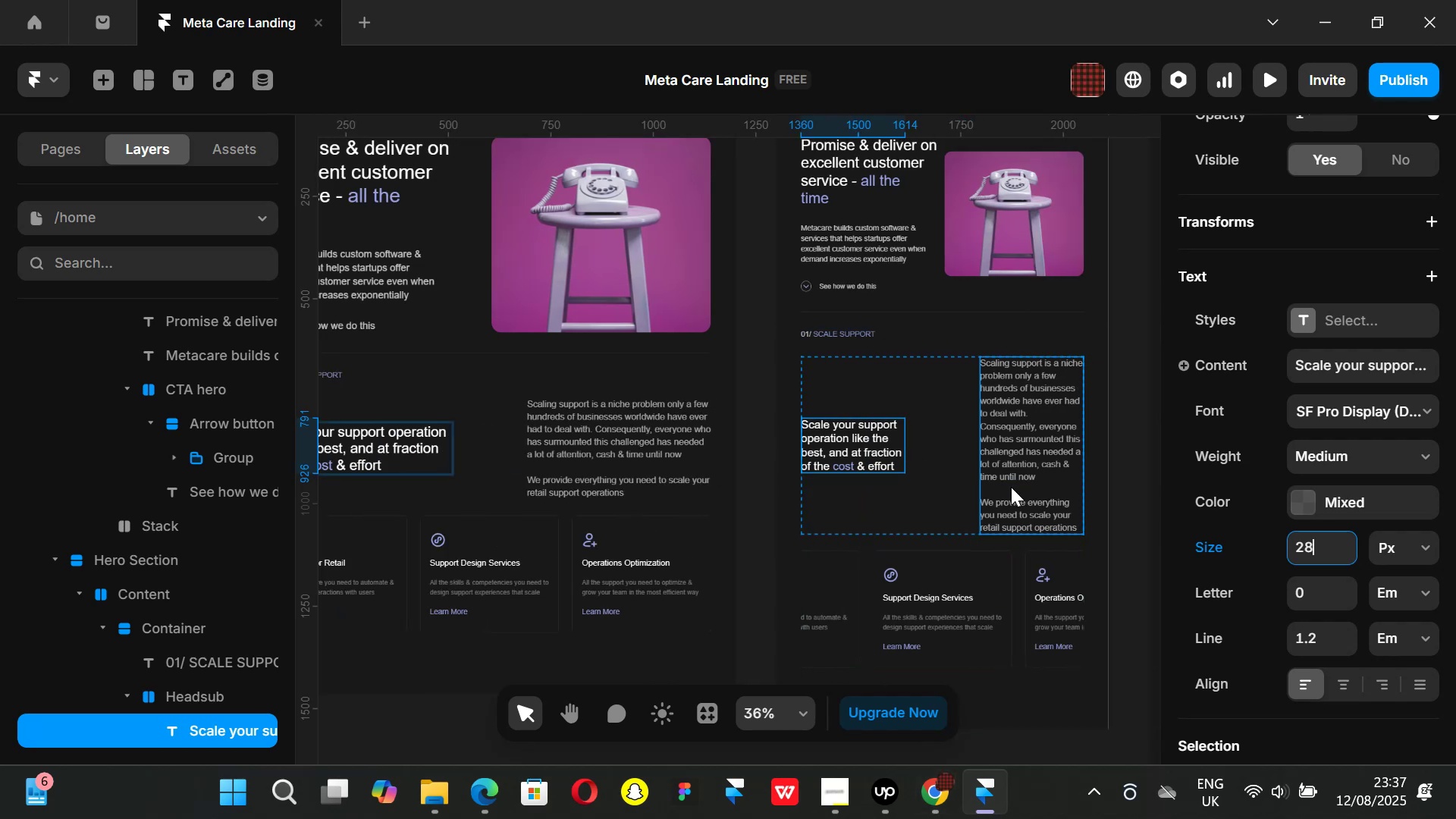 
left_click([1036, 454])
 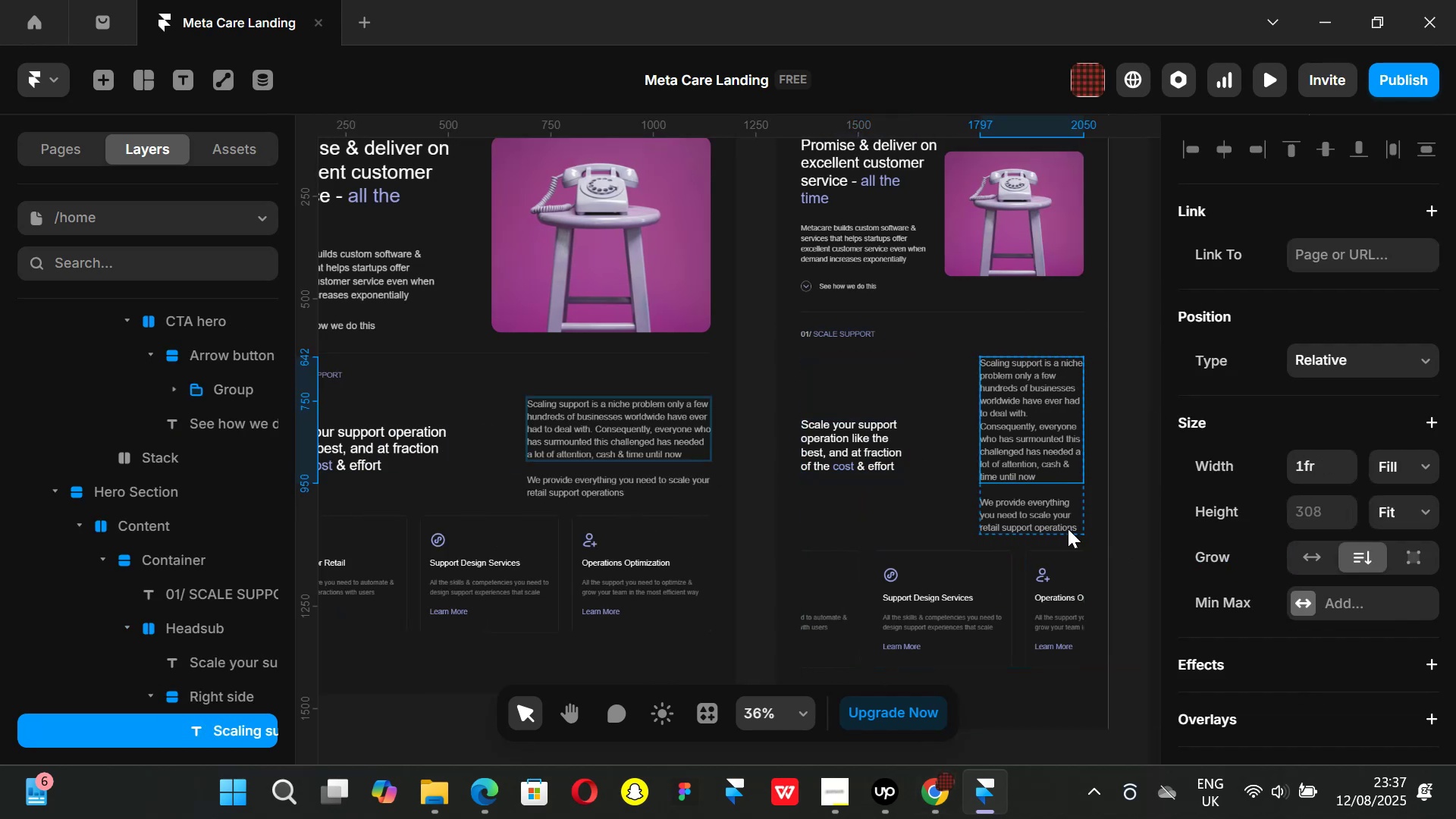 
hold_key(key=ShiftLeft, duration=1.13)
left_click([1021, 510])
 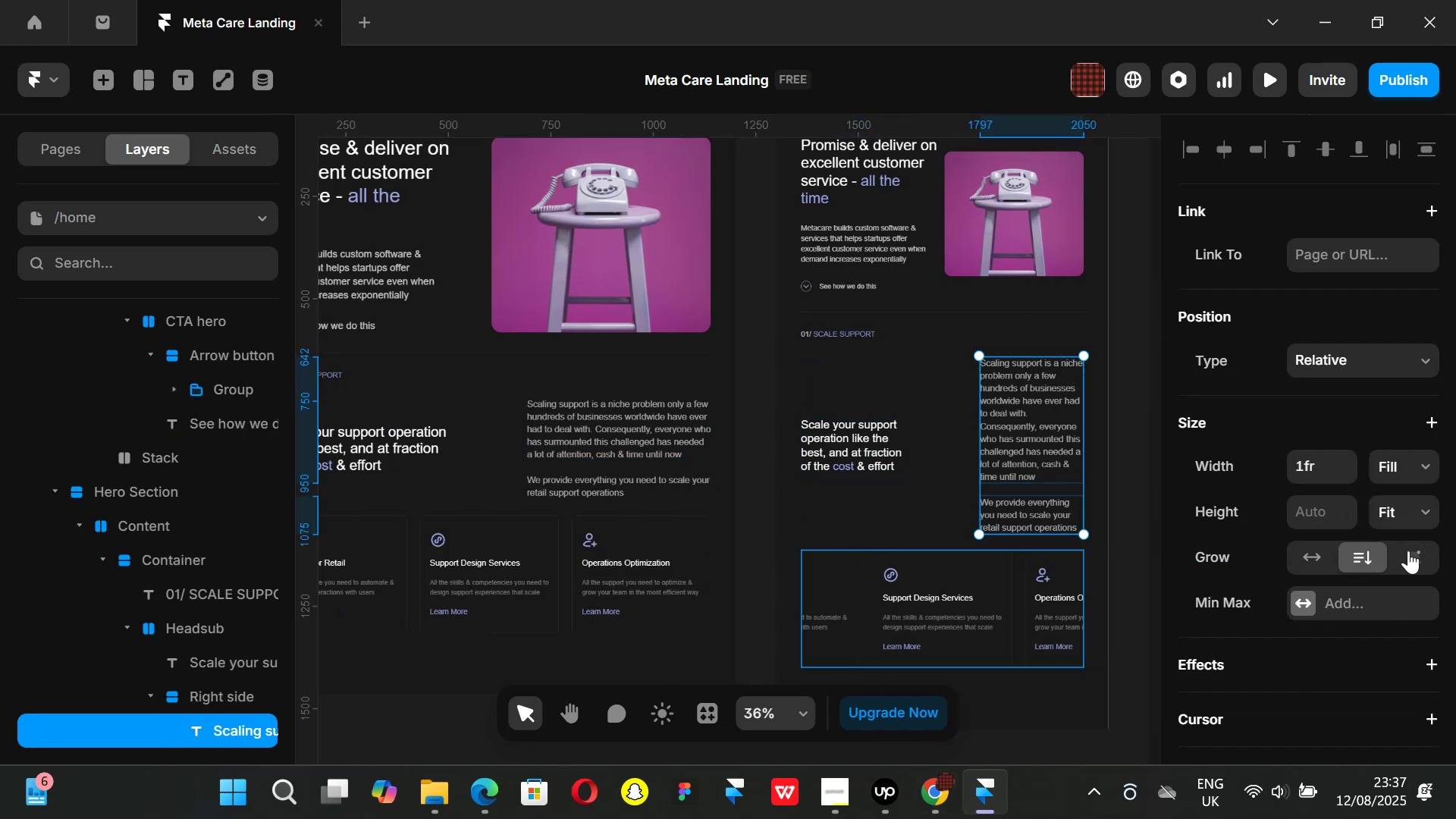 
scroll: coordinate [1314, 582], scroll_direction: down, amount: 3.0
 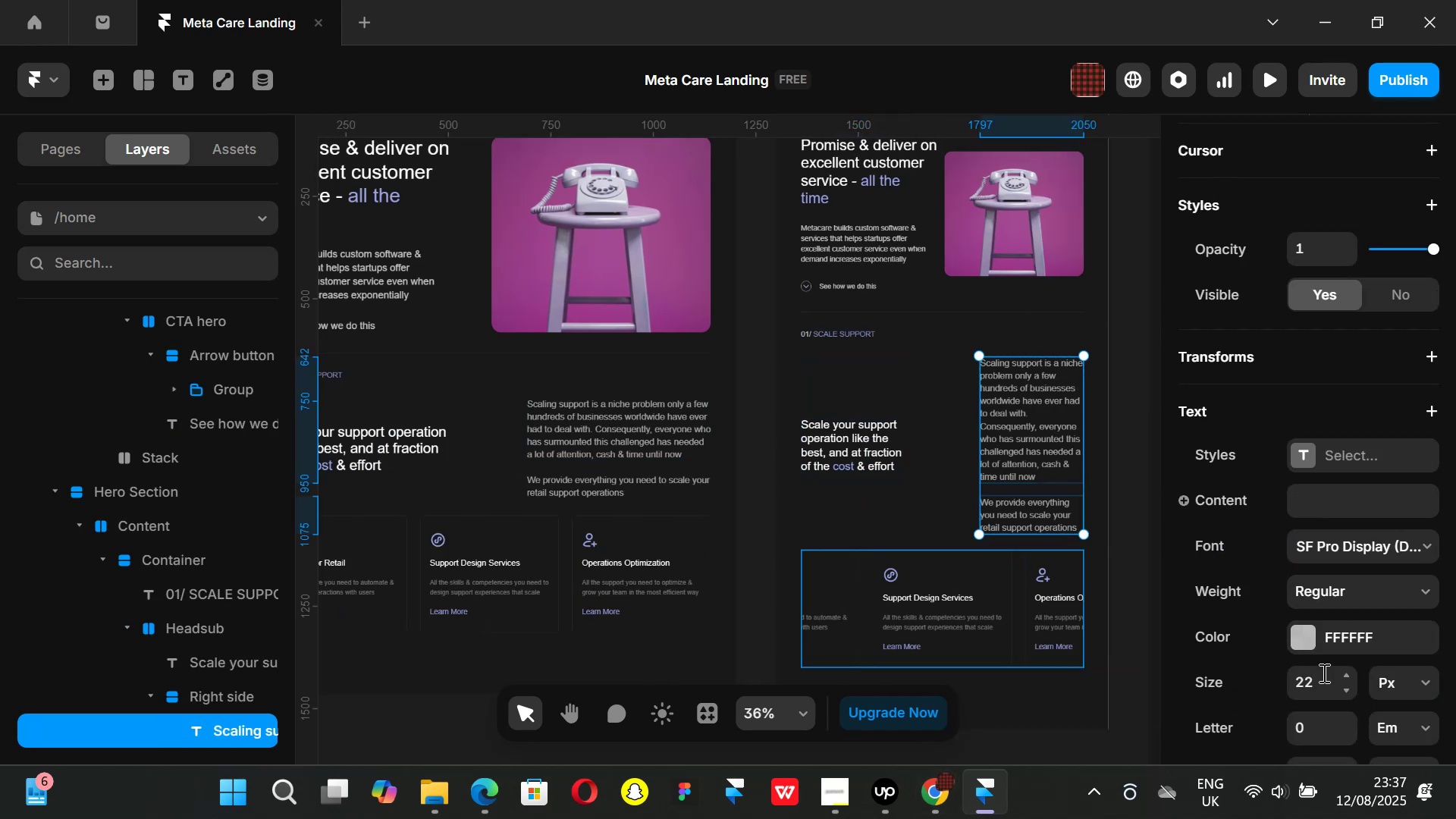 
left_click([1320, 679])
 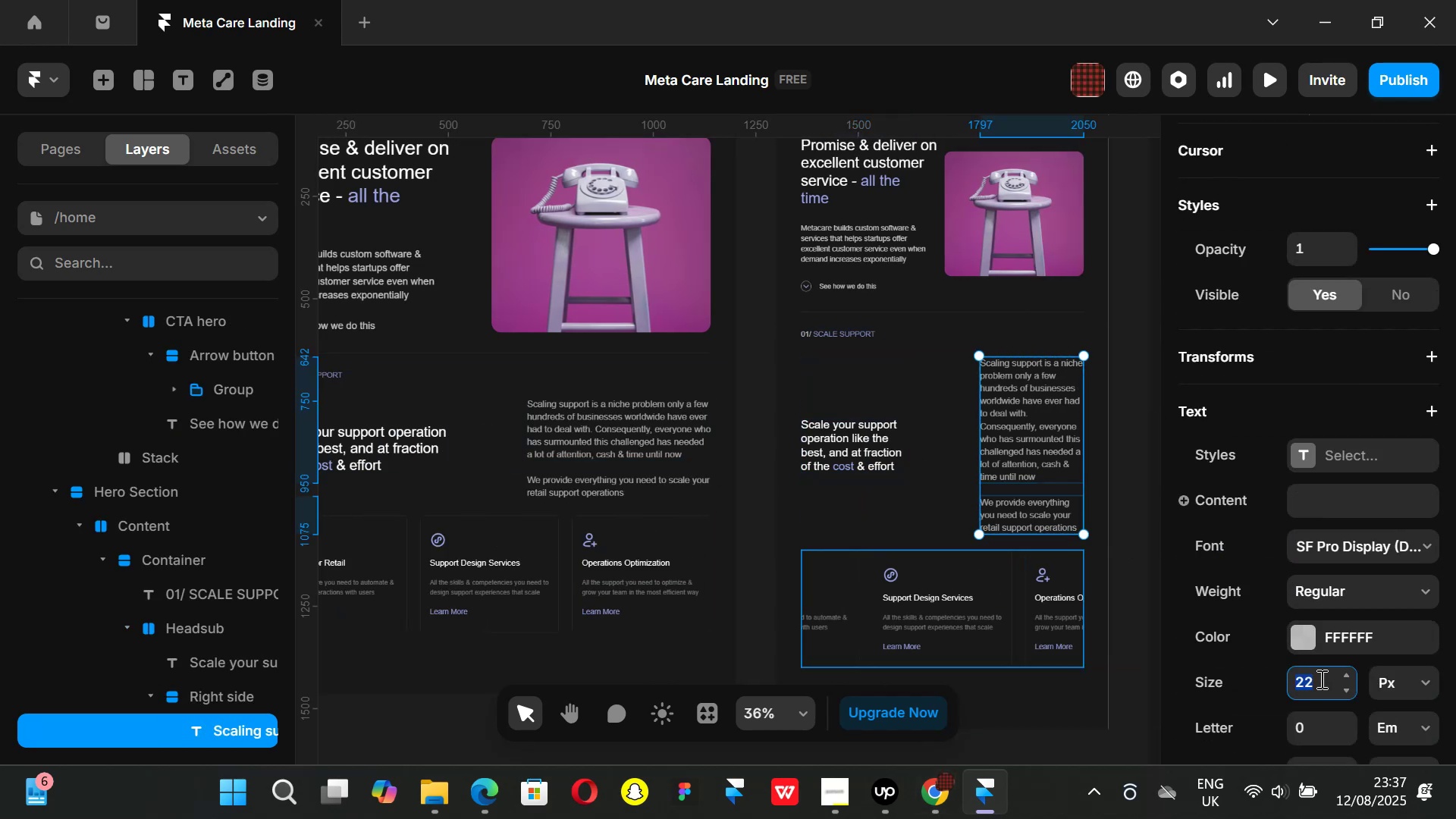 
type(16)
 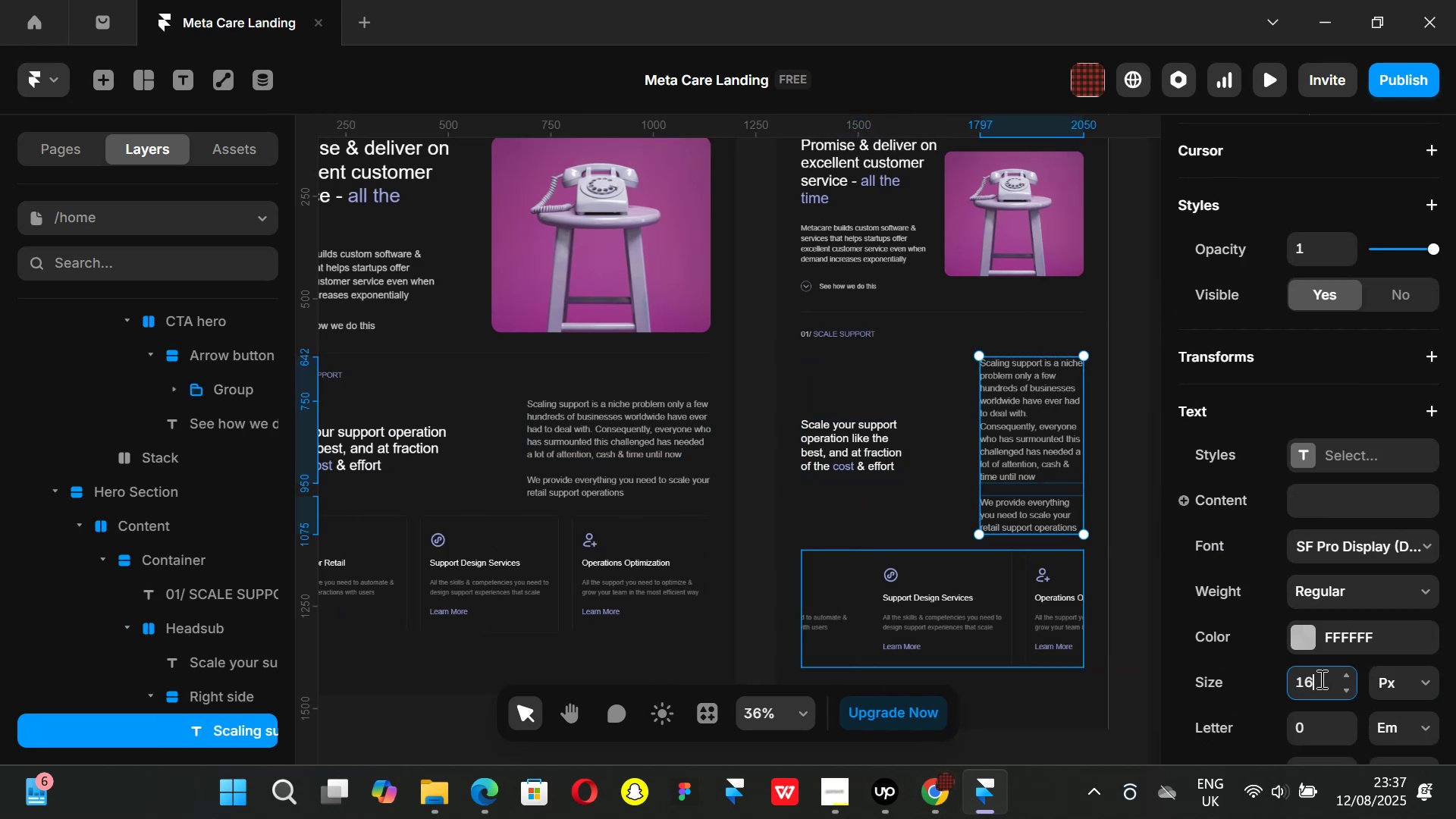 
key(Enter)
 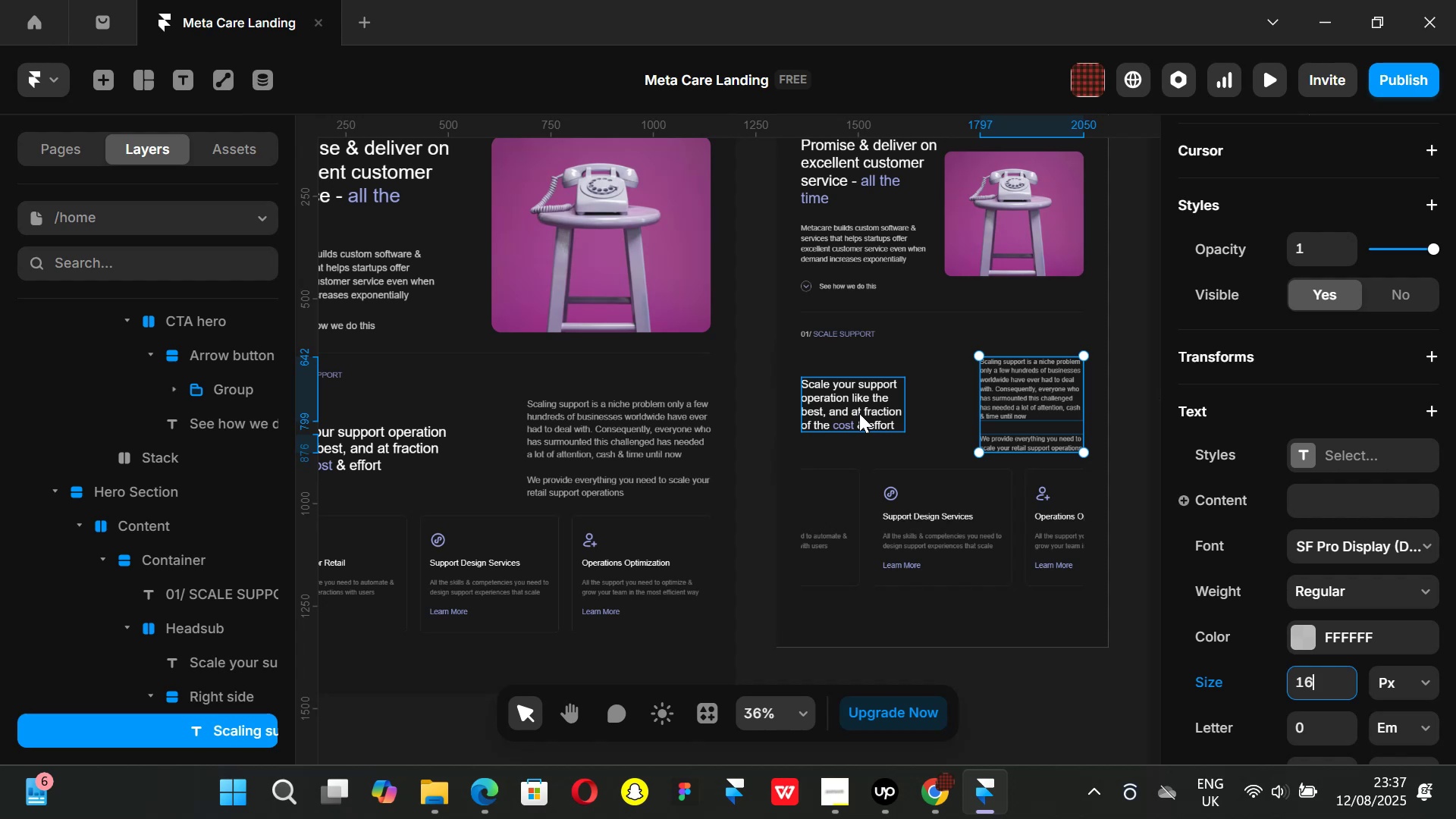 
left_click([760, 405])
 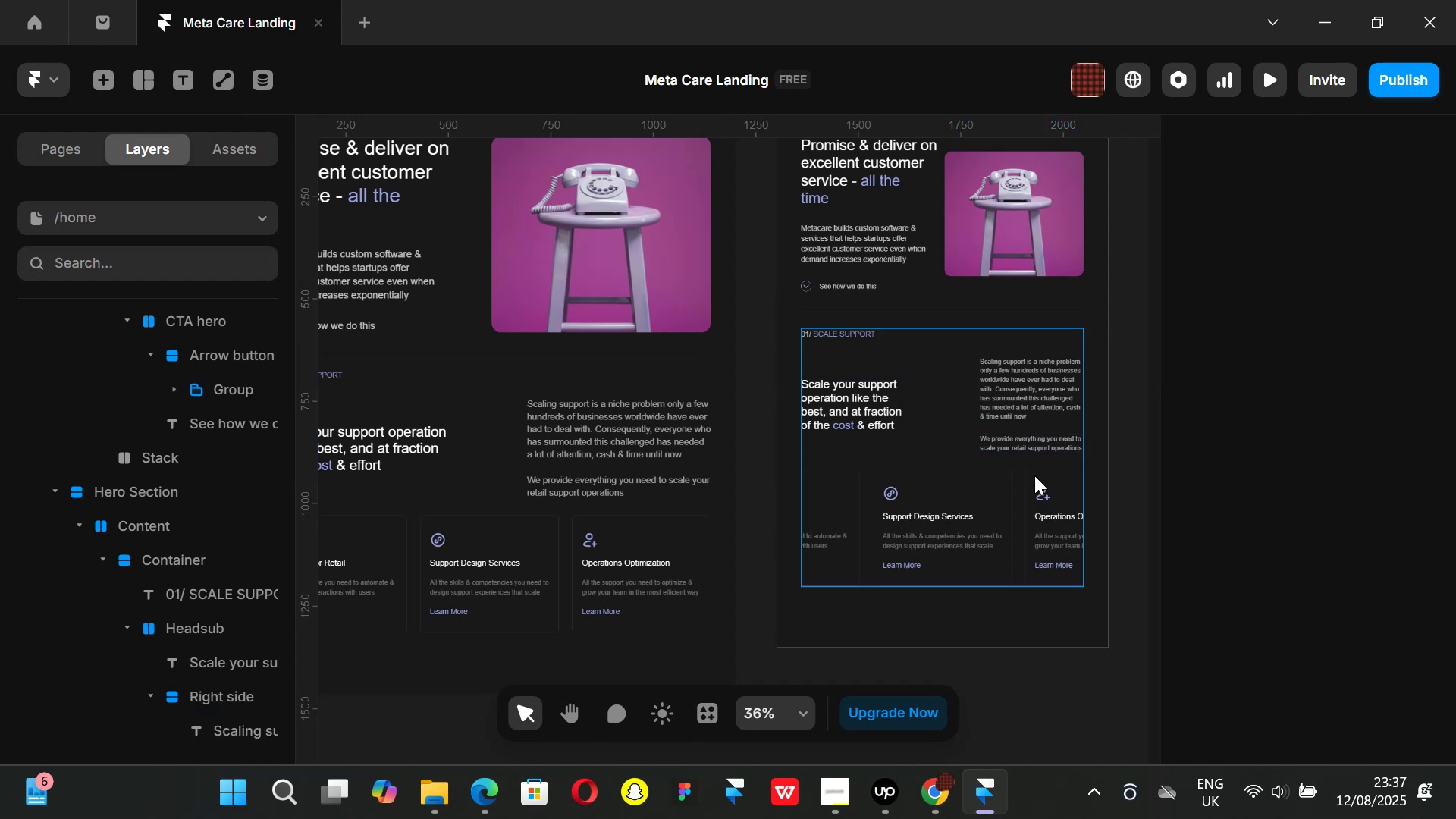 
hold_key(key=ControlLeft, duration=1.1)
scroll: coordinate [1033, 409], scroll_direction: up, amount: 2.0
 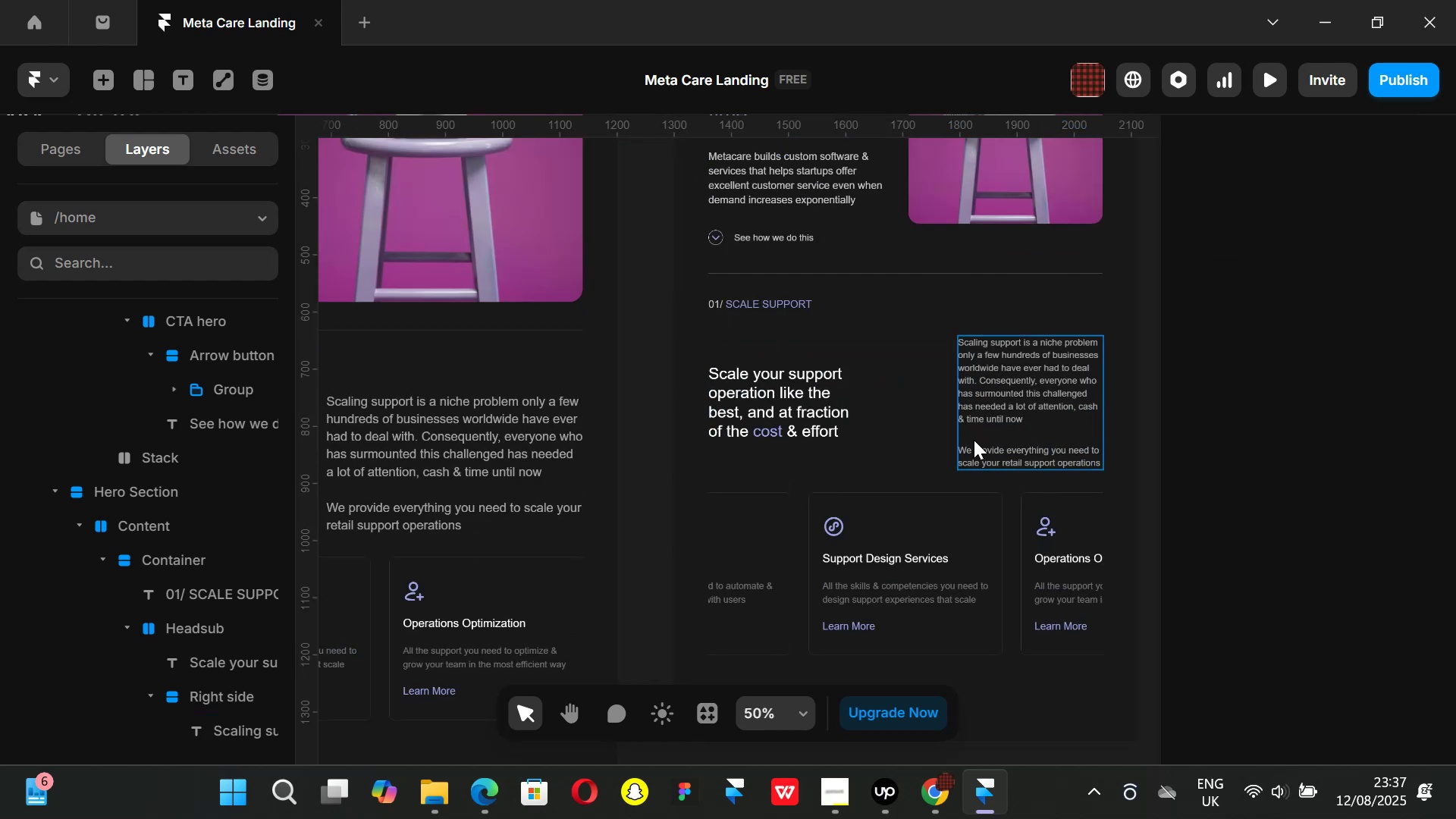 
hold_key(key=ShiftLeft, duration=1.11)
scroll: coordinate [923, 437], scroll_direction: down, amount: 1.0
 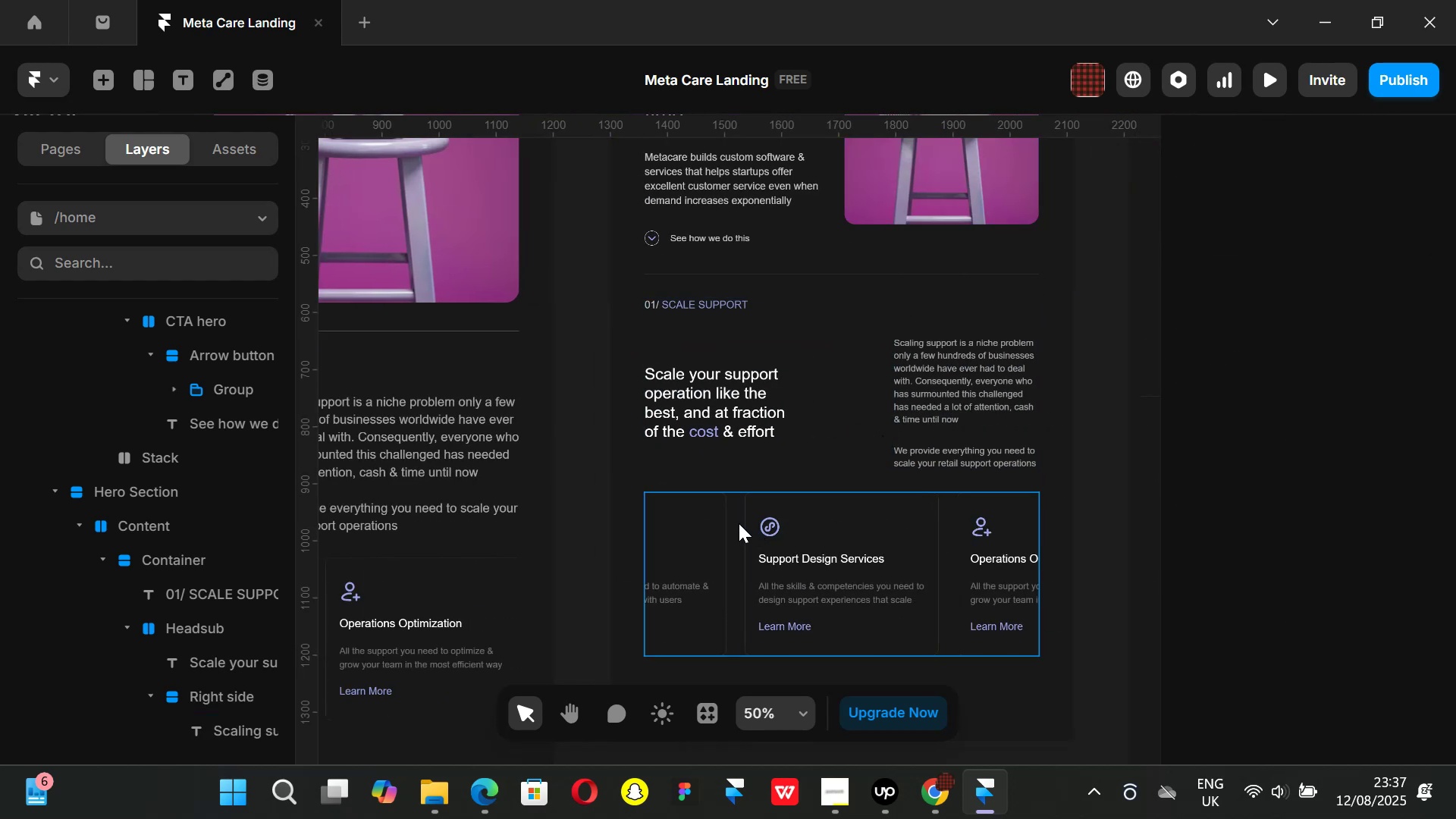 
wait(5.51)
 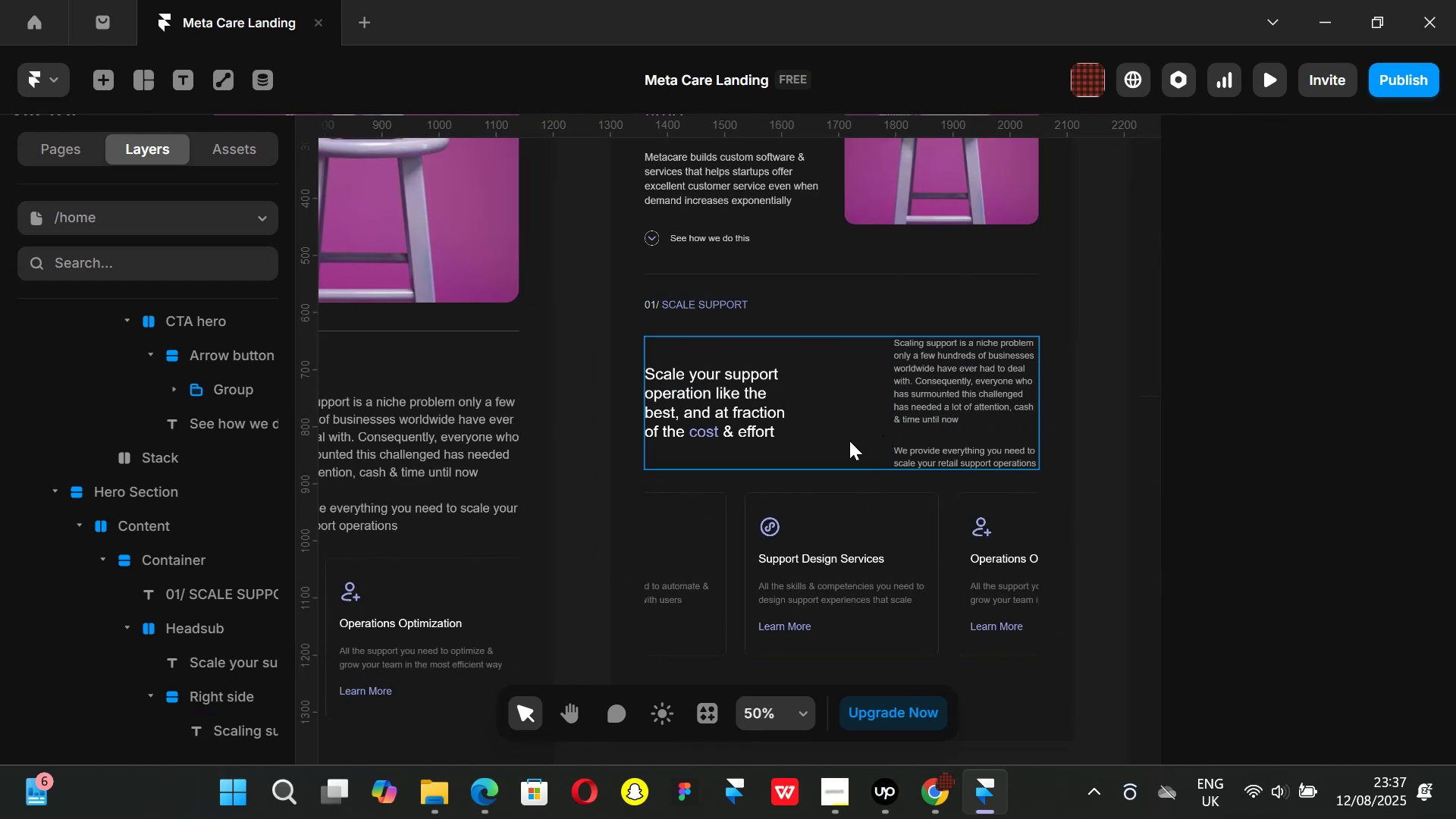 
left_click([742, 519])
 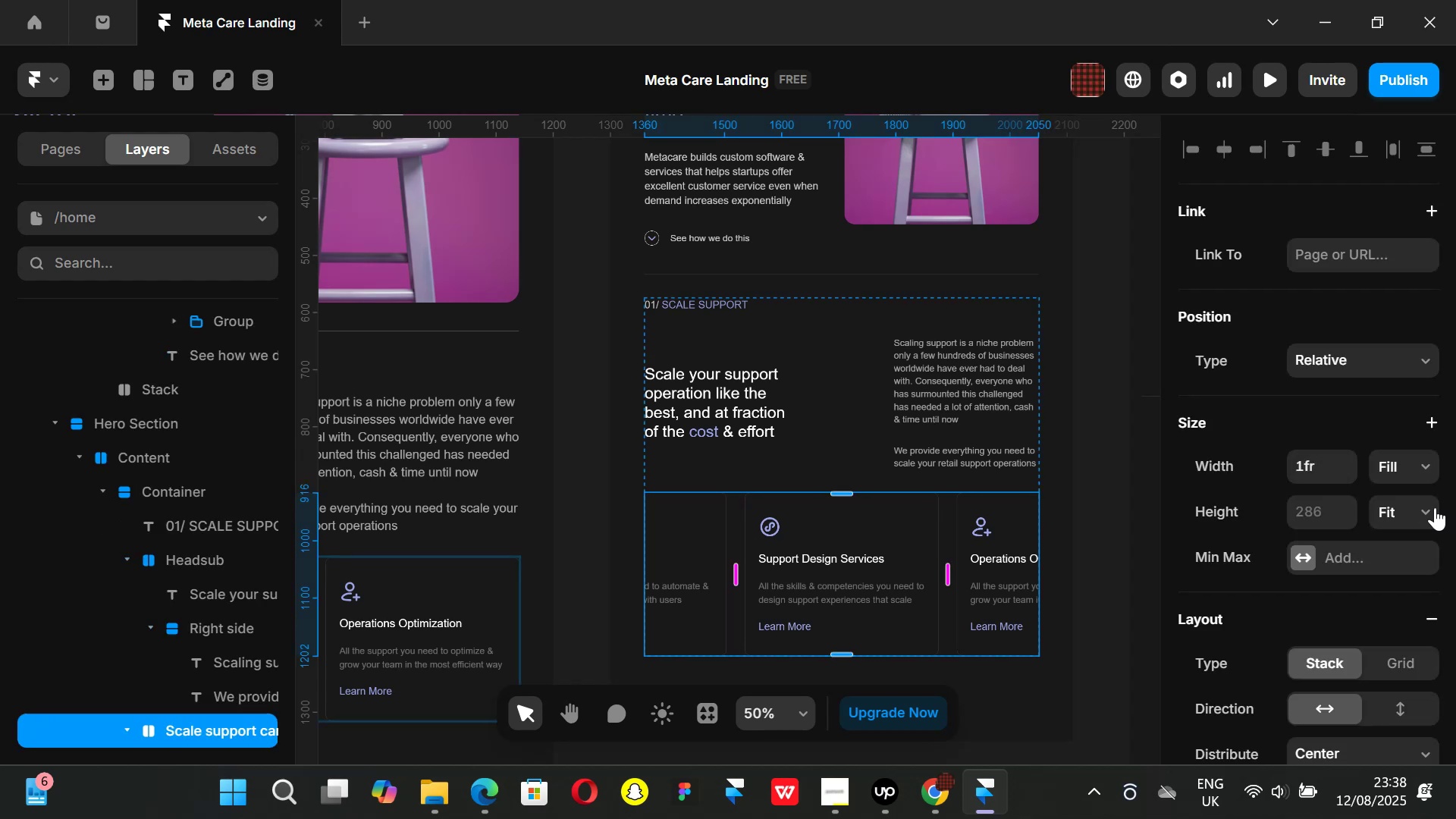 
hold_key(key=ShiftLeft, duration=1.51)
scroll: coordinate [687, 425], scroll_direction: up, amount: 6.0
 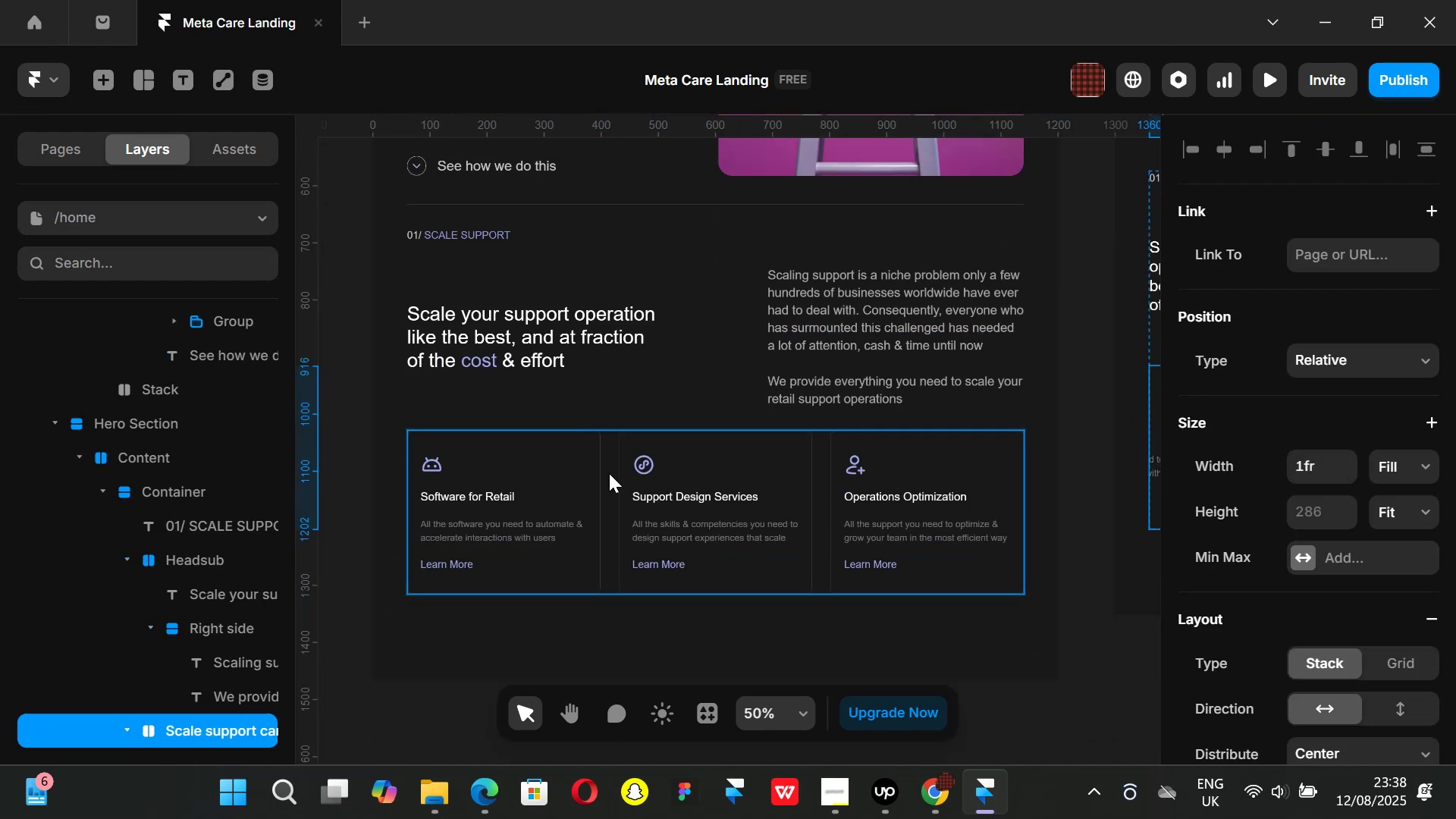 
left_click([609, 473])
 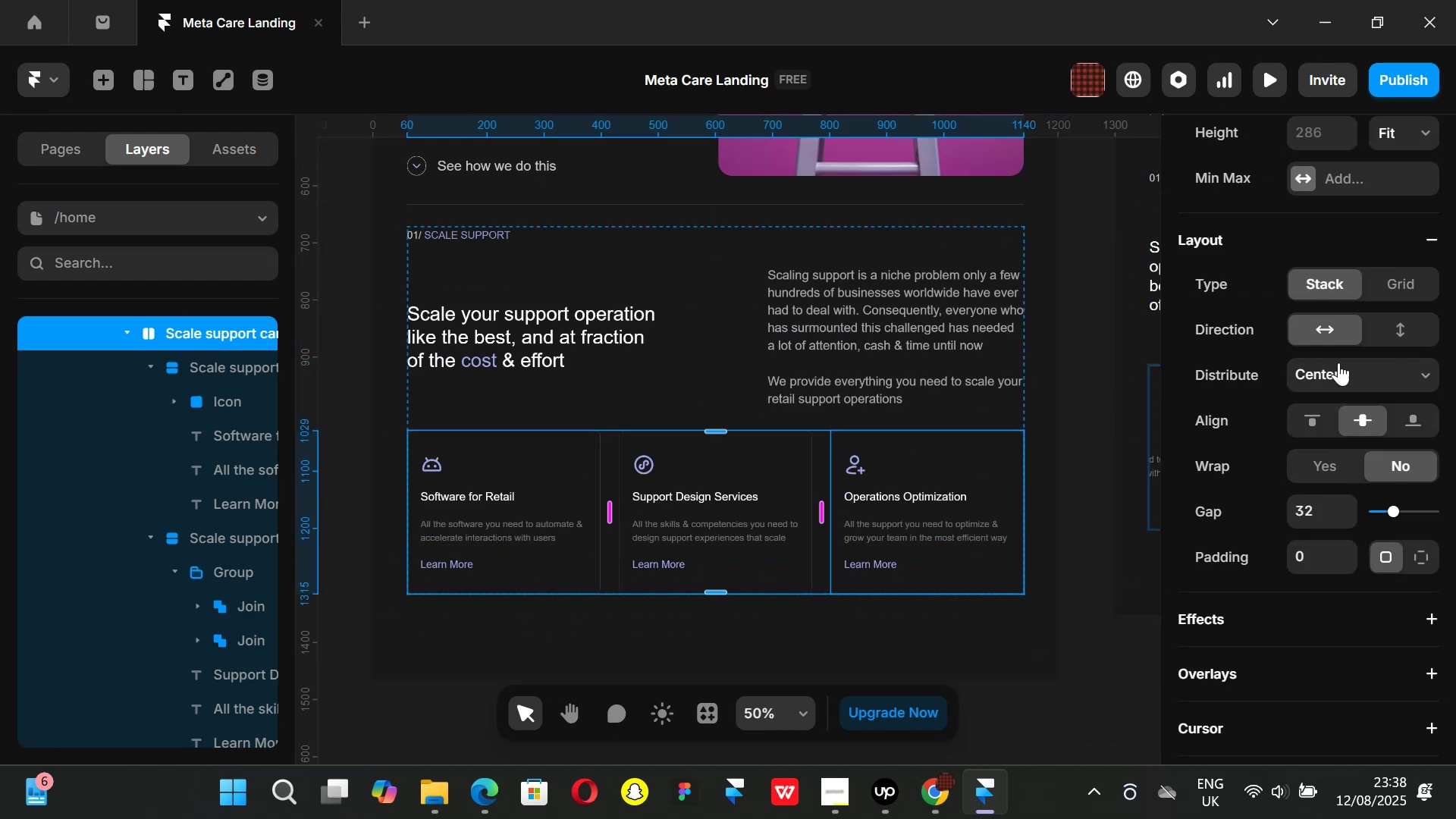 
scroll: coordinate [1455, 337], scroll_direction: up, amount: 3.0
 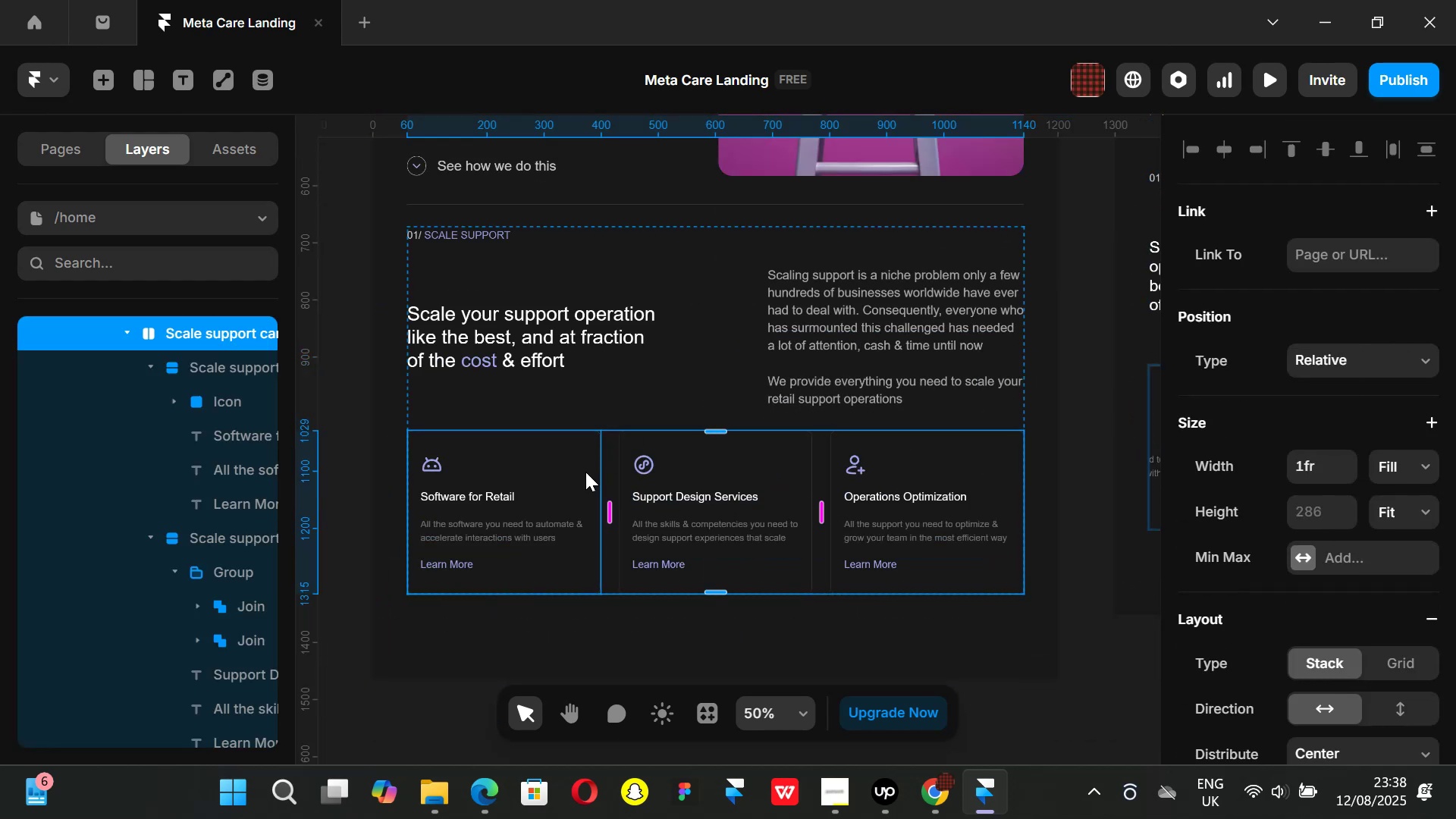 
left_click([560, 469])
 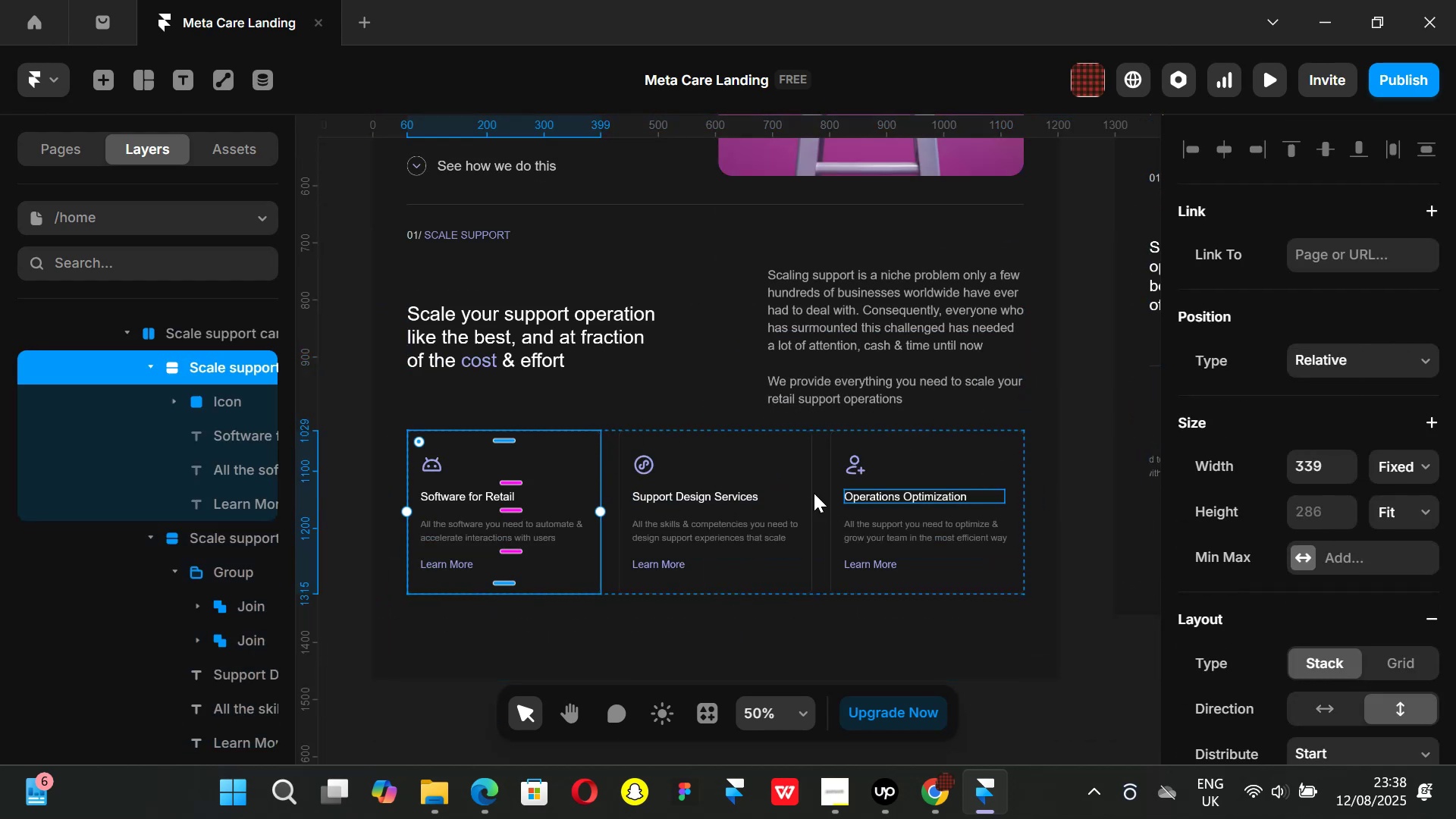 
hold_key(key=ShiftLeft, duration=1.51)
left_click([797, 463])
 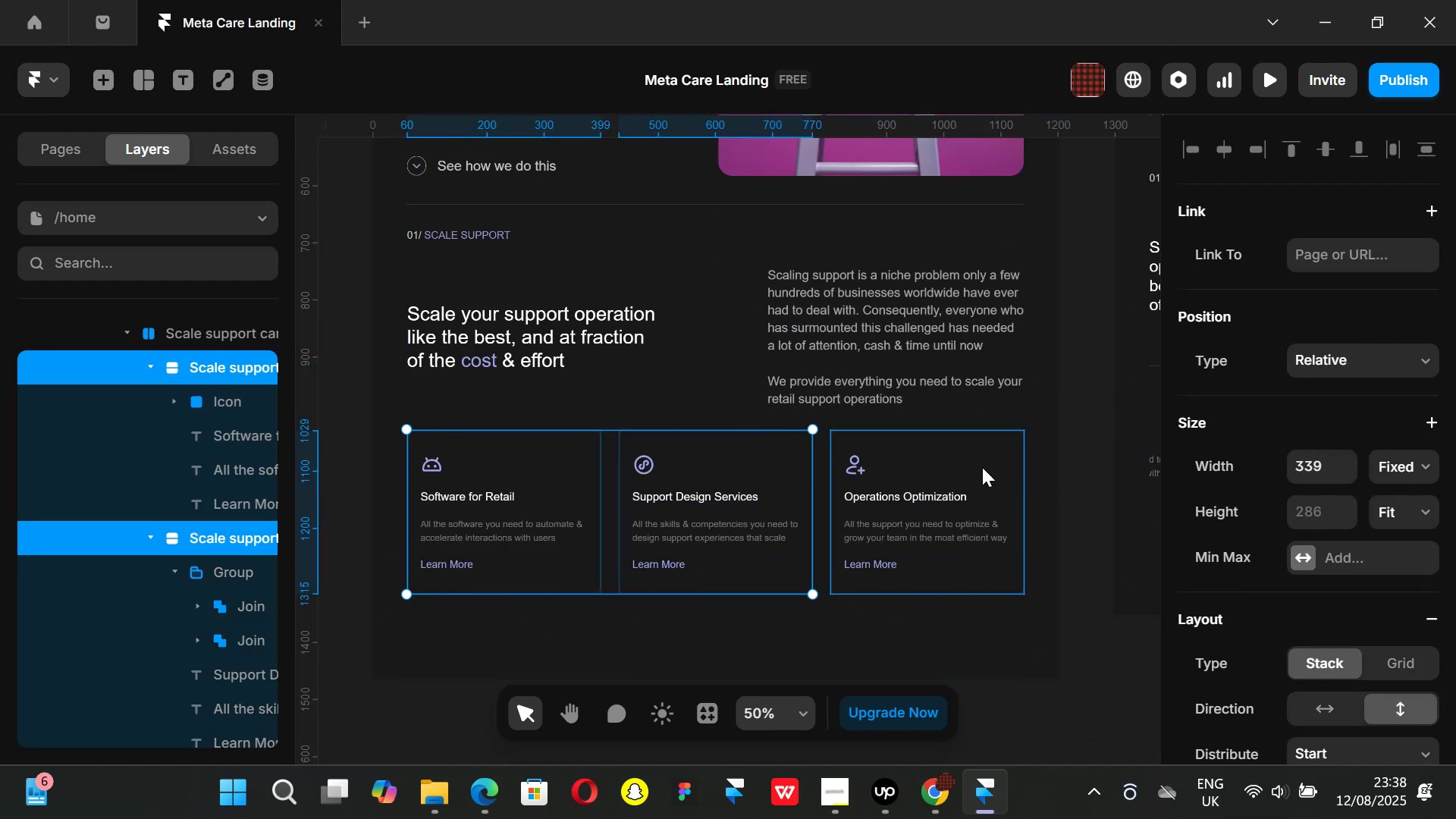 
left_click([982, 467])
 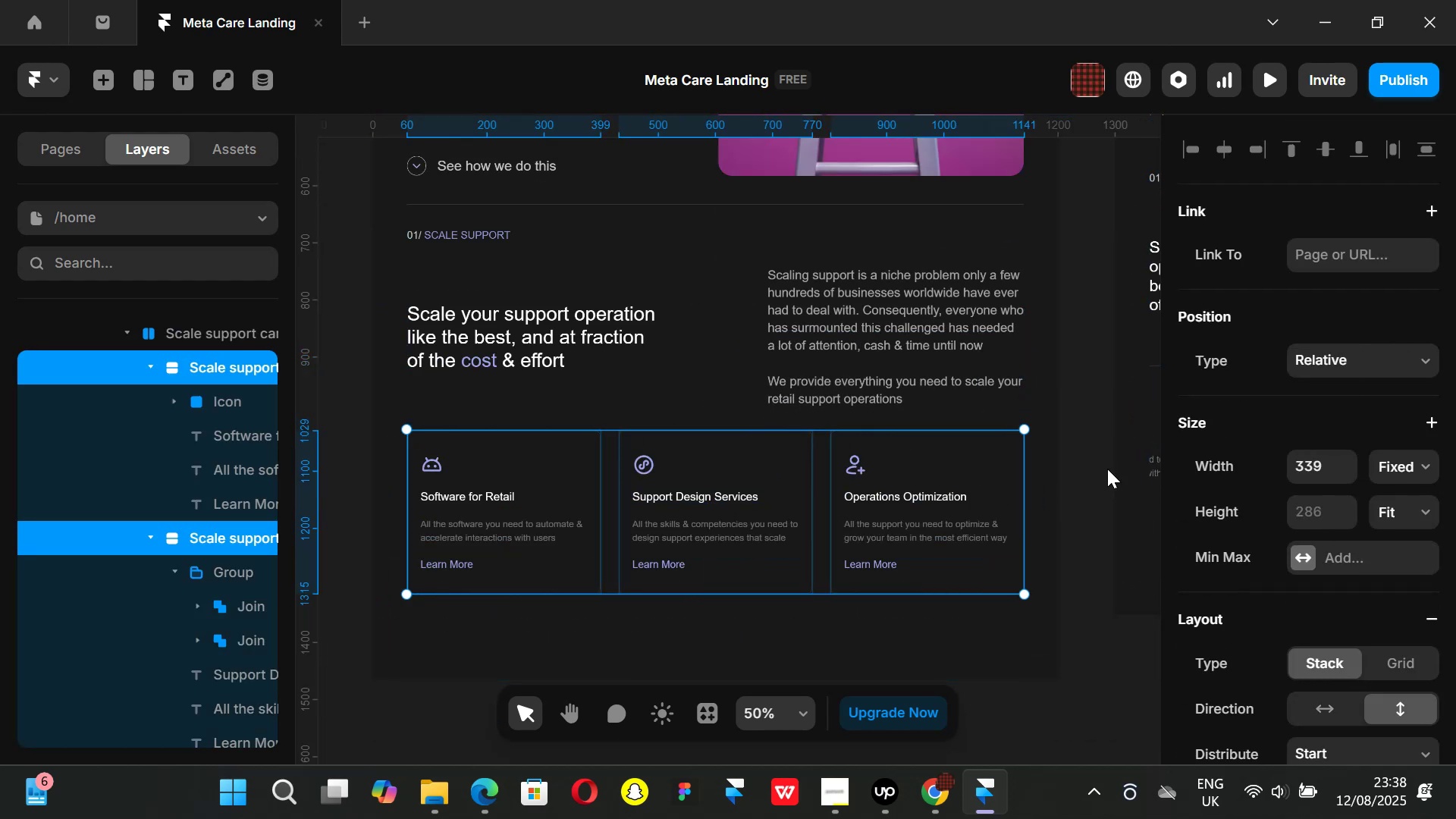 
key(Shift+ShiftLeft)
 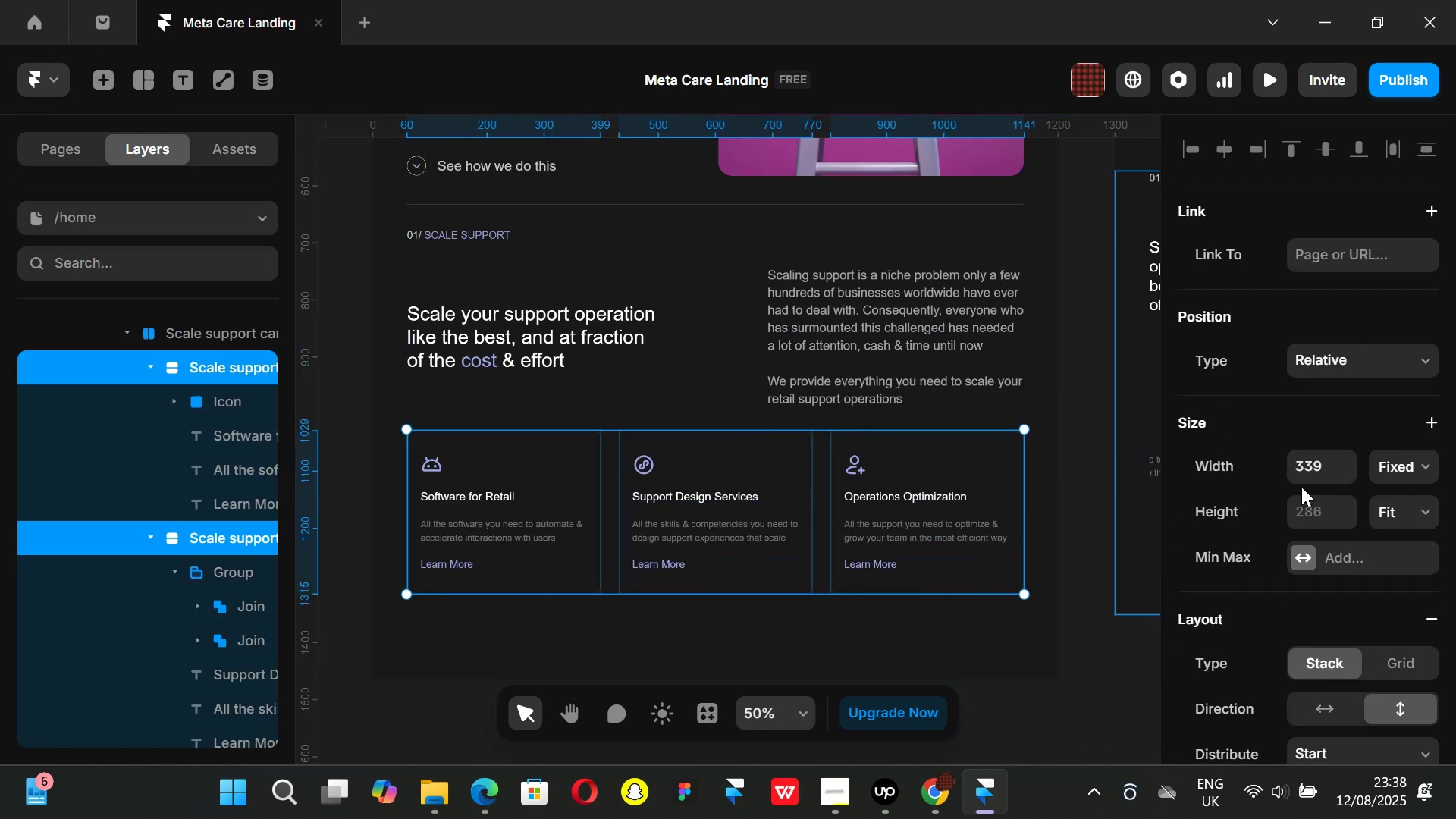 
key(Shift+ShiftLeft)
 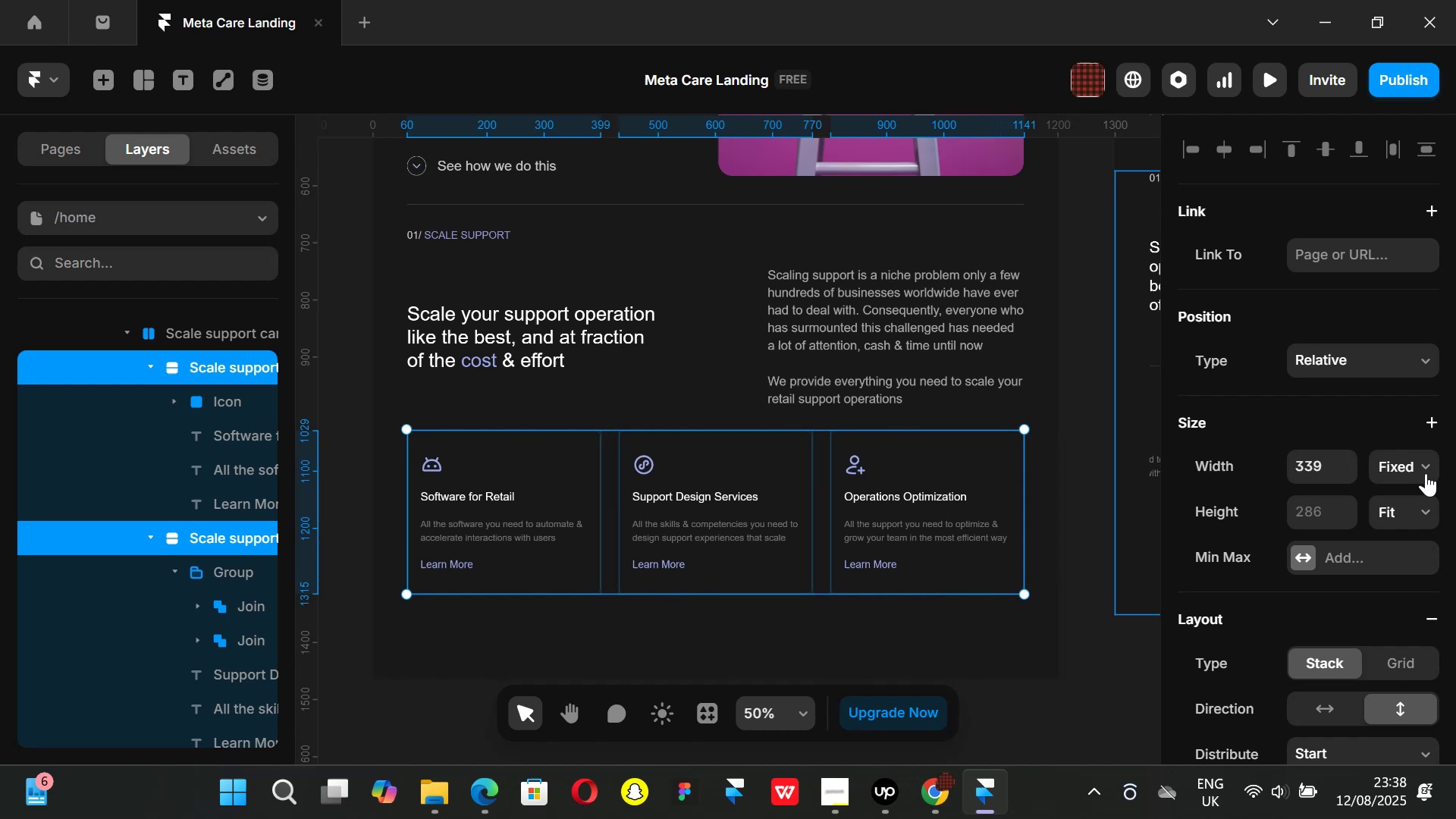 
left_click([1426, 472])
 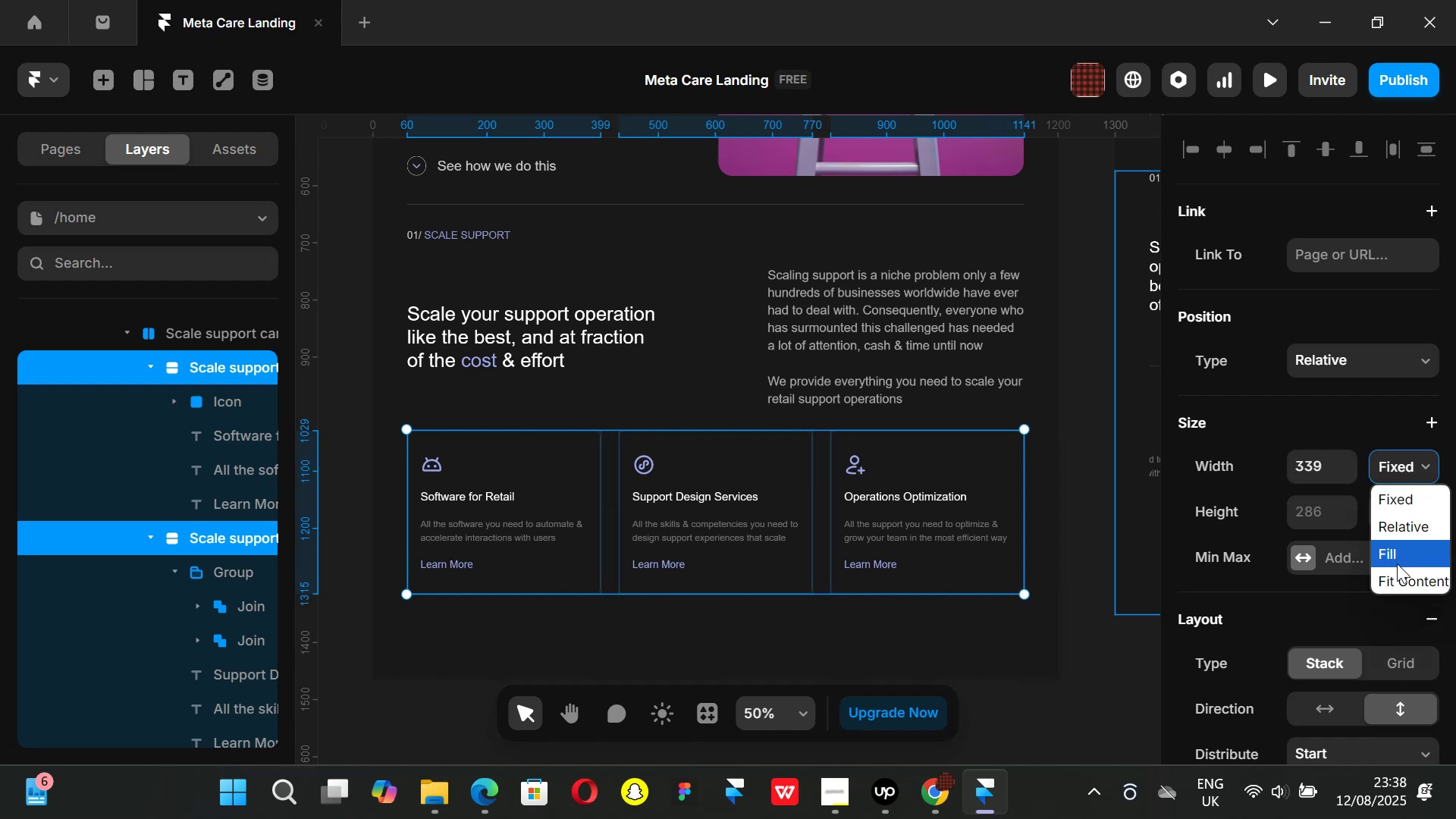 
left_click([1397, 563])
 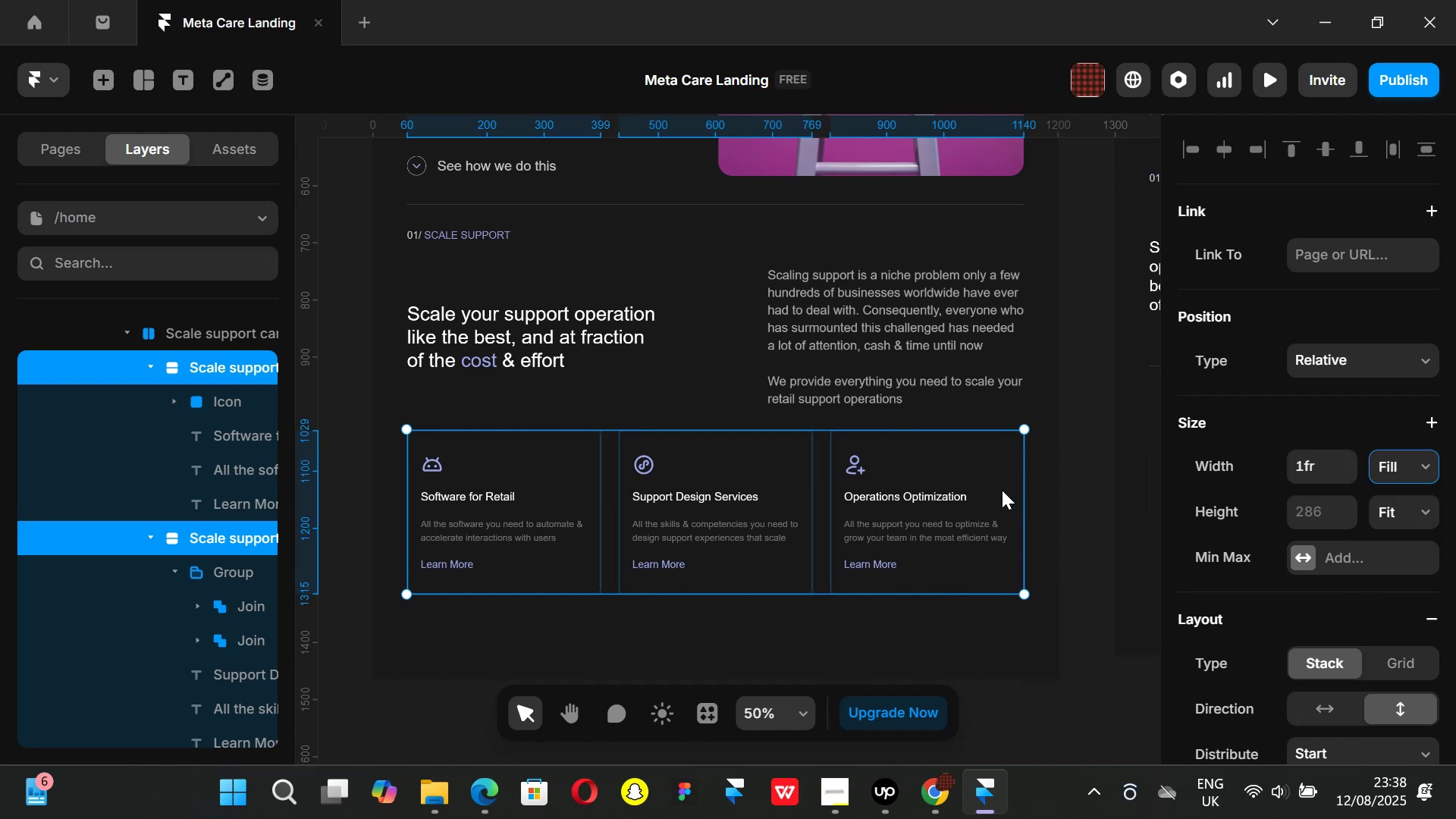 
hold_key(key=ShiftLeft, duration=1.24)
scroll: coordinate [909, 428], scroll_direction: down, amount: 8.0
 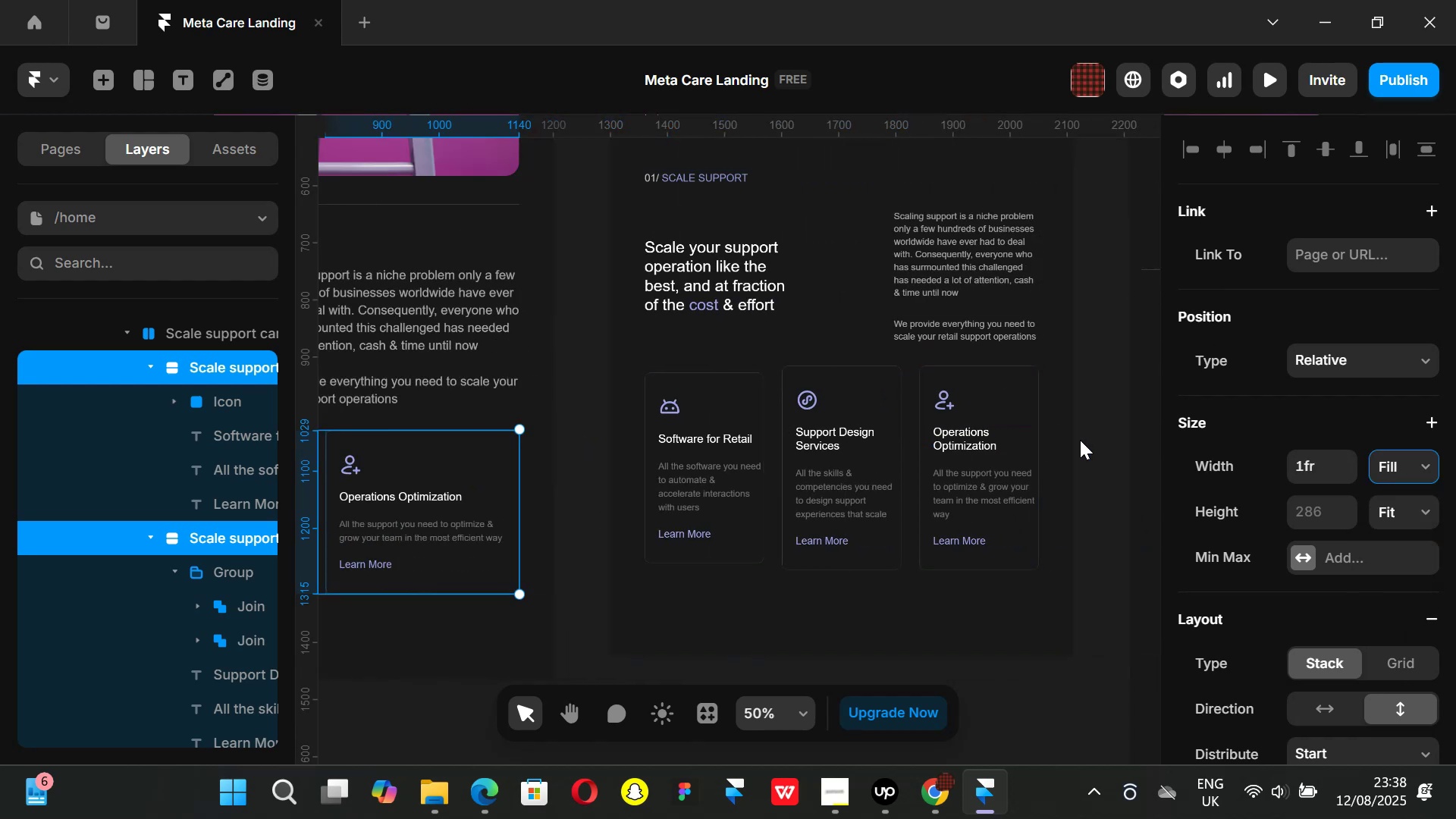 
left_click([1090, 441])
 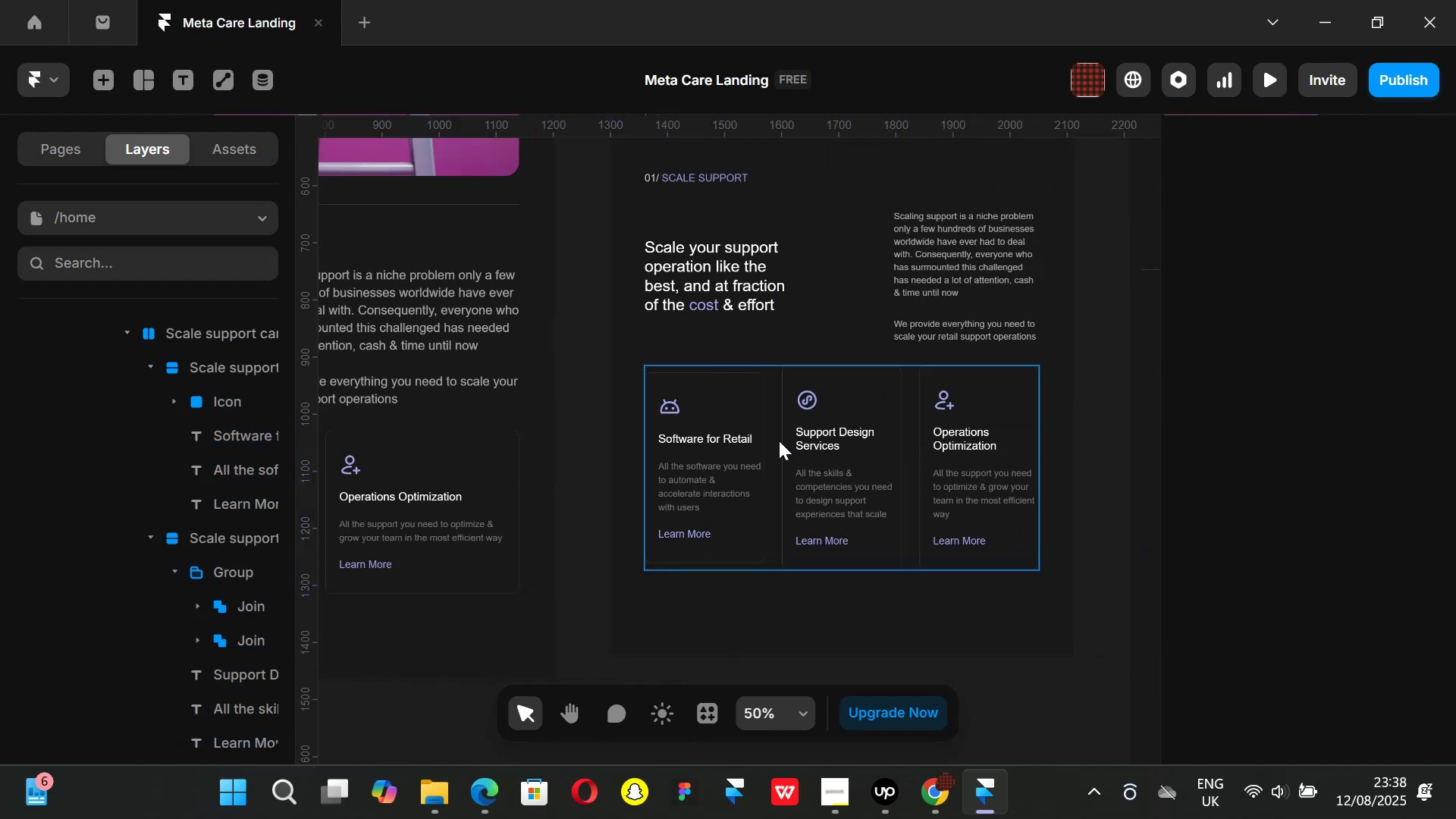 
hold_key(key=ShiftLeft, duration=1.51)
scroll: coordinate [836, 420], scroll_direction: down, amount: 3.0
 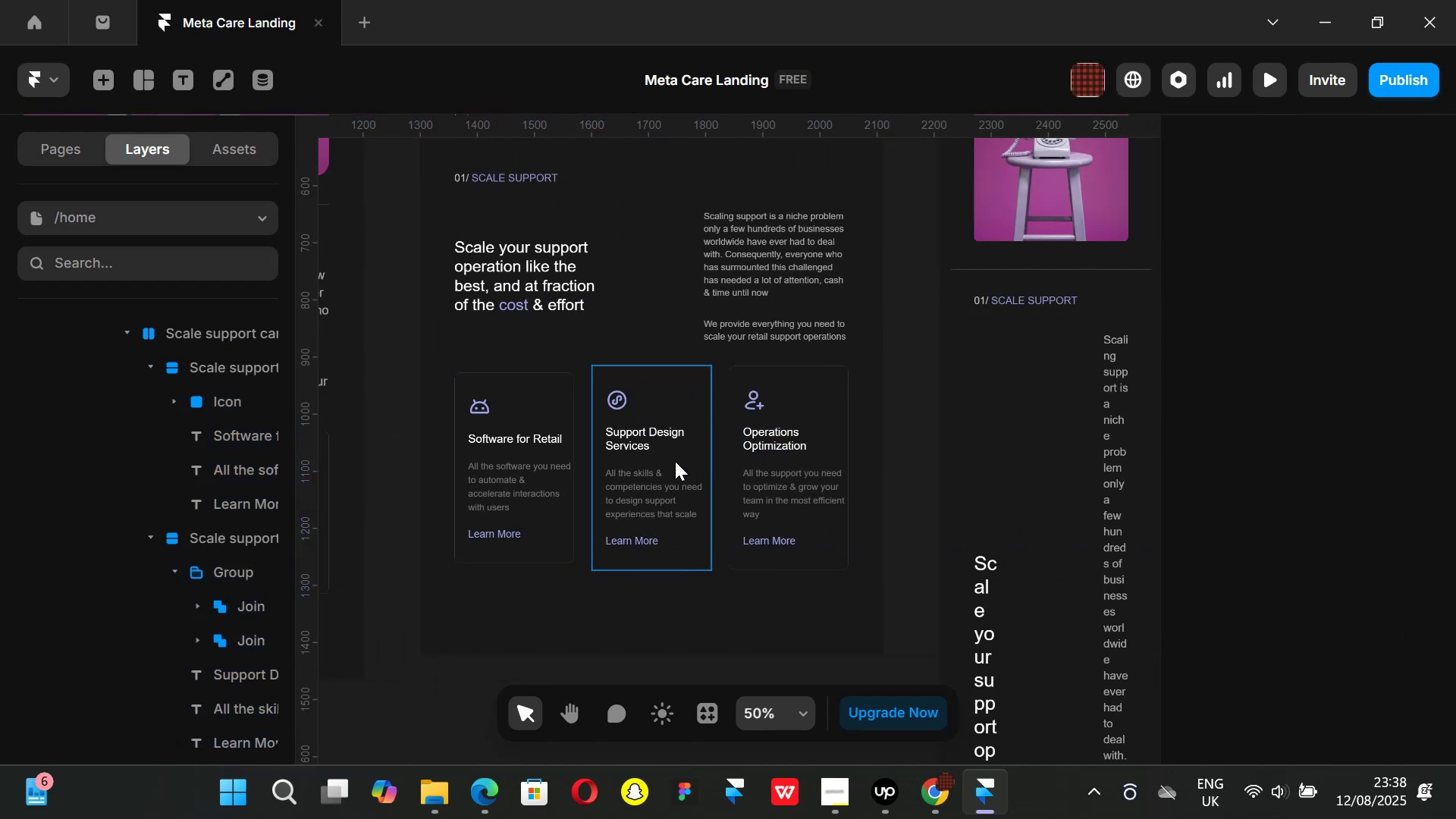 
hold_key(key=ShiftLeft, duration=1.51)
scroll: coordinate [592, 460], scroll_direction: up, amount: 14.0
 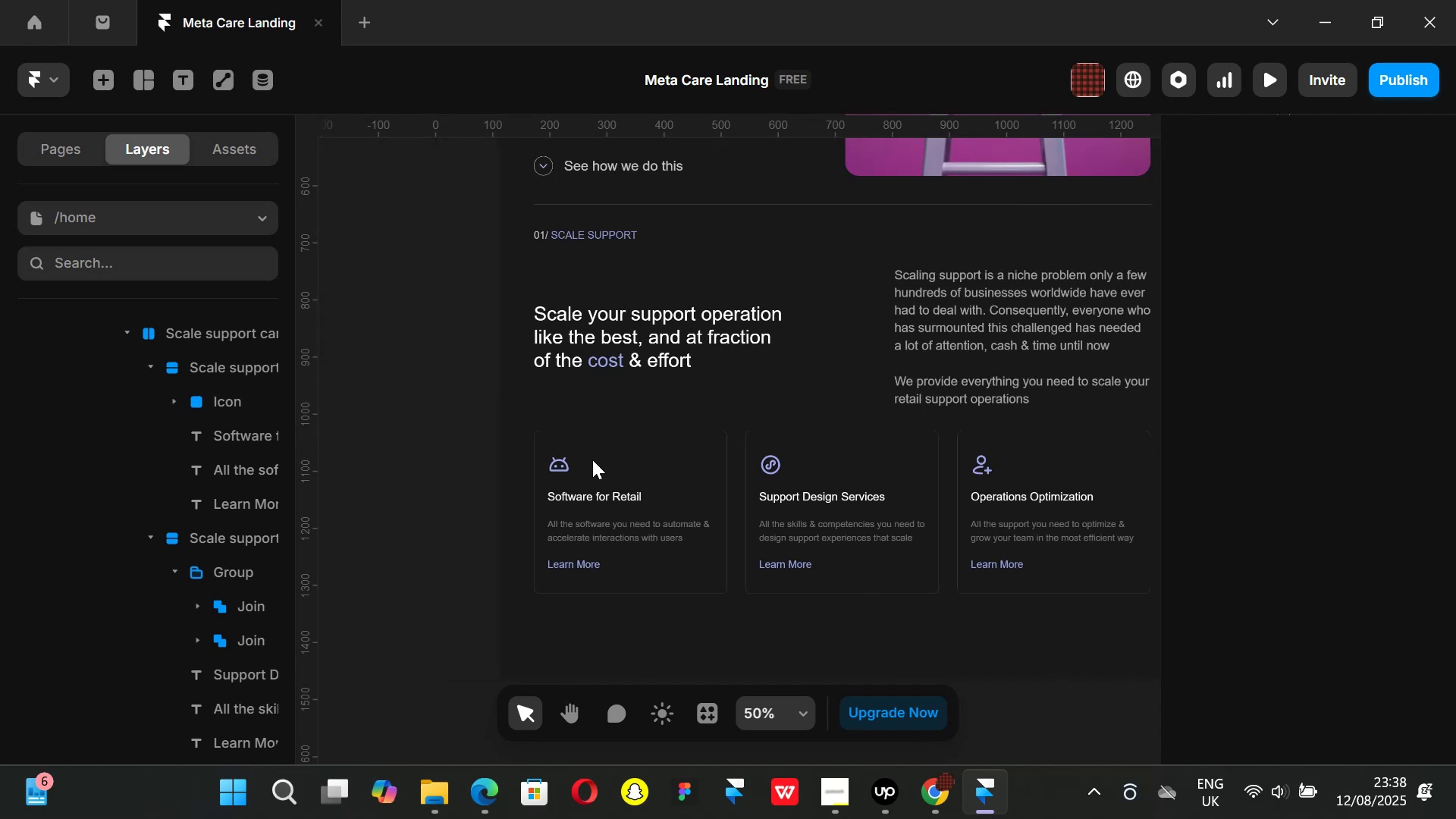 
key(Shift+ShiftLeft)
 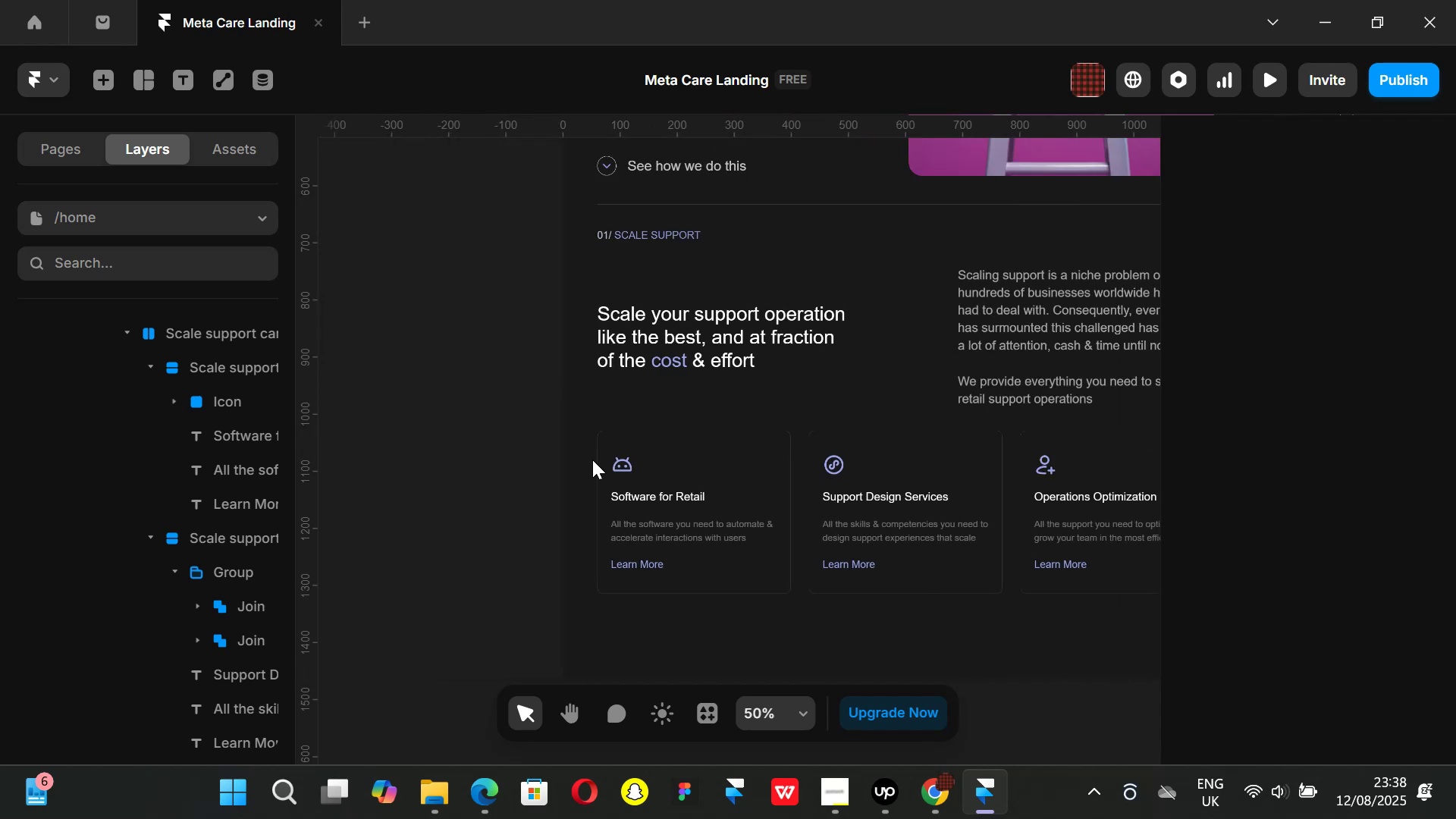 
key(Shift+ShiftLeft)
 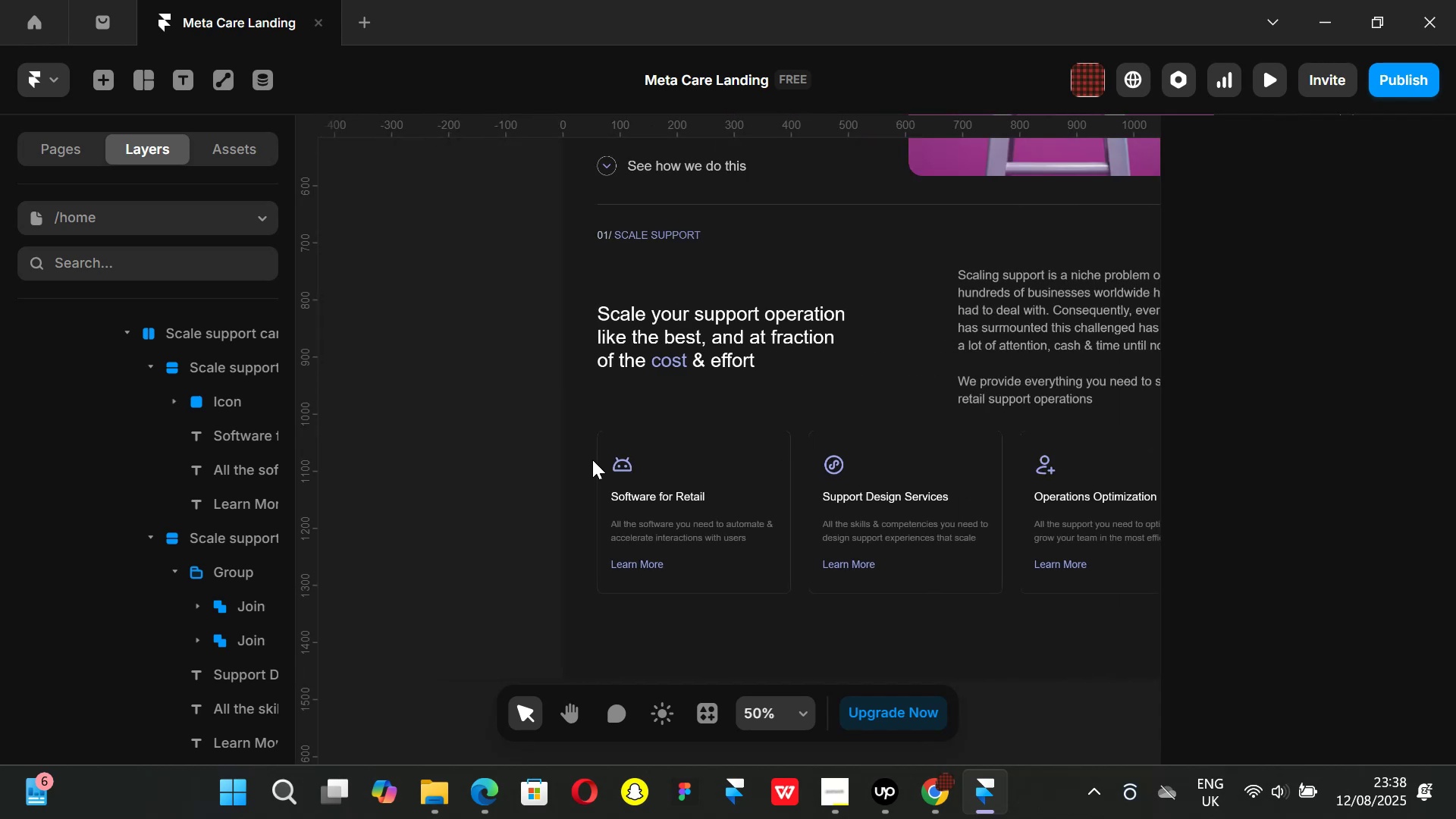 
key(Shift+ShiftLeft)
 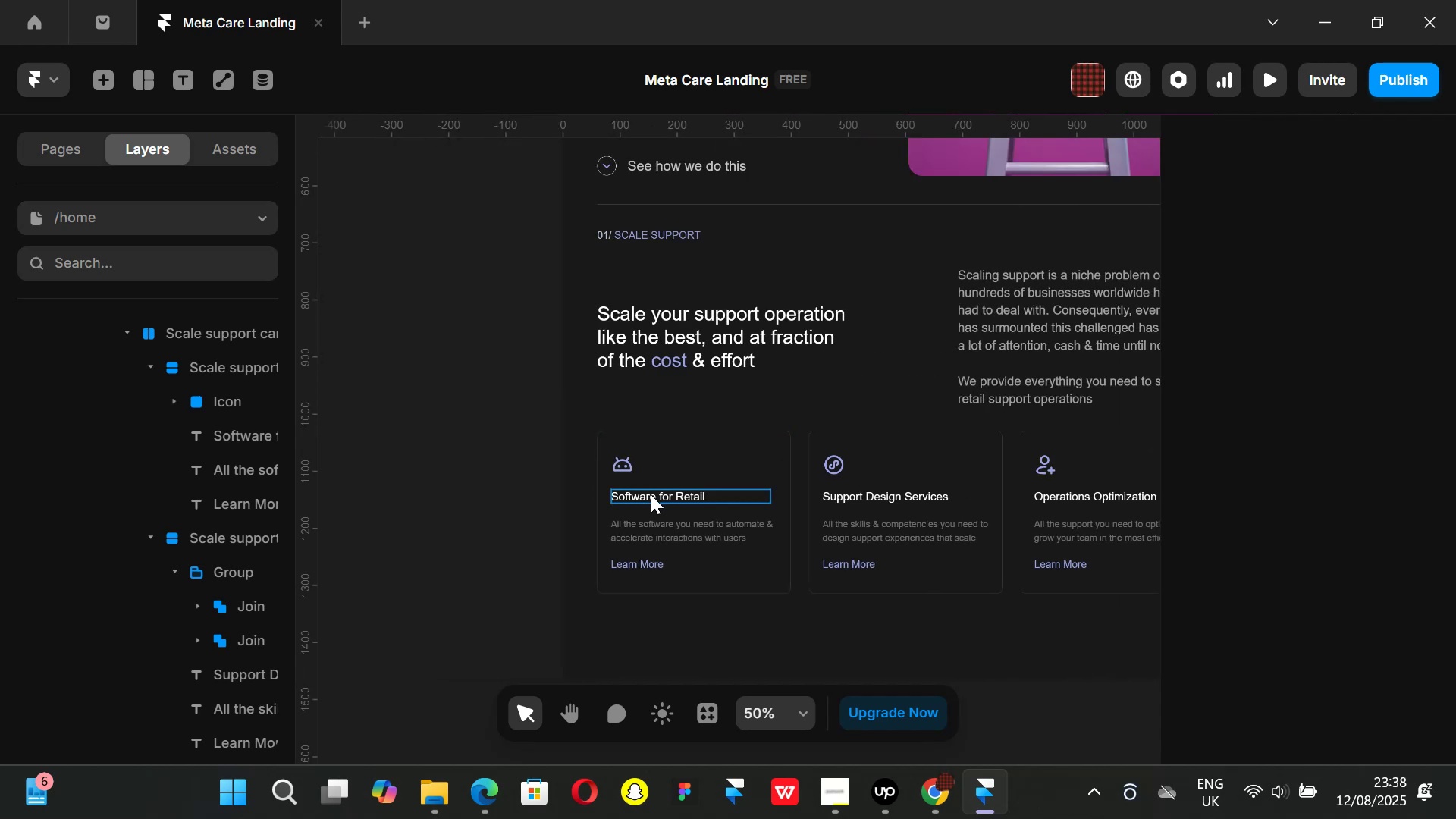 
left_click([651, 494])
 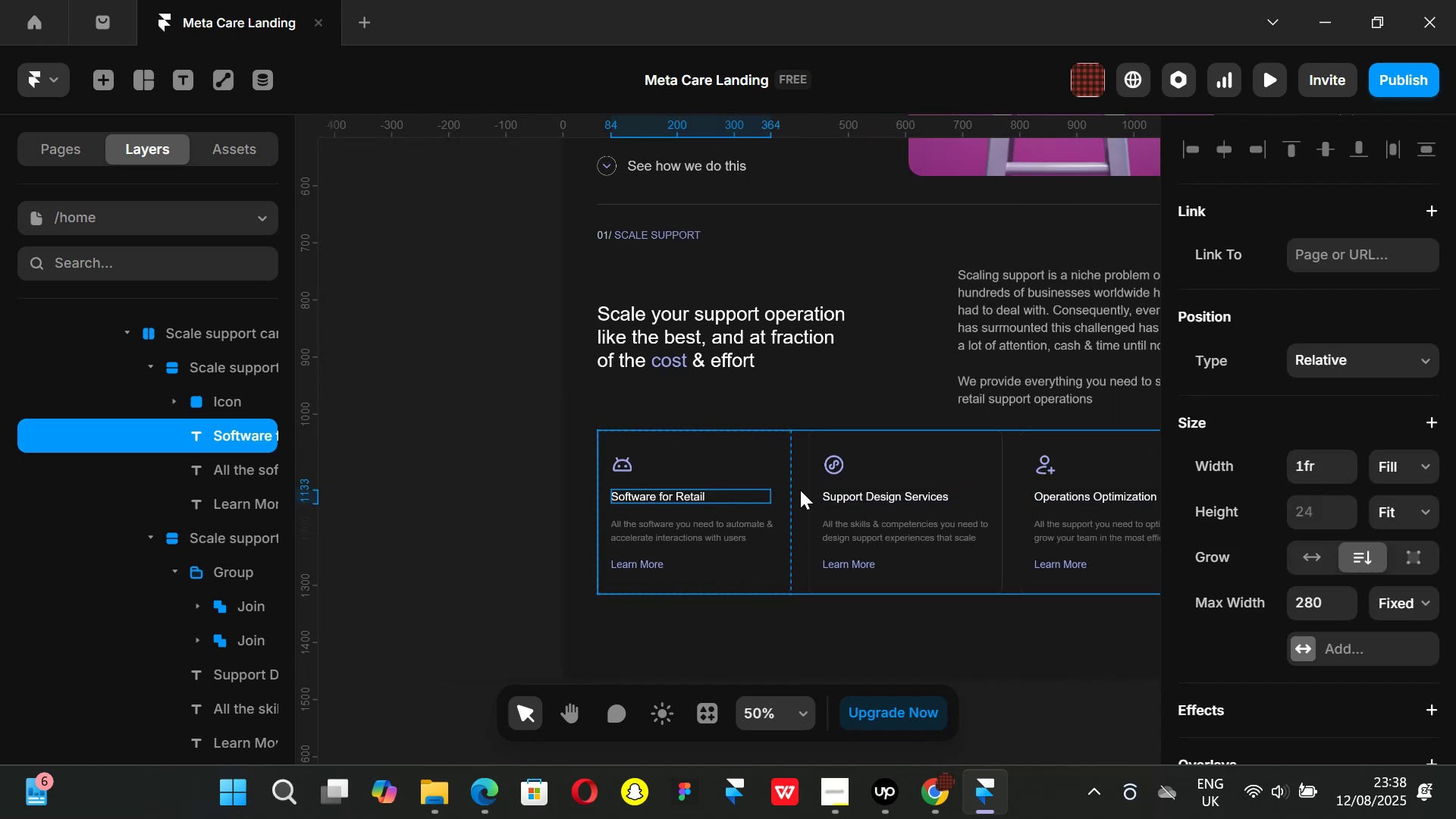 
left_click([764, 472])
 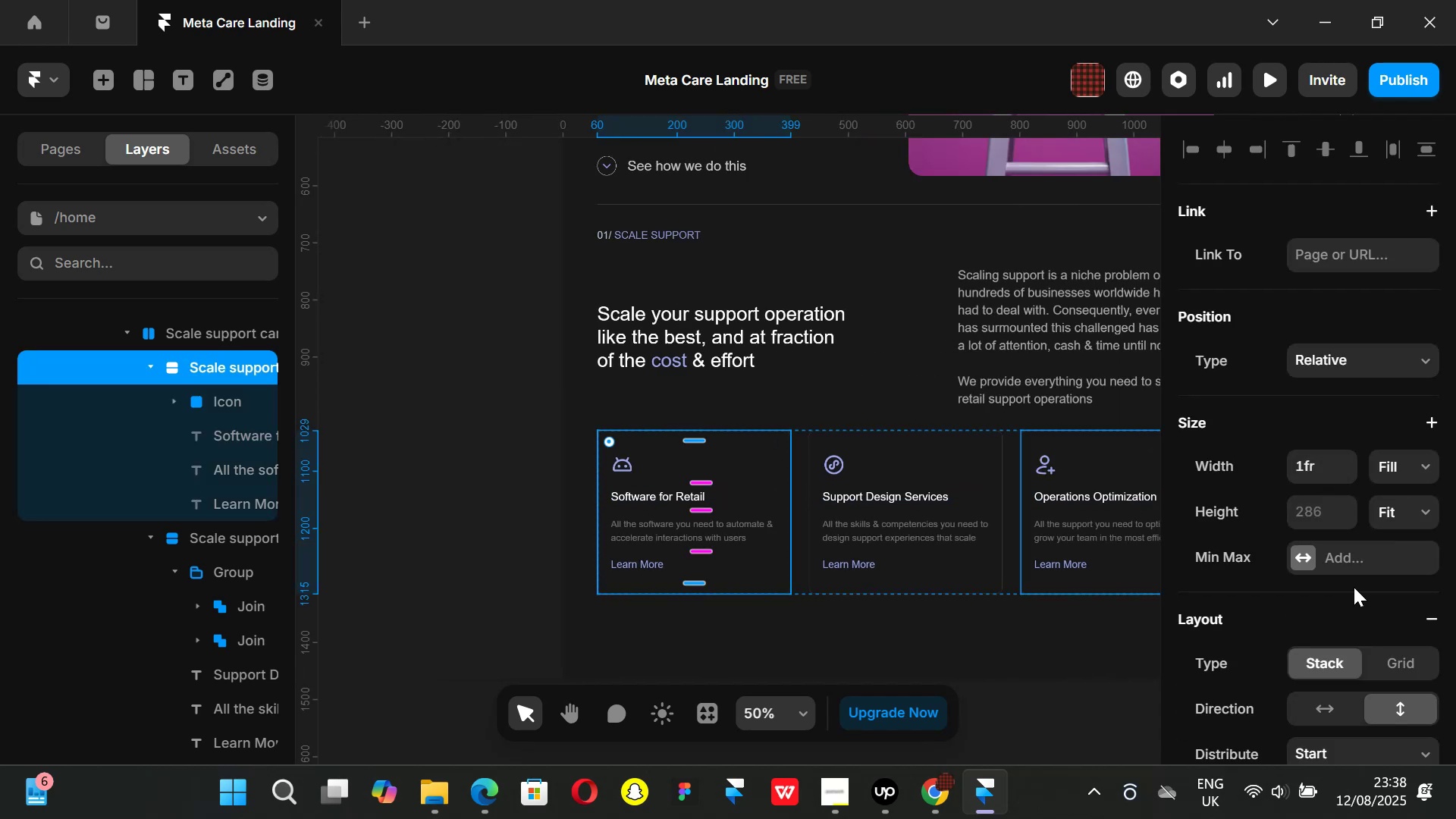 
scroll: coordinate [1351, 579], scroll_direction: down, amount: 2.0
 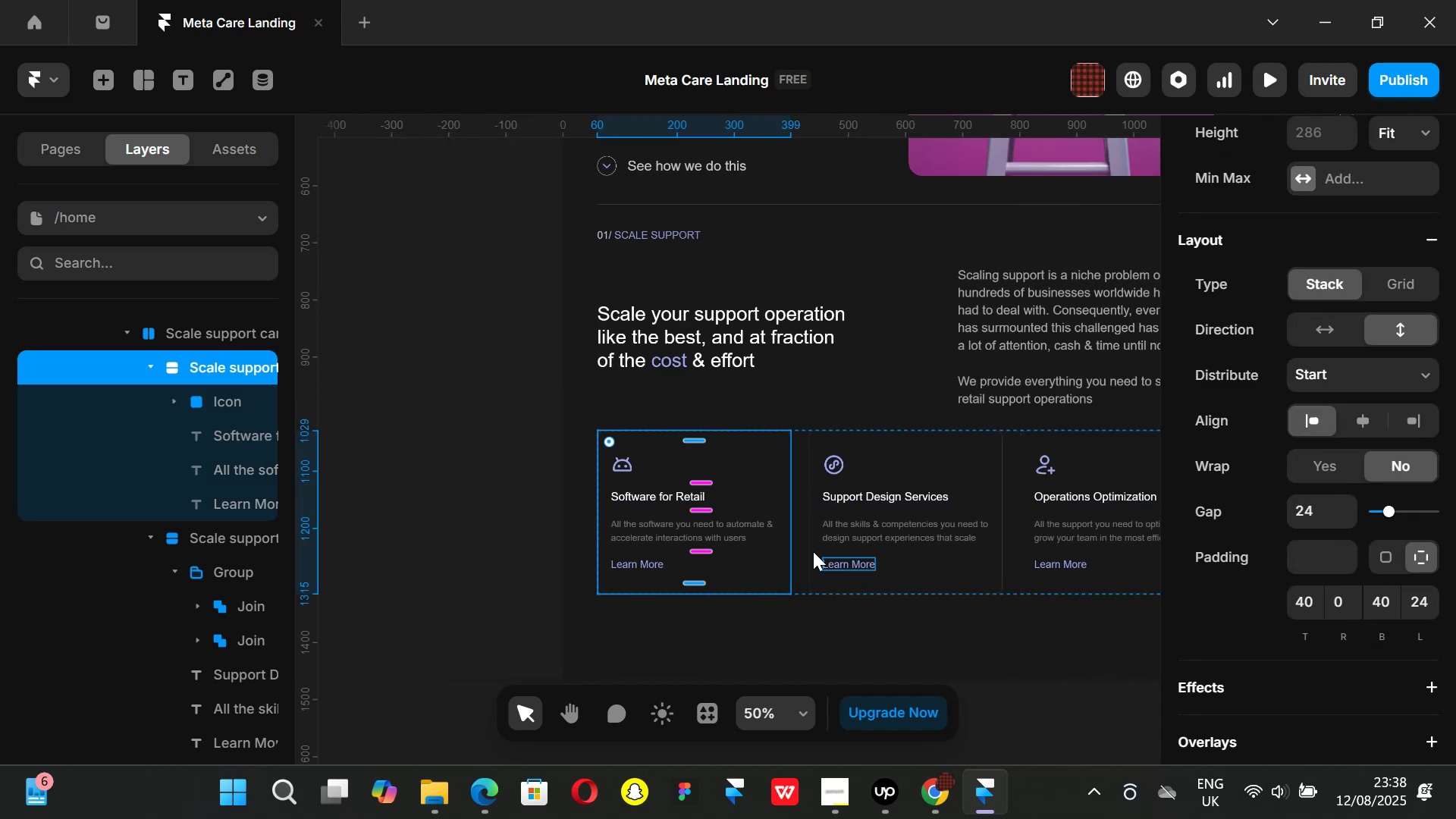 
hold_key(key=ShiftLeft, duration=1.51)
scroll: coordinate [886, 549], scroll_direction: down, amount: 7.0
 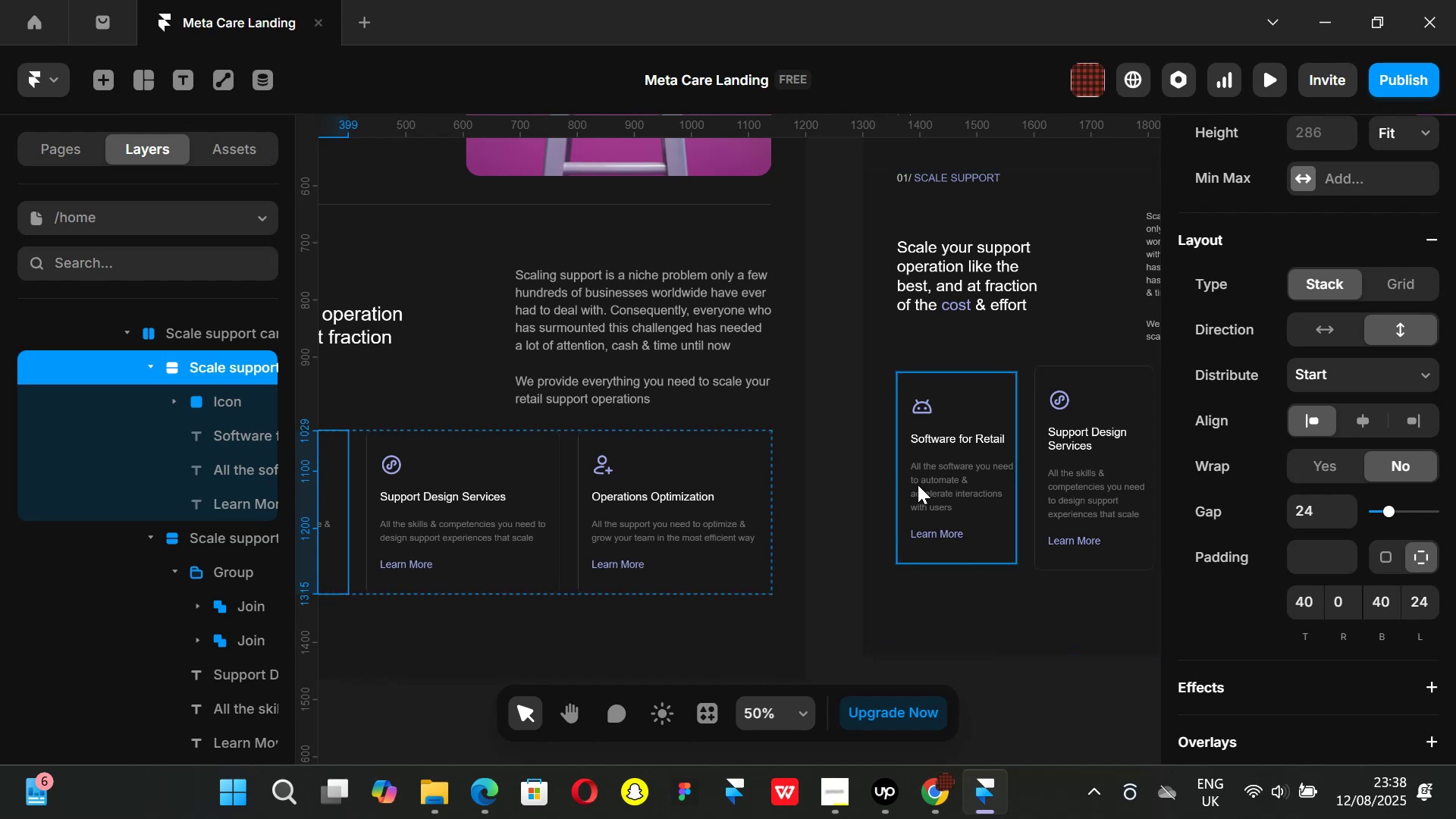 
key(Shift+ShiftLeft)
 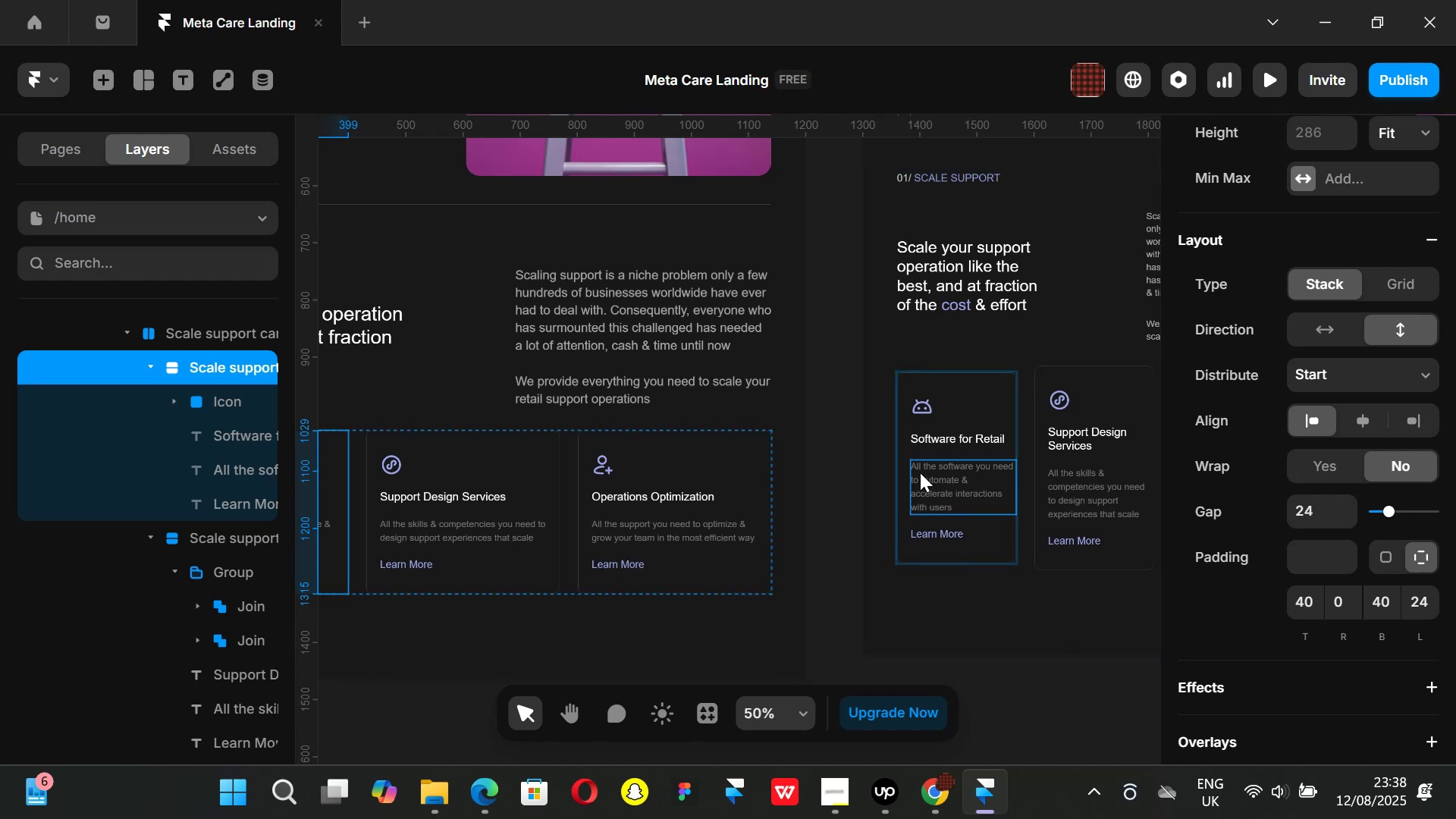 
key(Shift+ShiftLeft)
 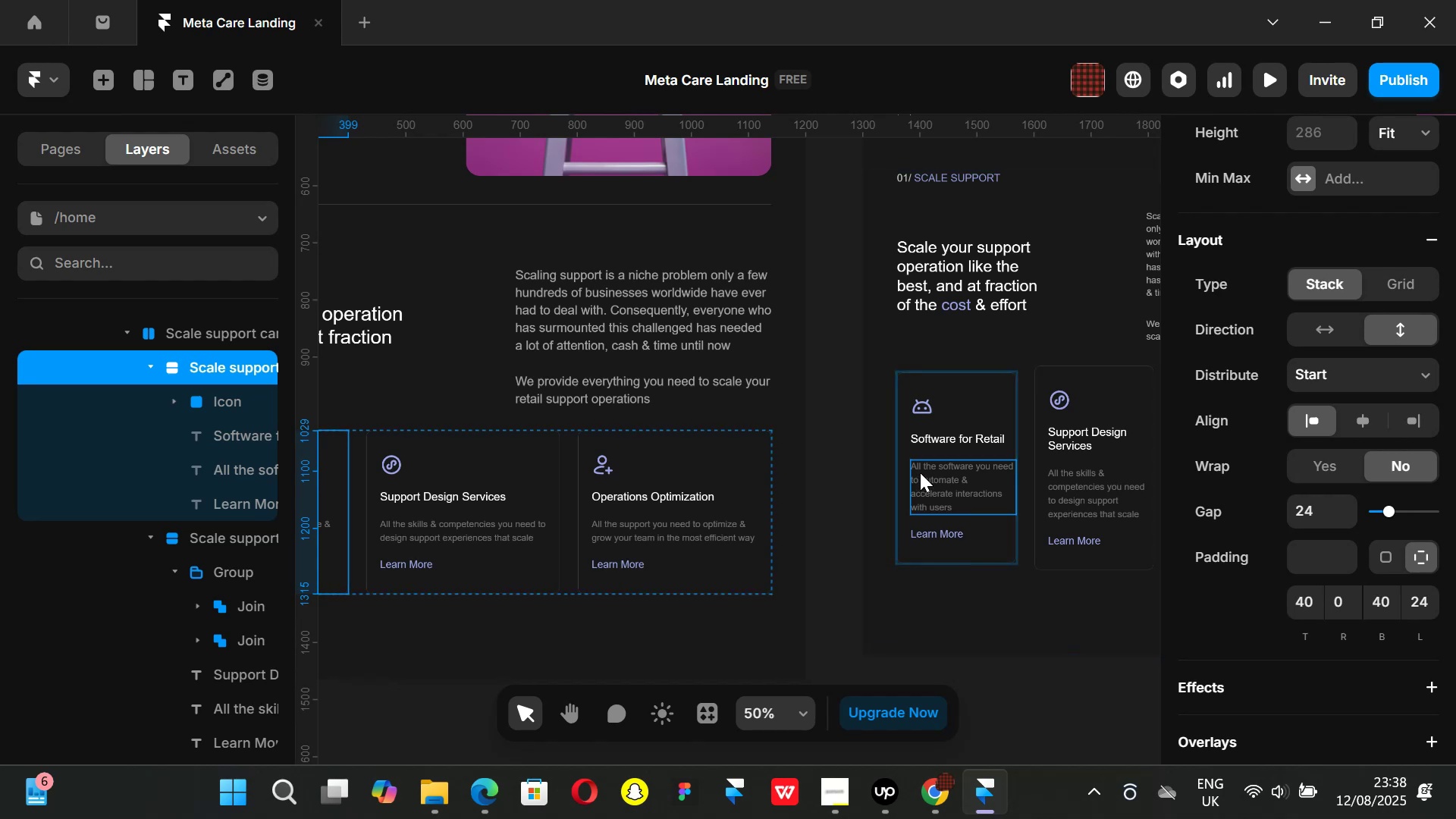 
key(Shift+ShiftLeft)
 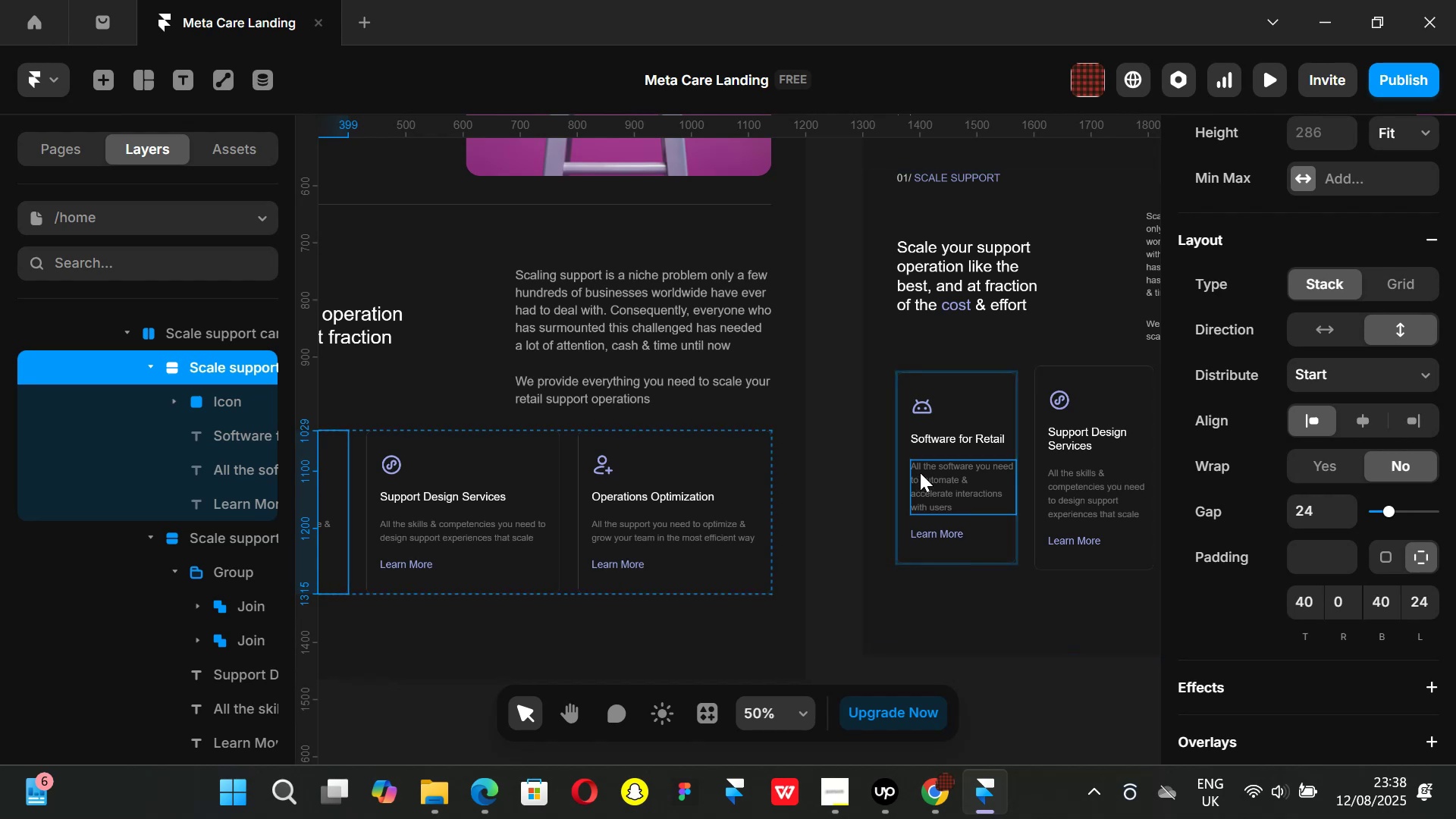 
key(Shift+ShiftLeft)
 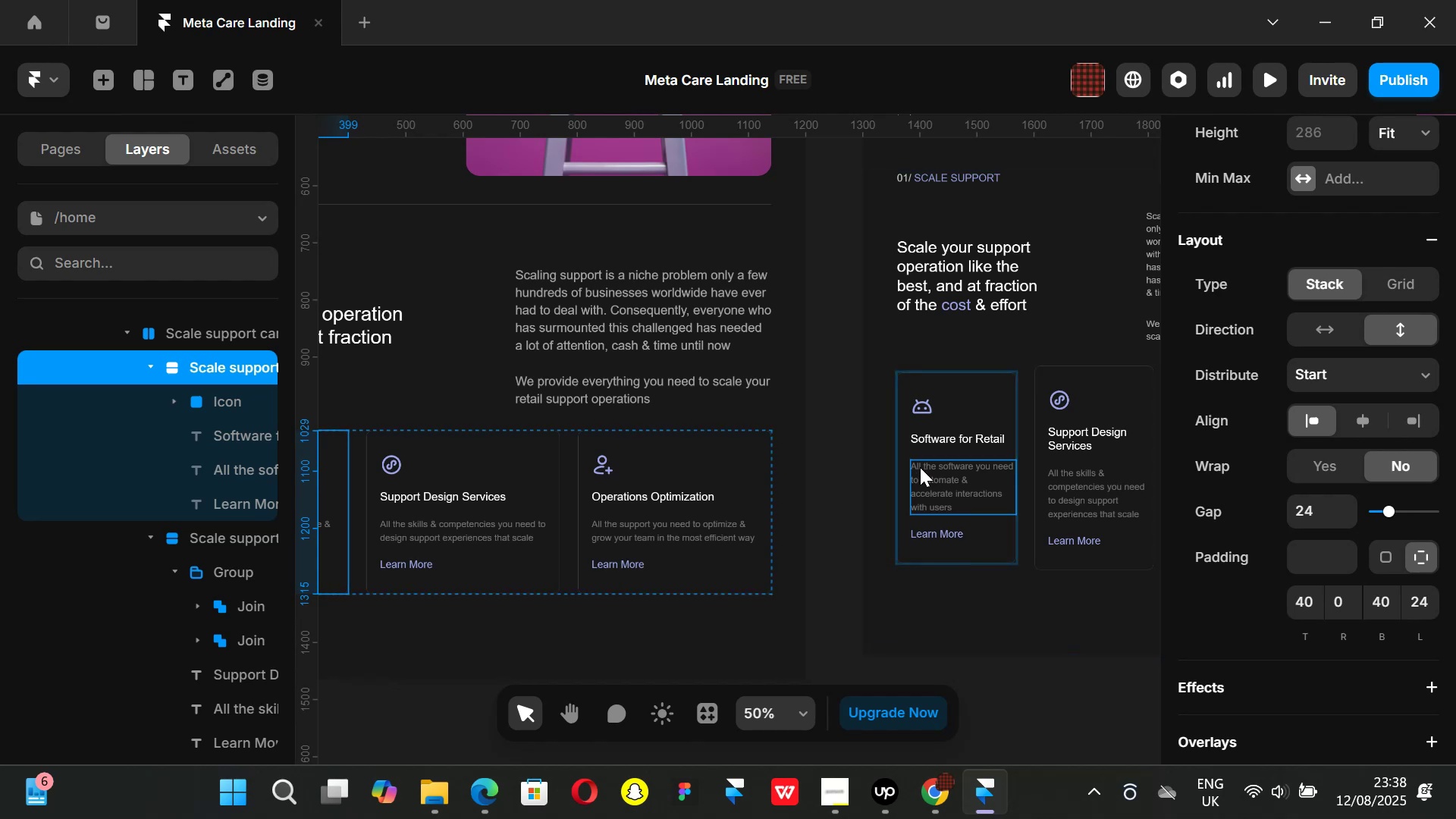 
key(Shift+ShiftLeft)
 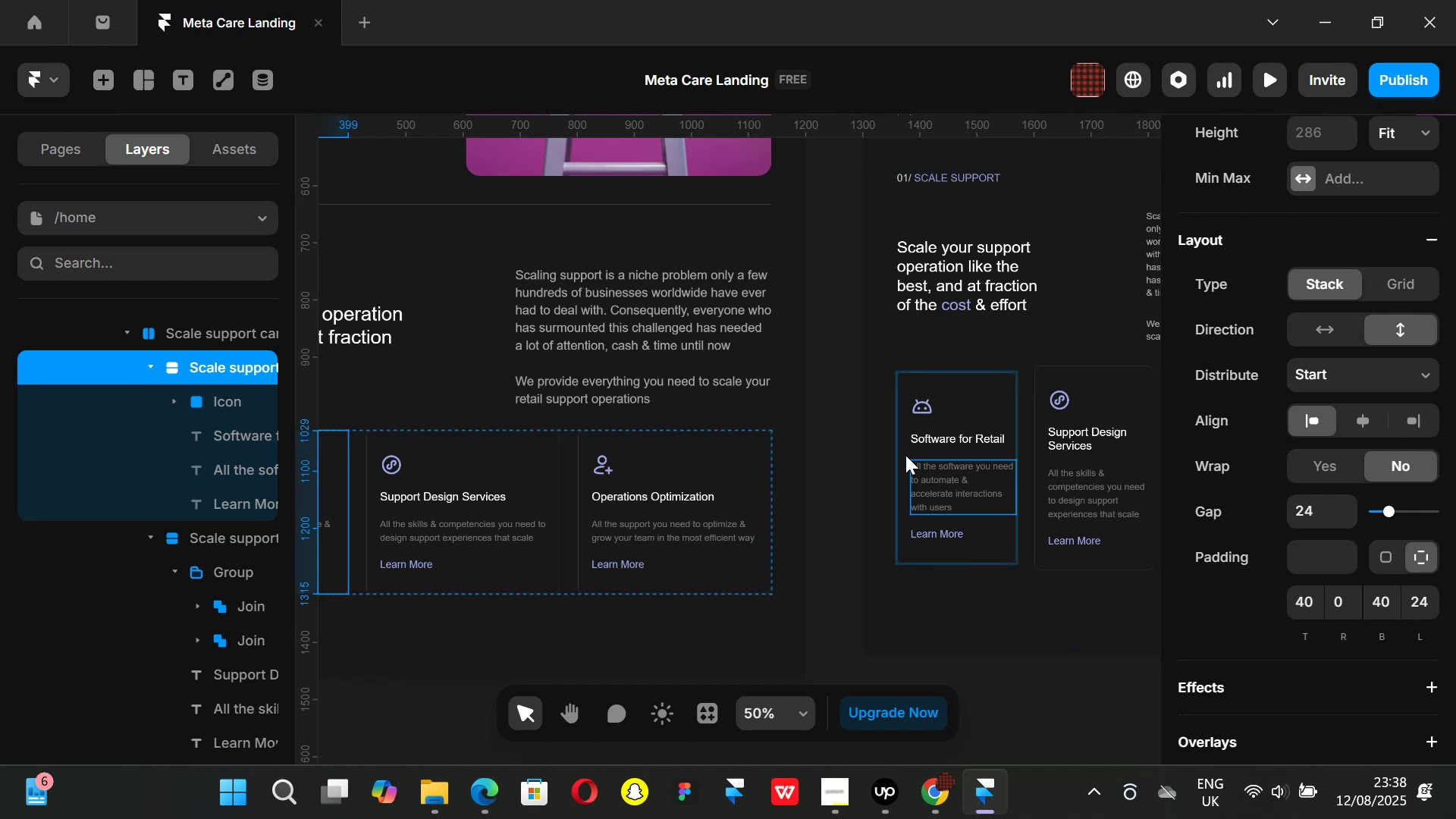 
key(Shift+ShiftLeft)
 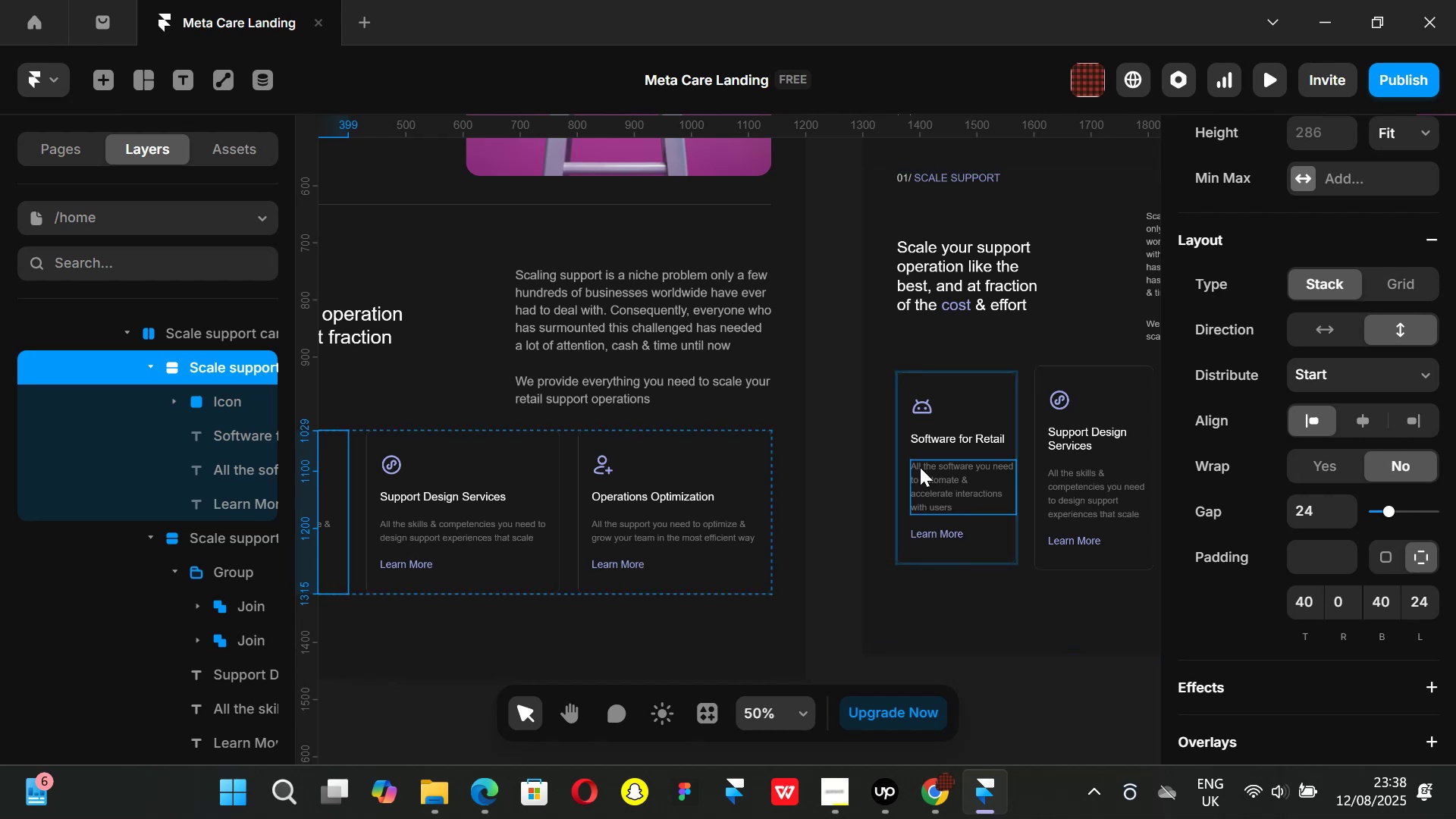 
key(Shift+ShiftLeft)
 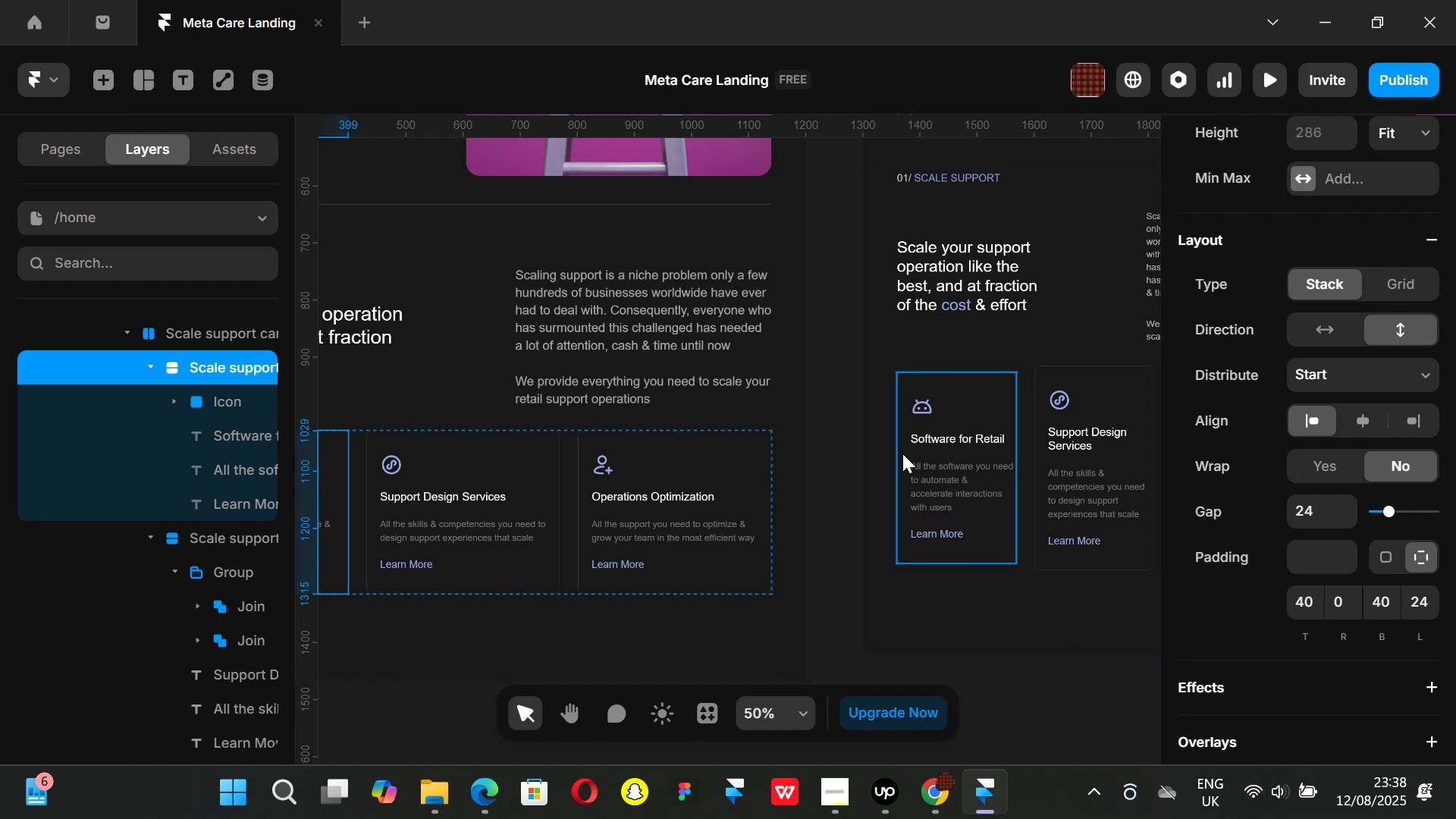 
left_click([902, 453])
 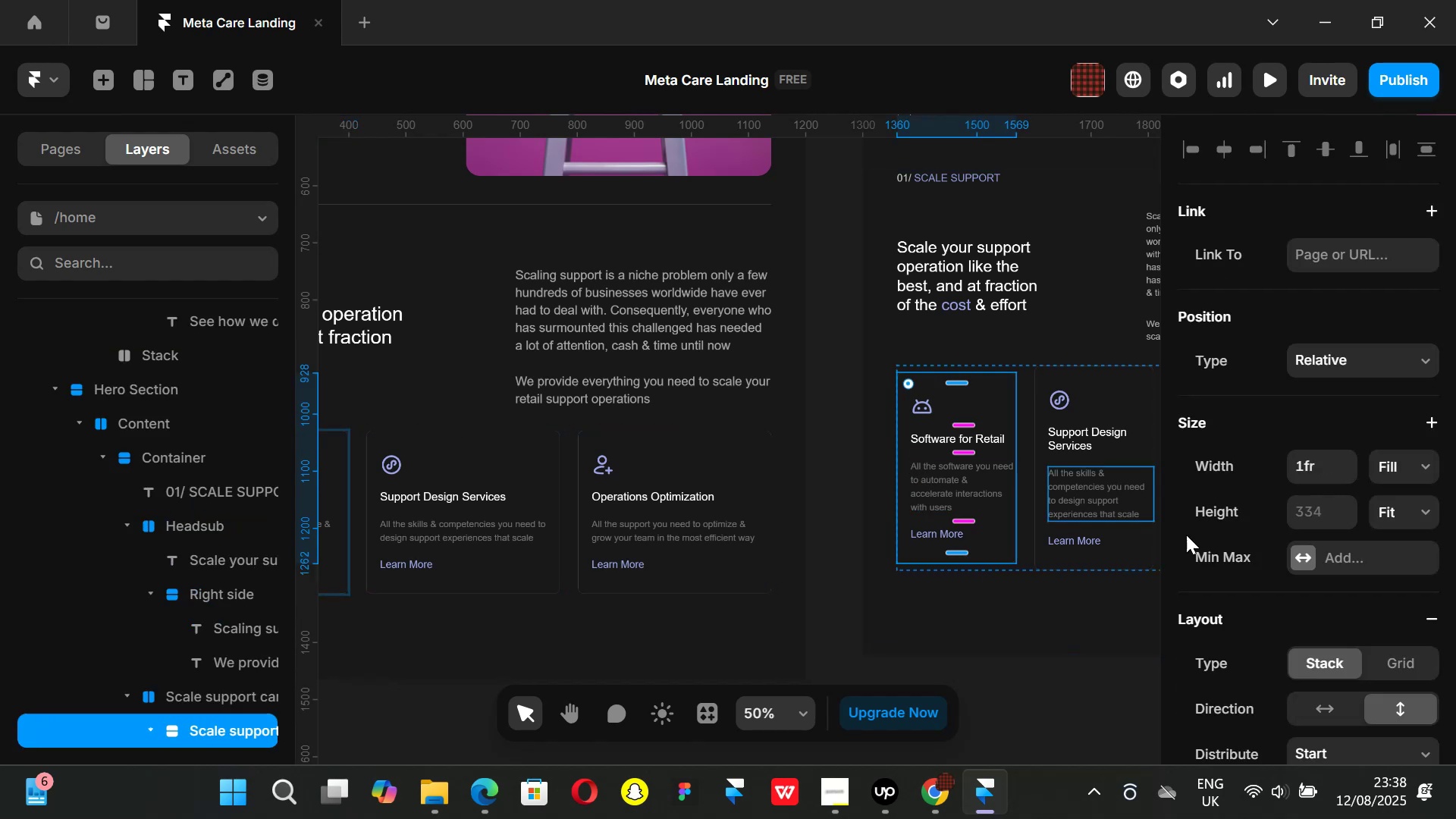 
scroll: coordinate [1216, 548], scroll_direction: down, amount: 3.0
 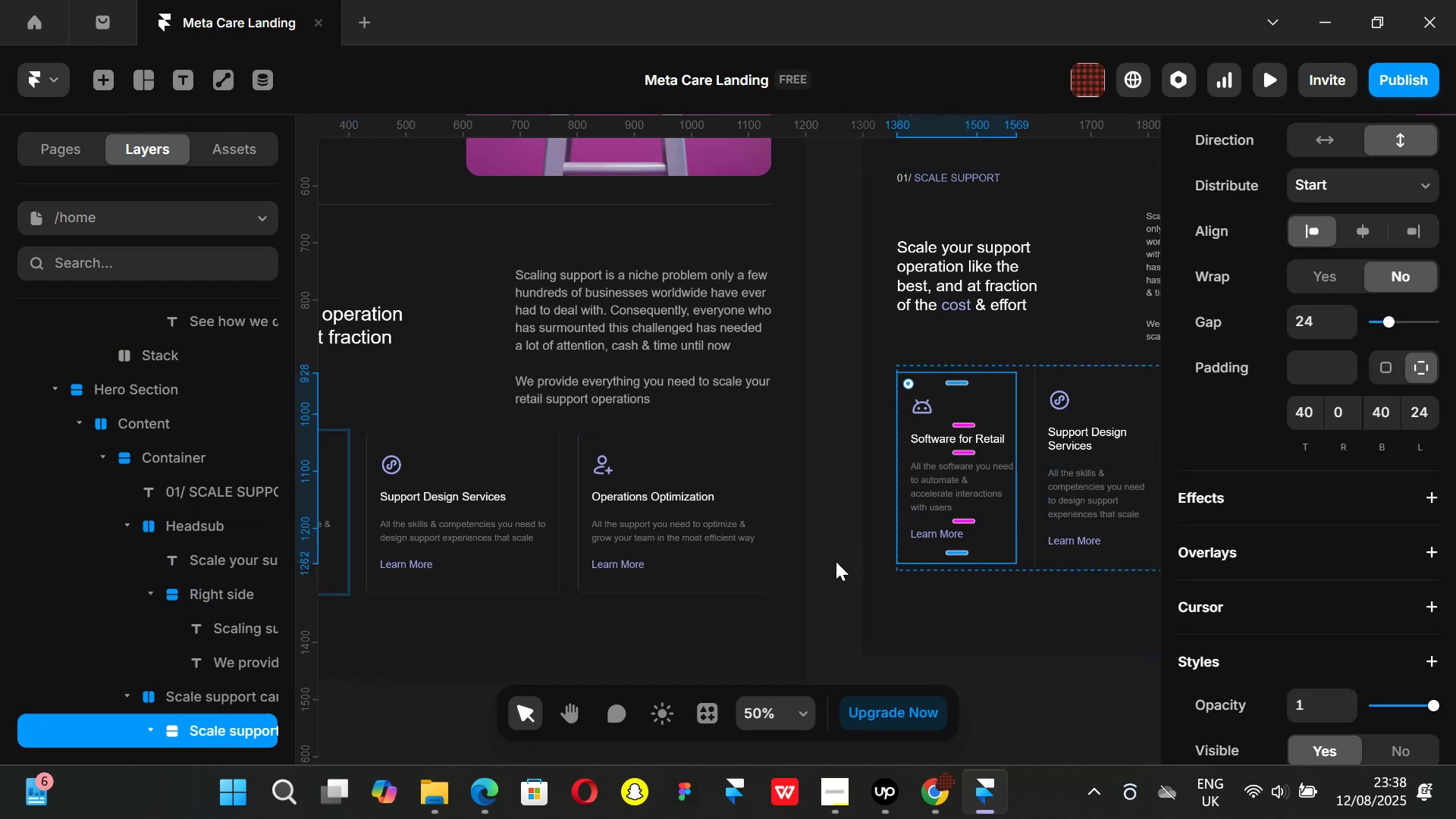 
hold_key(key=ShiftLeft, duration=1.07)
scroll: coordinate [845, 548], scroll_direction: up, amount: 4.0
 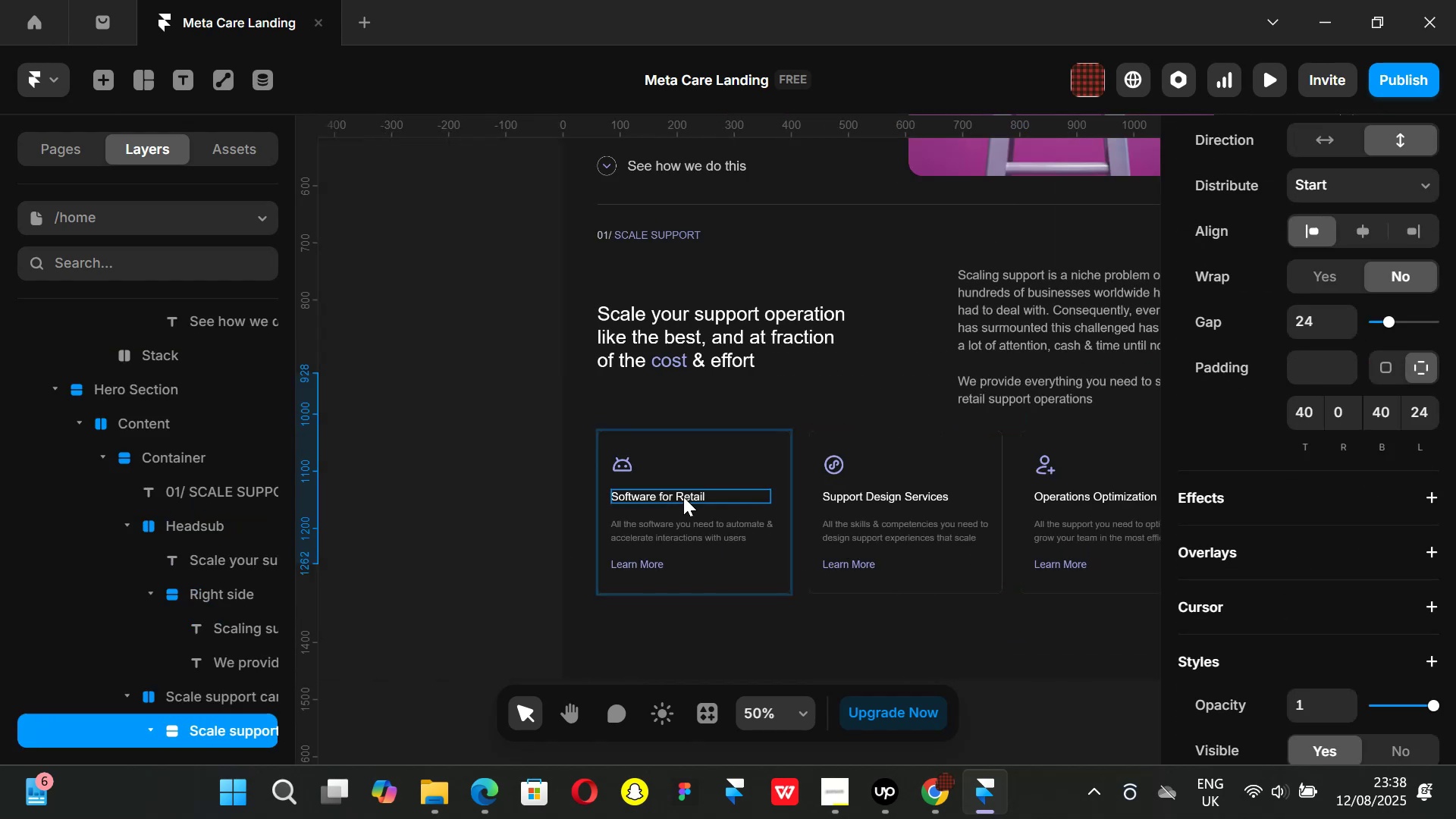 
hold_key(key=ShiftLeft, duration=1.22)
scroll: coordinate [783, 504], scroll_direction: down, amount: 8.0
 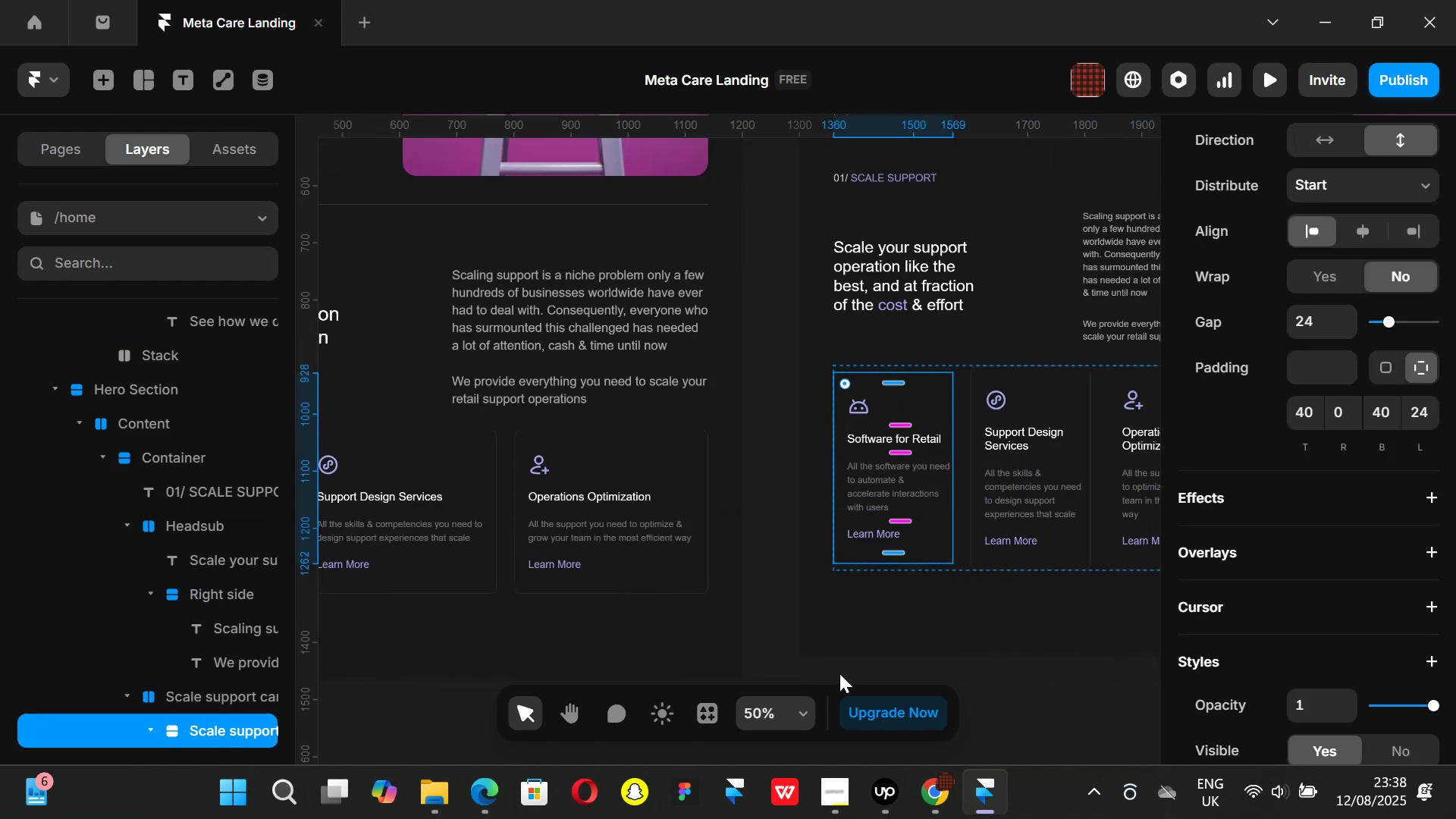 
left_click([1008, 717])
 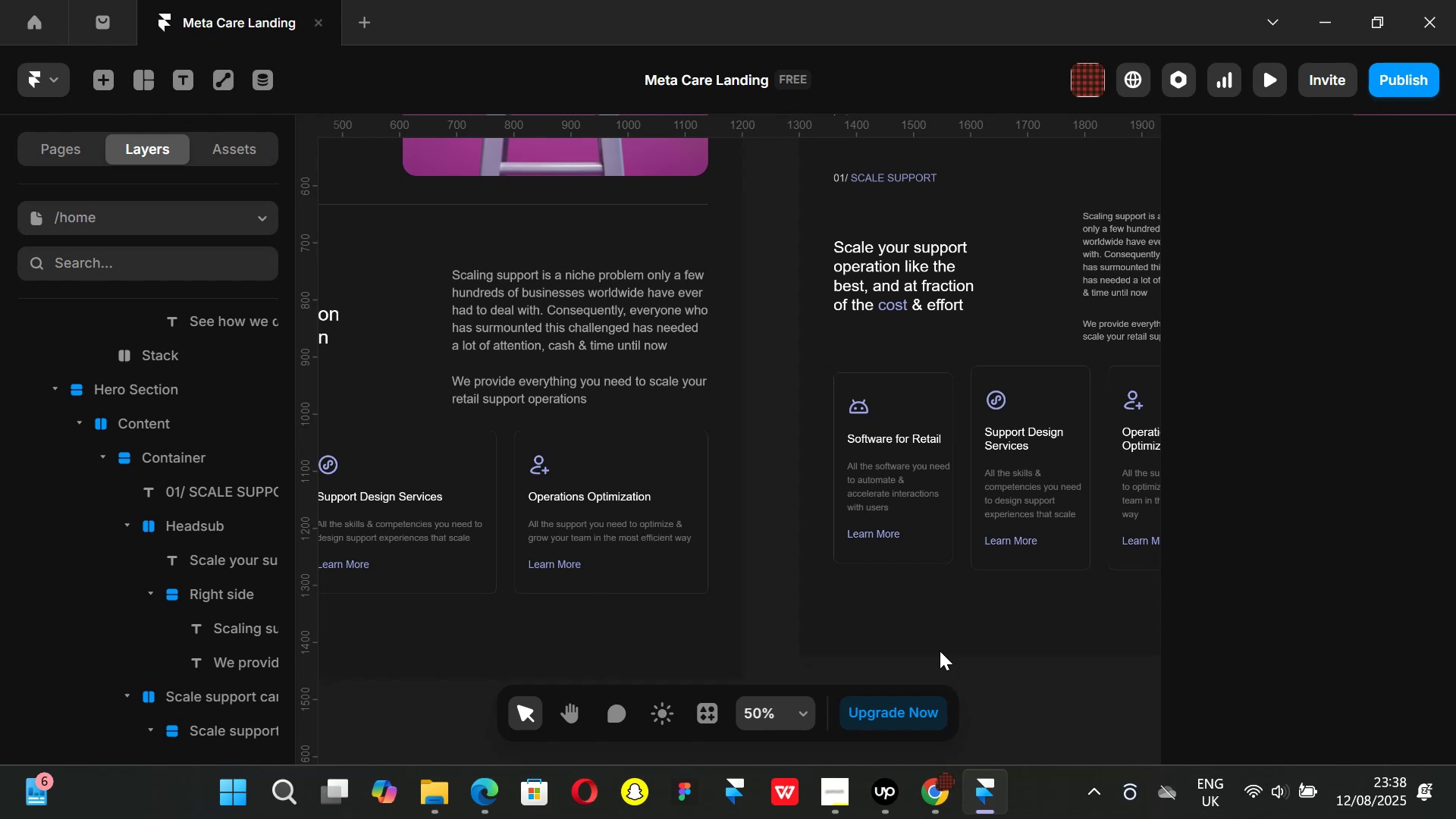 
hold_key(key=ShiftLeft, duration=1.45)
scroll: coordinate [727, 553], scroll_direction: up, amount: 5.0
 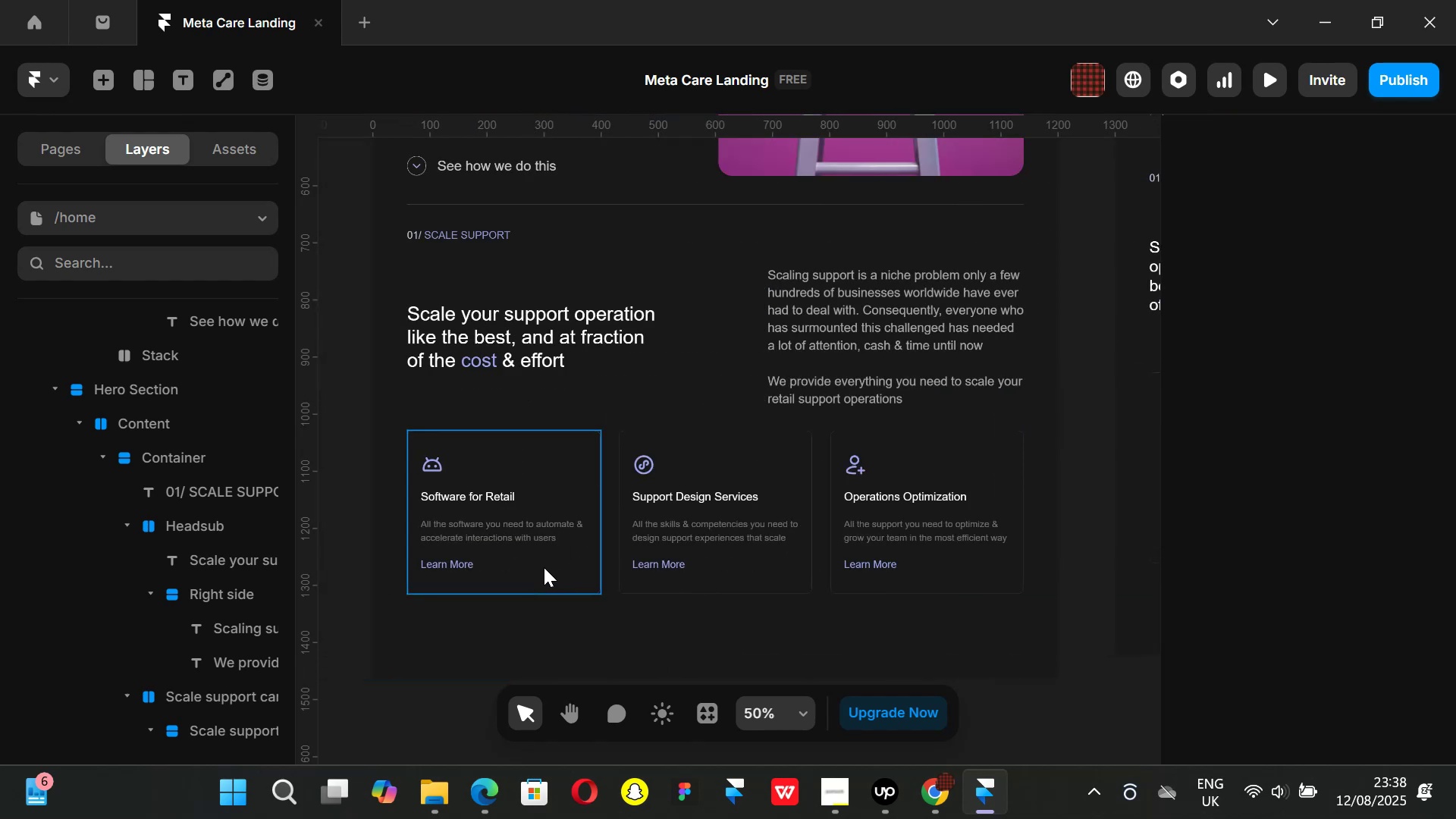 
hold_key(key=ShiftLeft, duration=1.53)
scroll: coordinate [544, 567], scroll_direction: down, amount: 4.0
 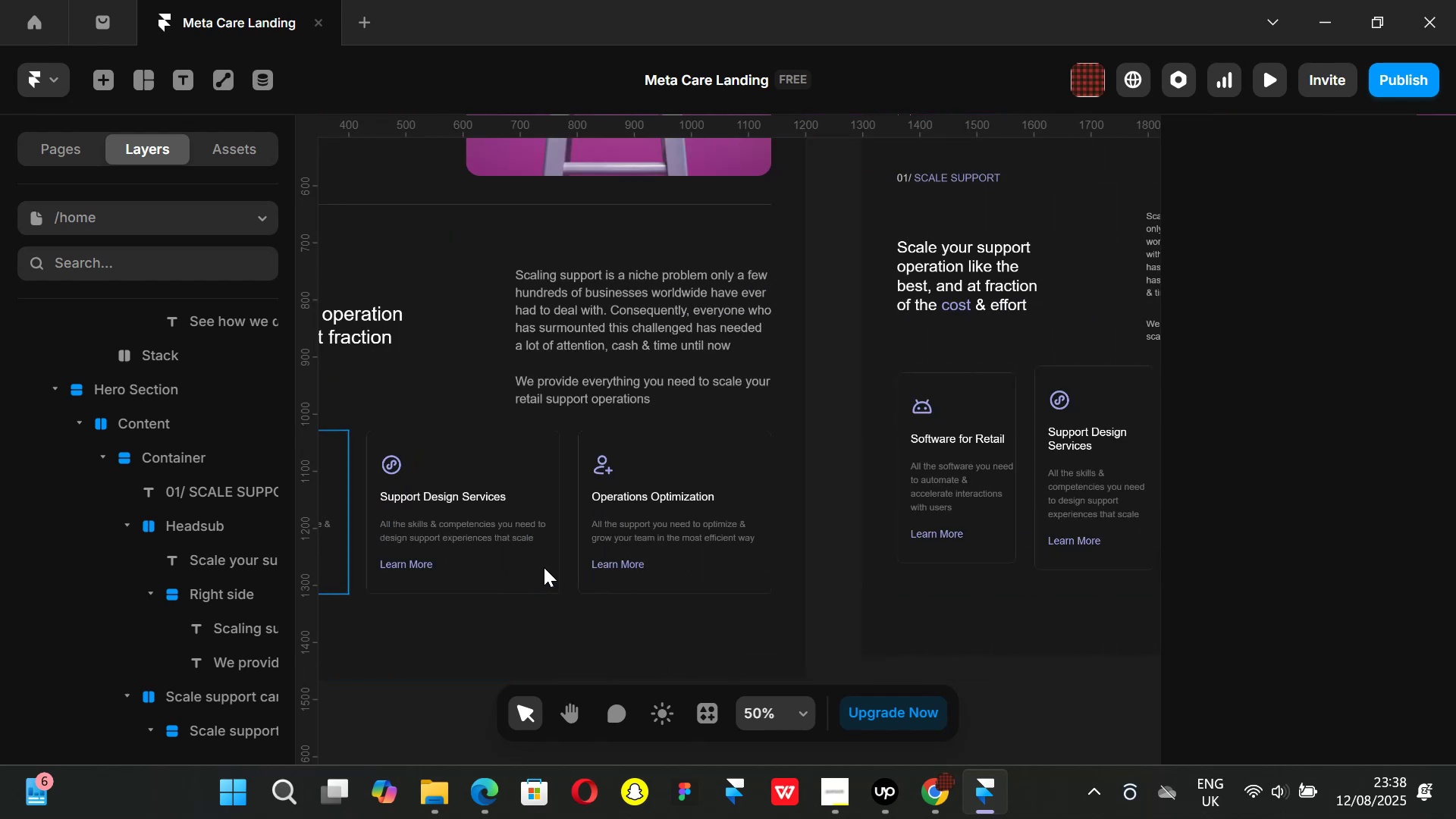 
scroll: coordinate [544, 567], scroll_direction: up, amount: 5.0
 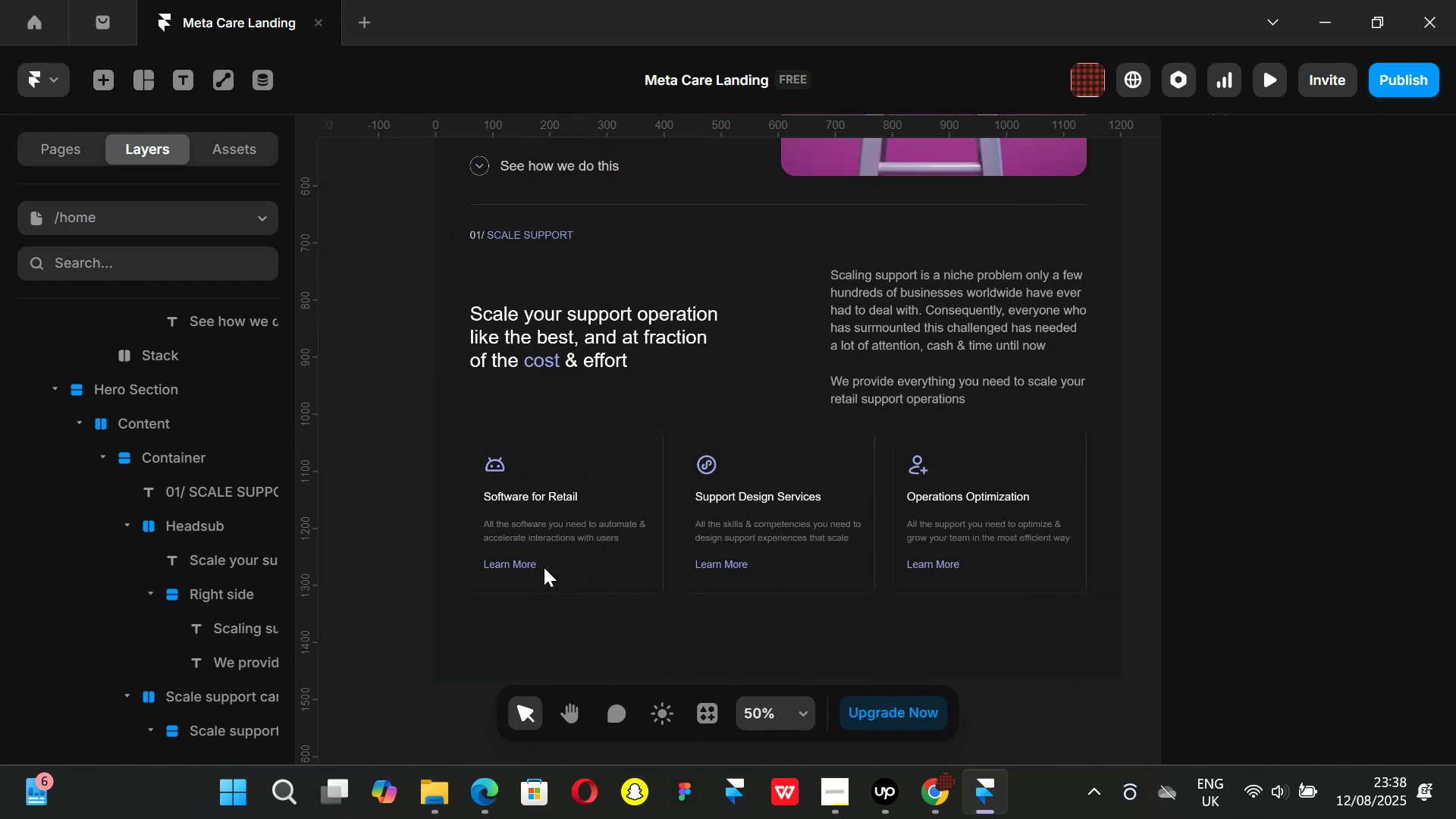 
hold_key(key=ShiftLeft, duration=1.52)
scroll: coordinate [544, 567], scroll_direction: down, amount: 5.0
 